 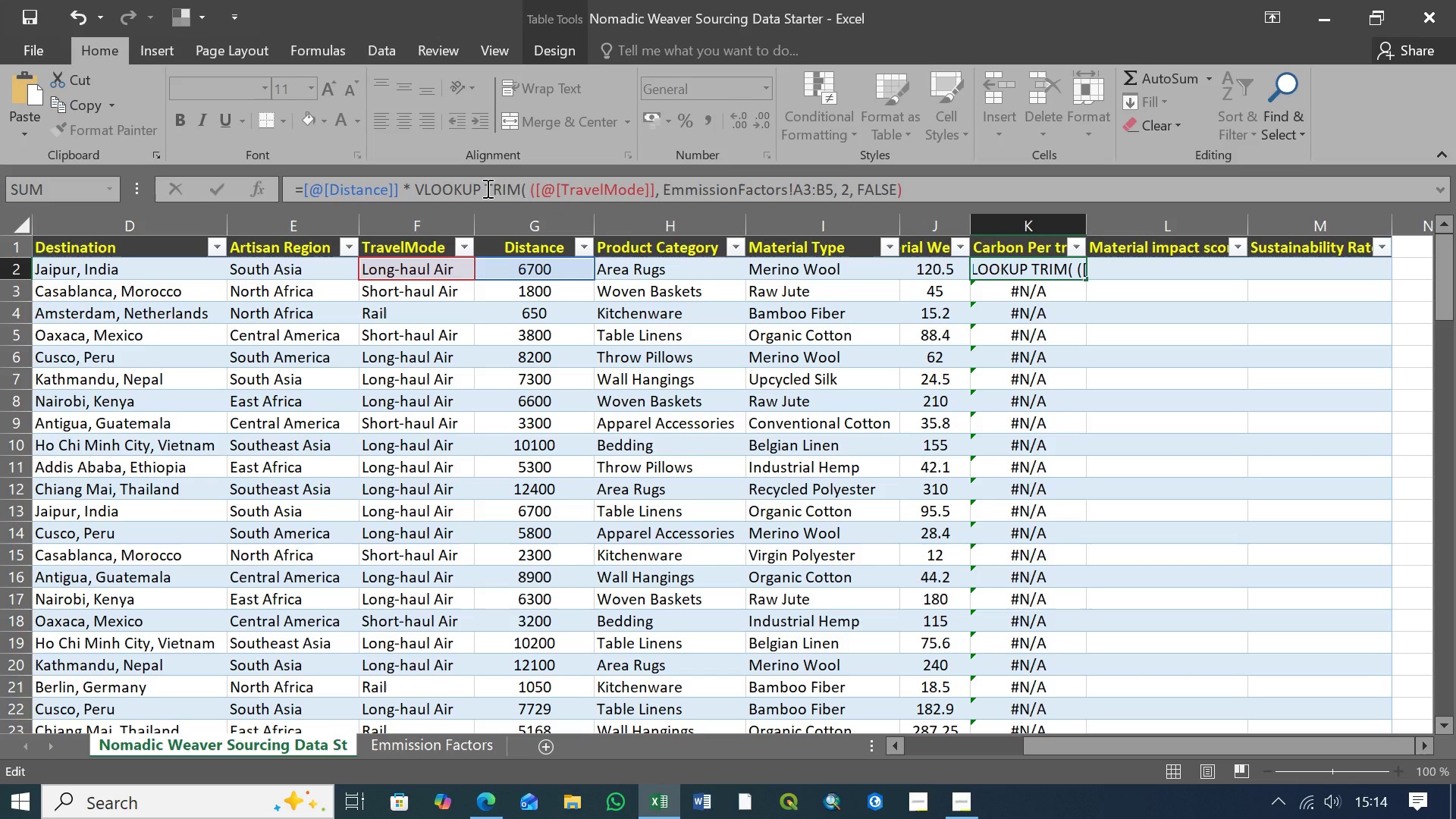 
key(Shift+9)
 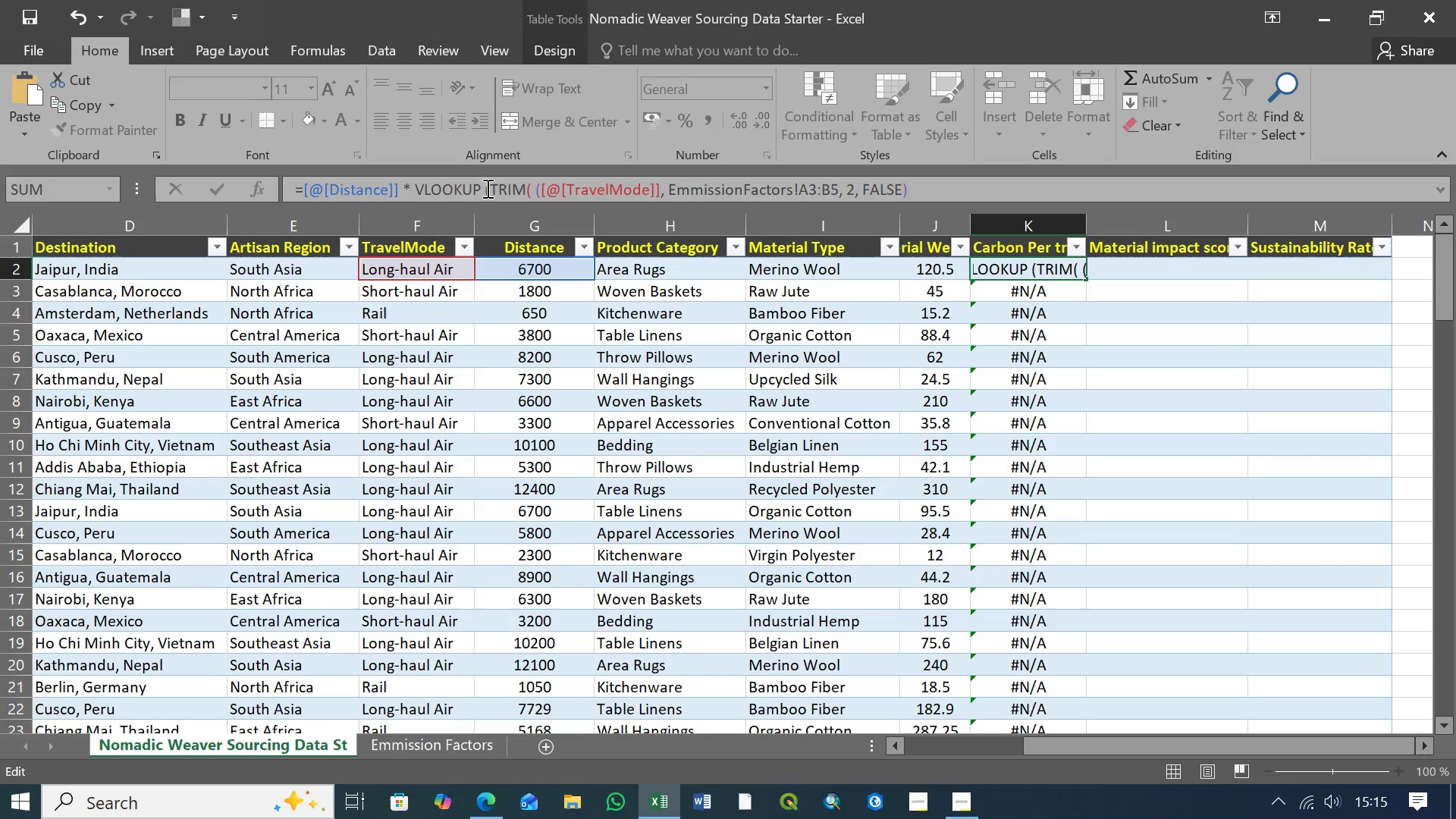 
key(CapsLock)
 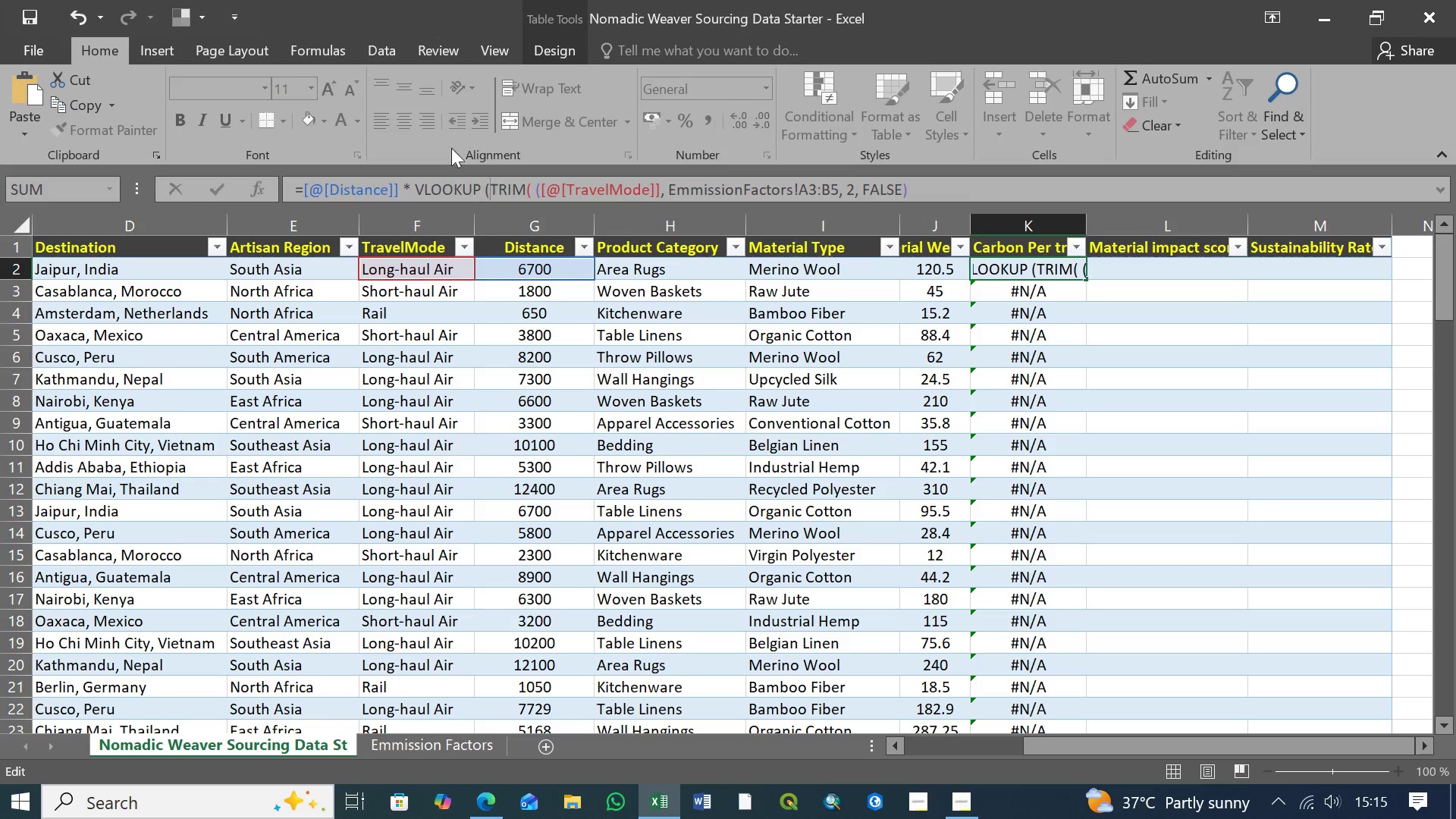 
wait(7.53)
 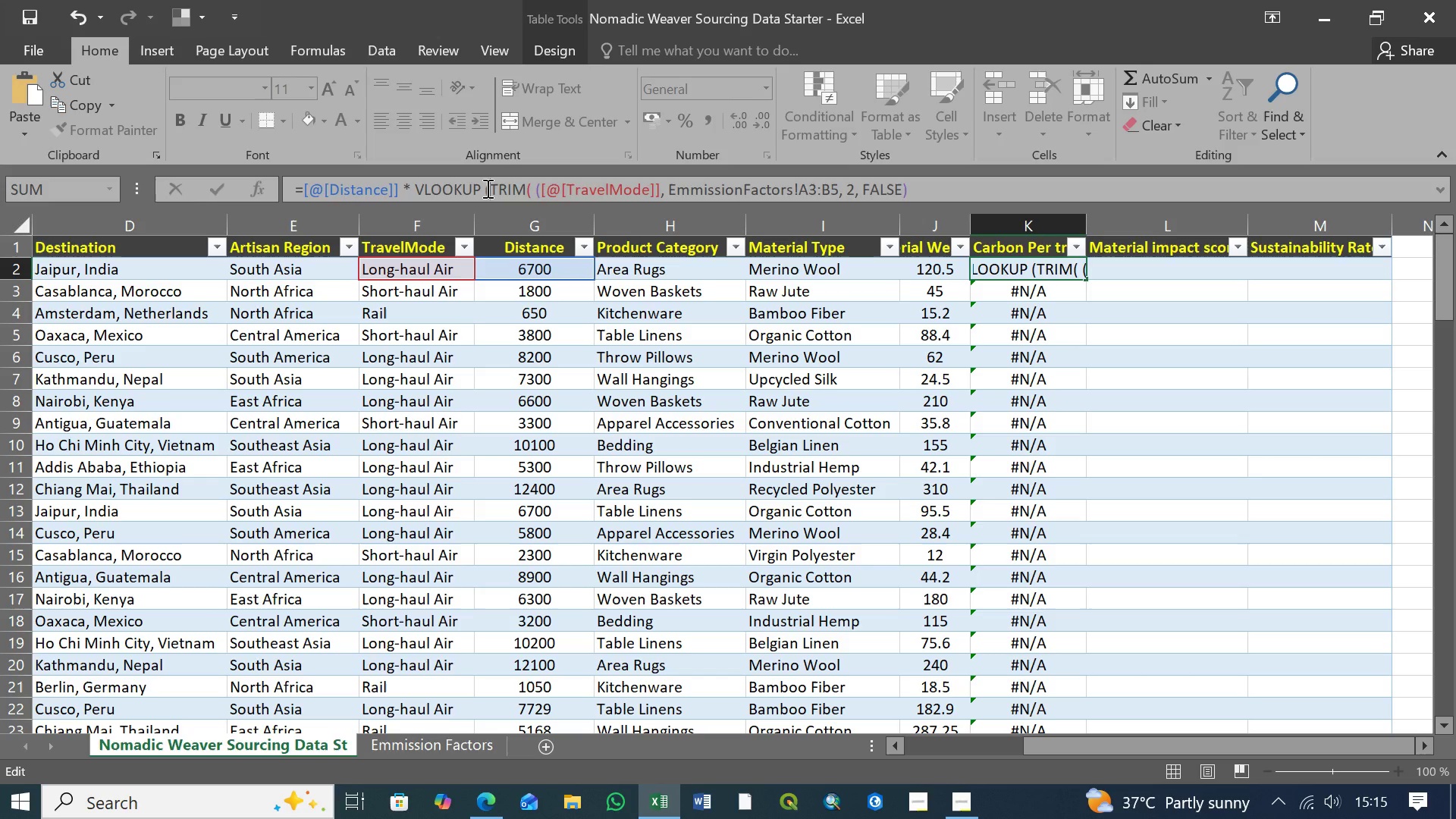 
left_click([535, 187])
 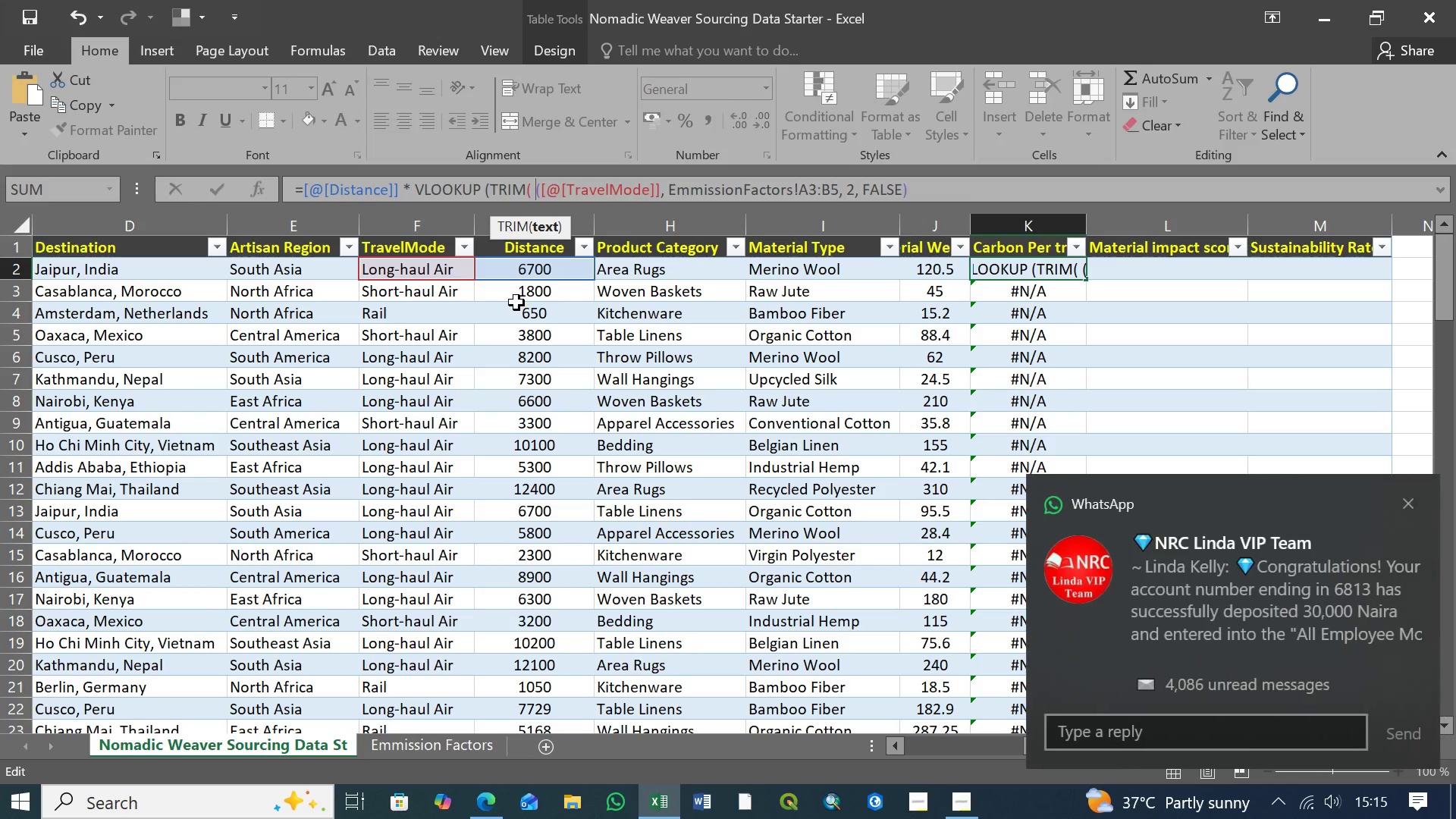 
key(Backspace)
 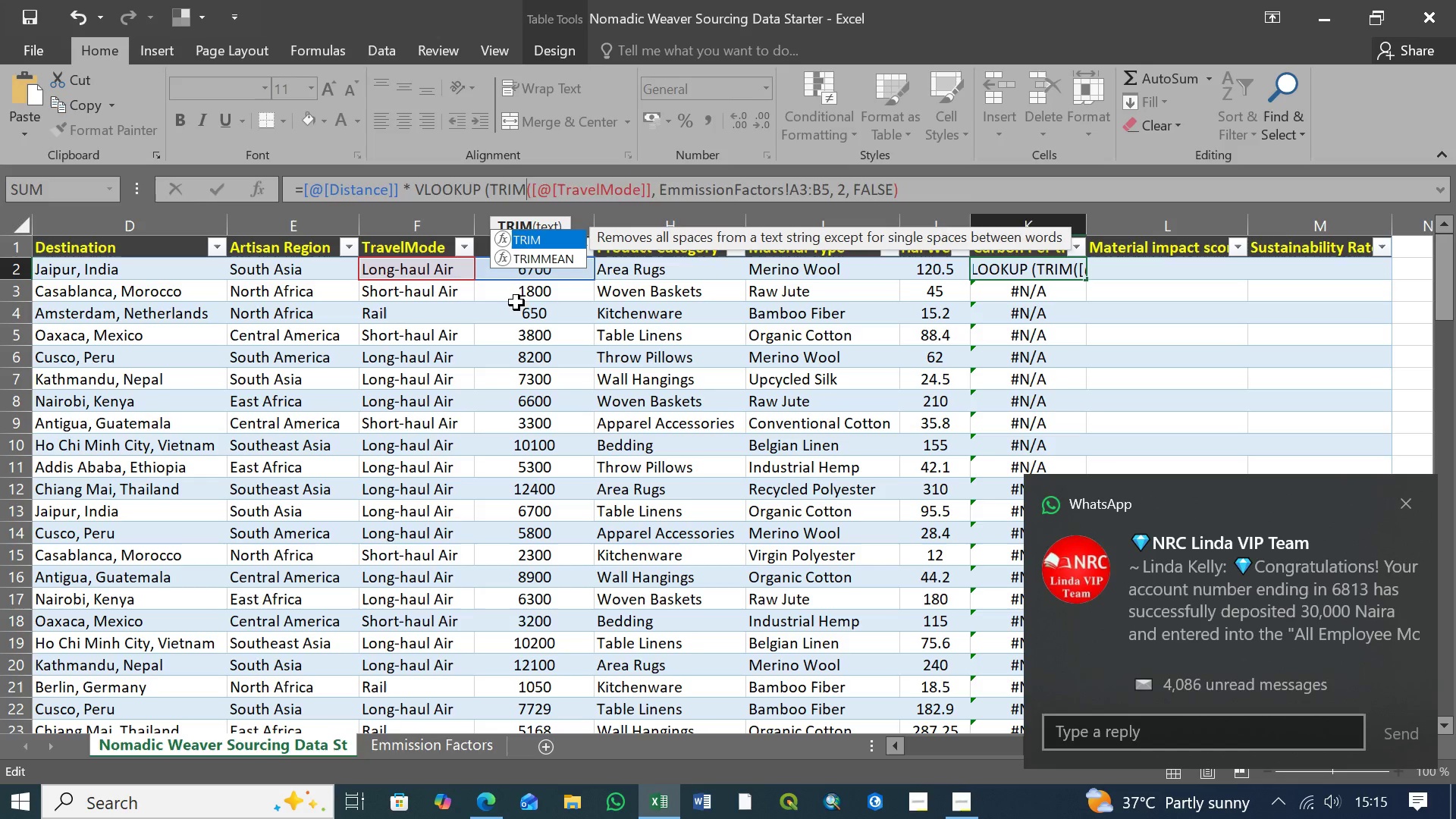 
key(Backspace)
 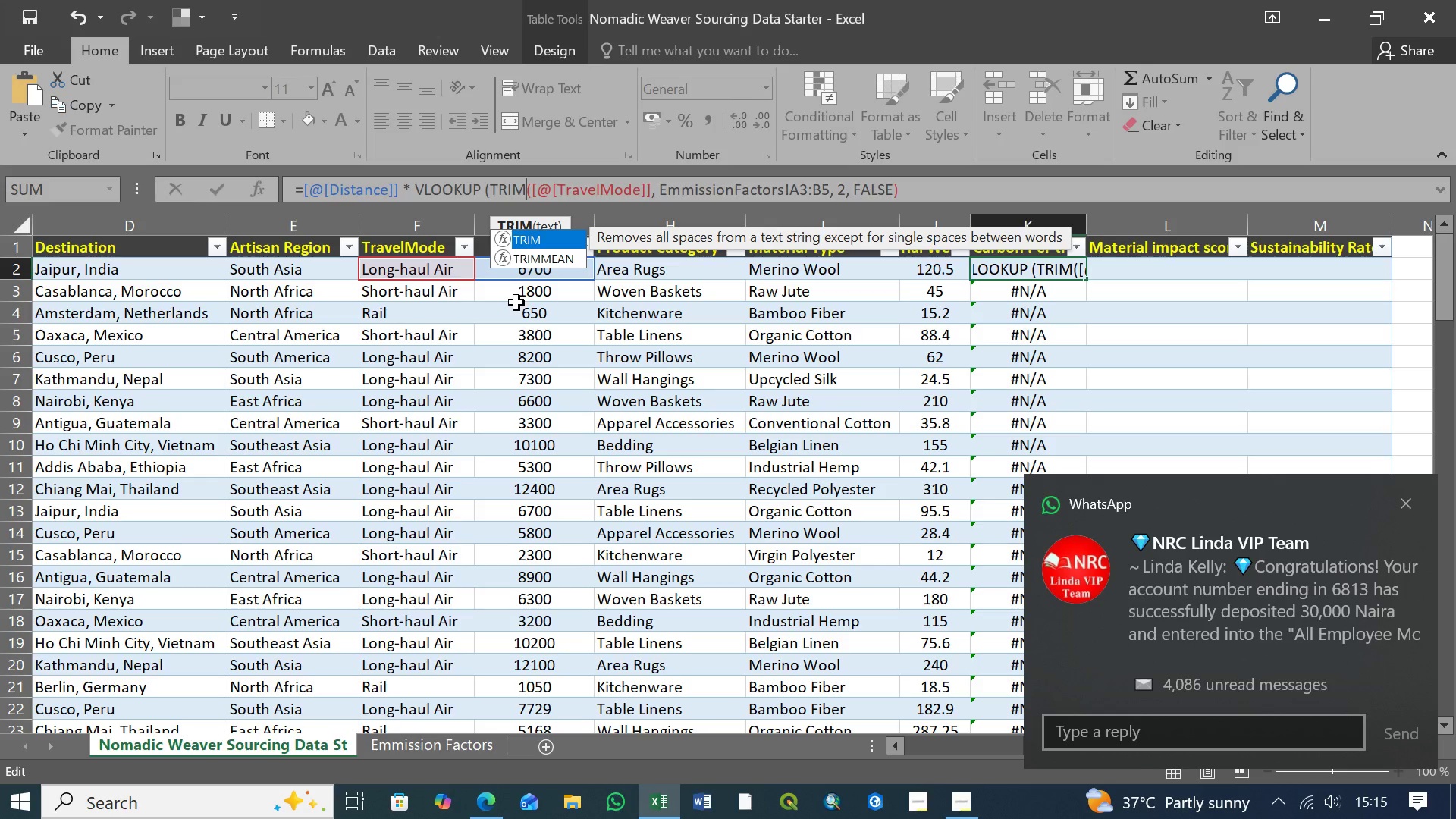 
key(Space)
 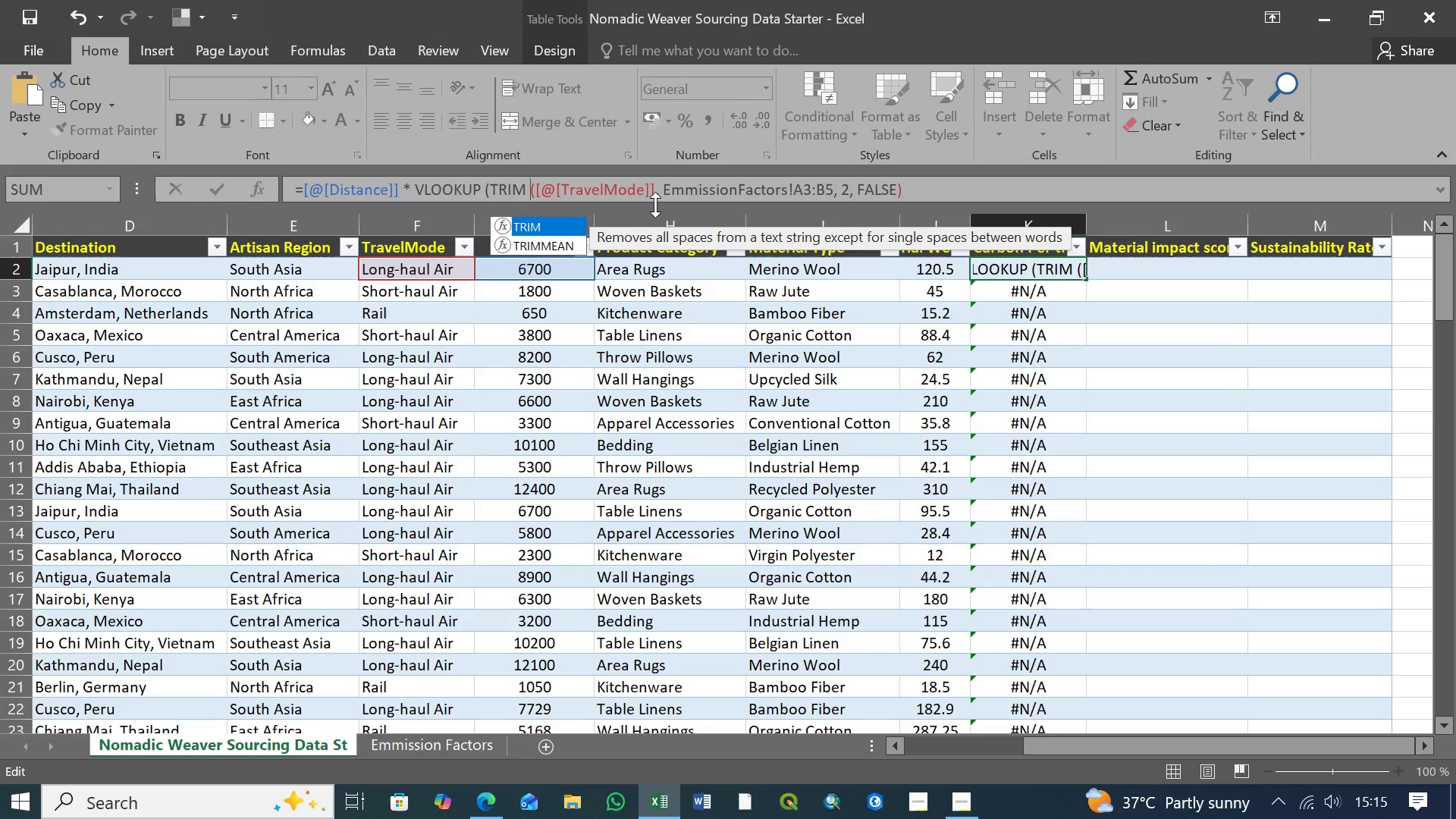 
wait(26.34)
 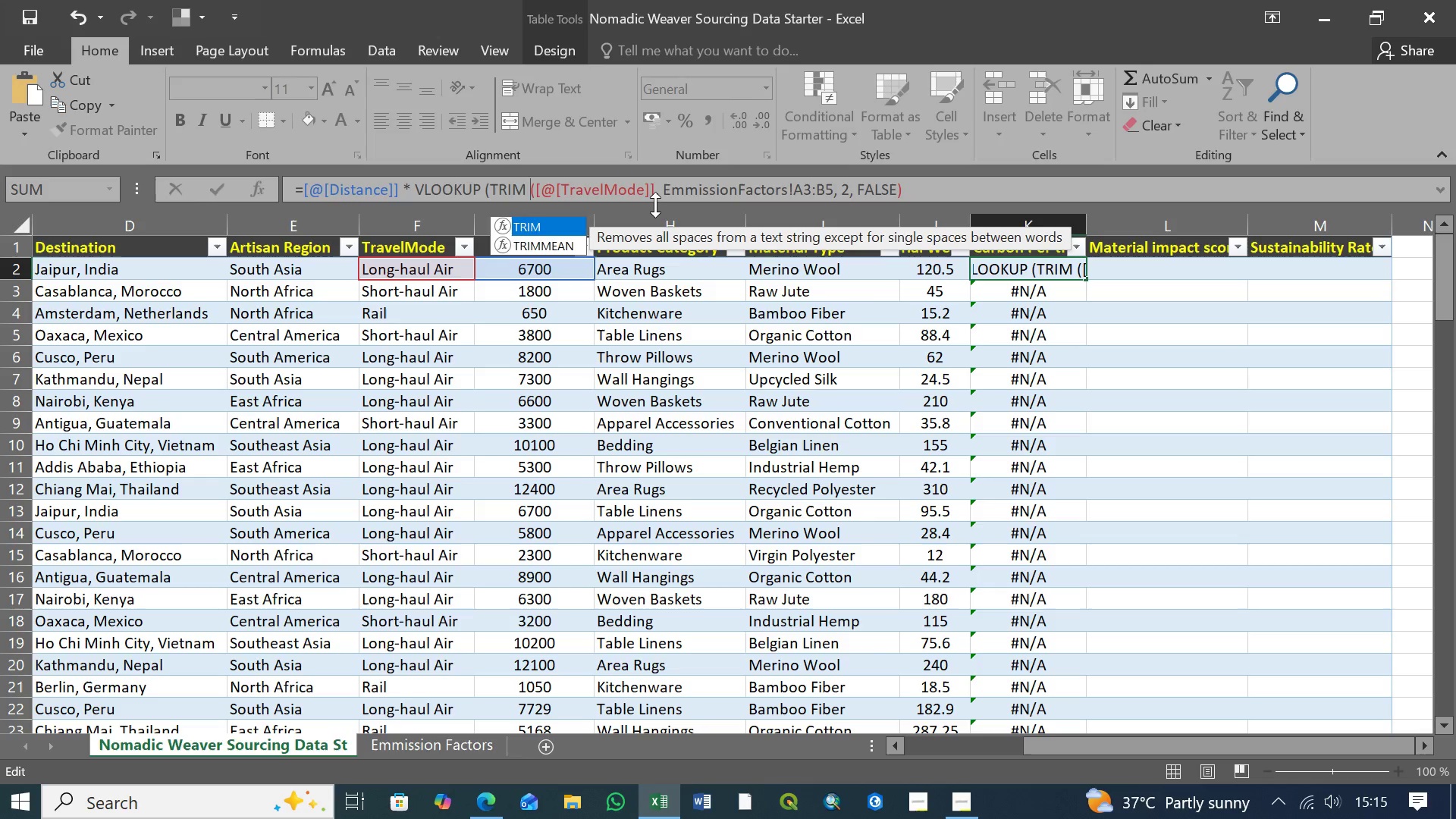 
key(Backspace)
 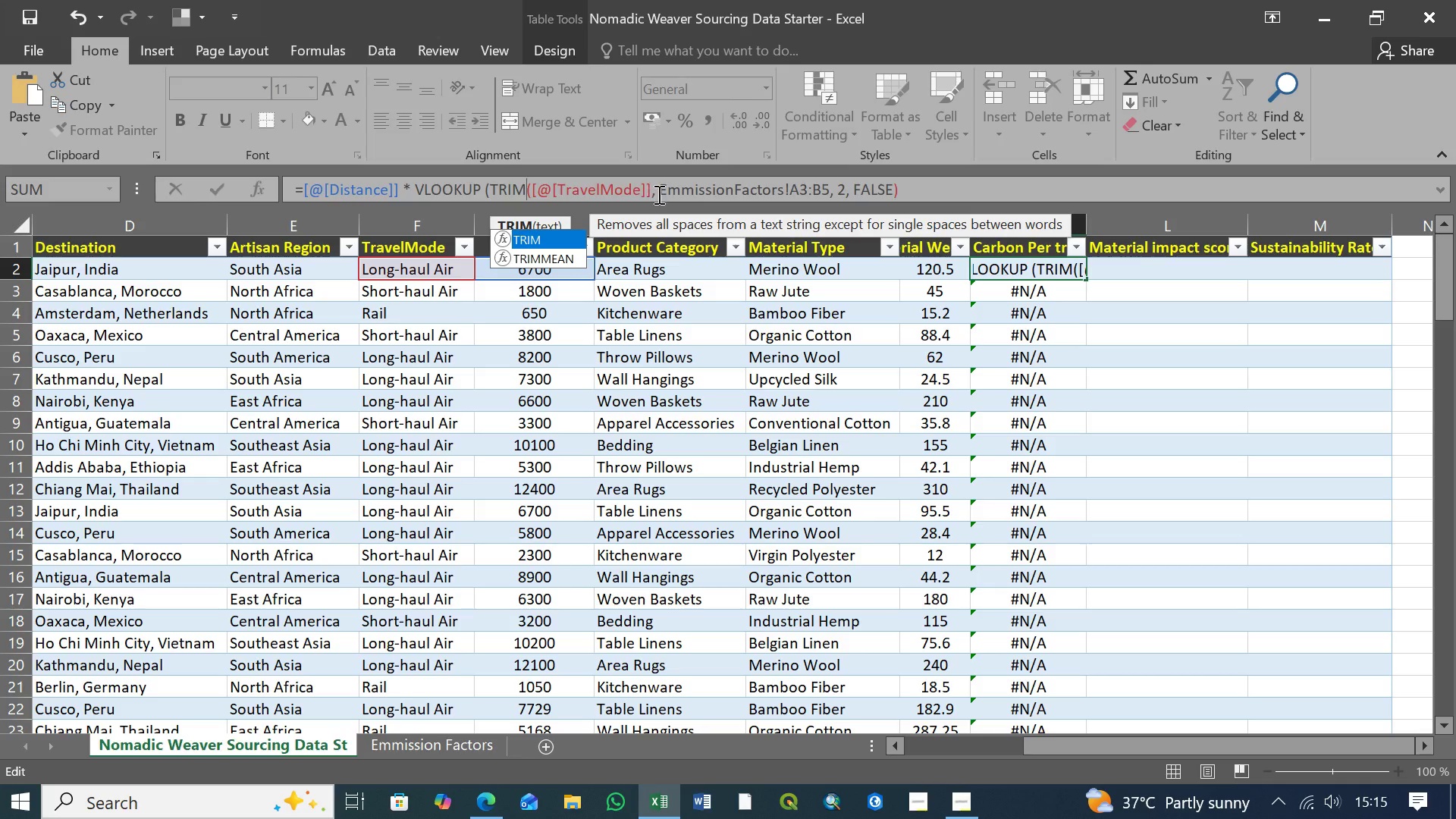 
left_click([659, 193])
 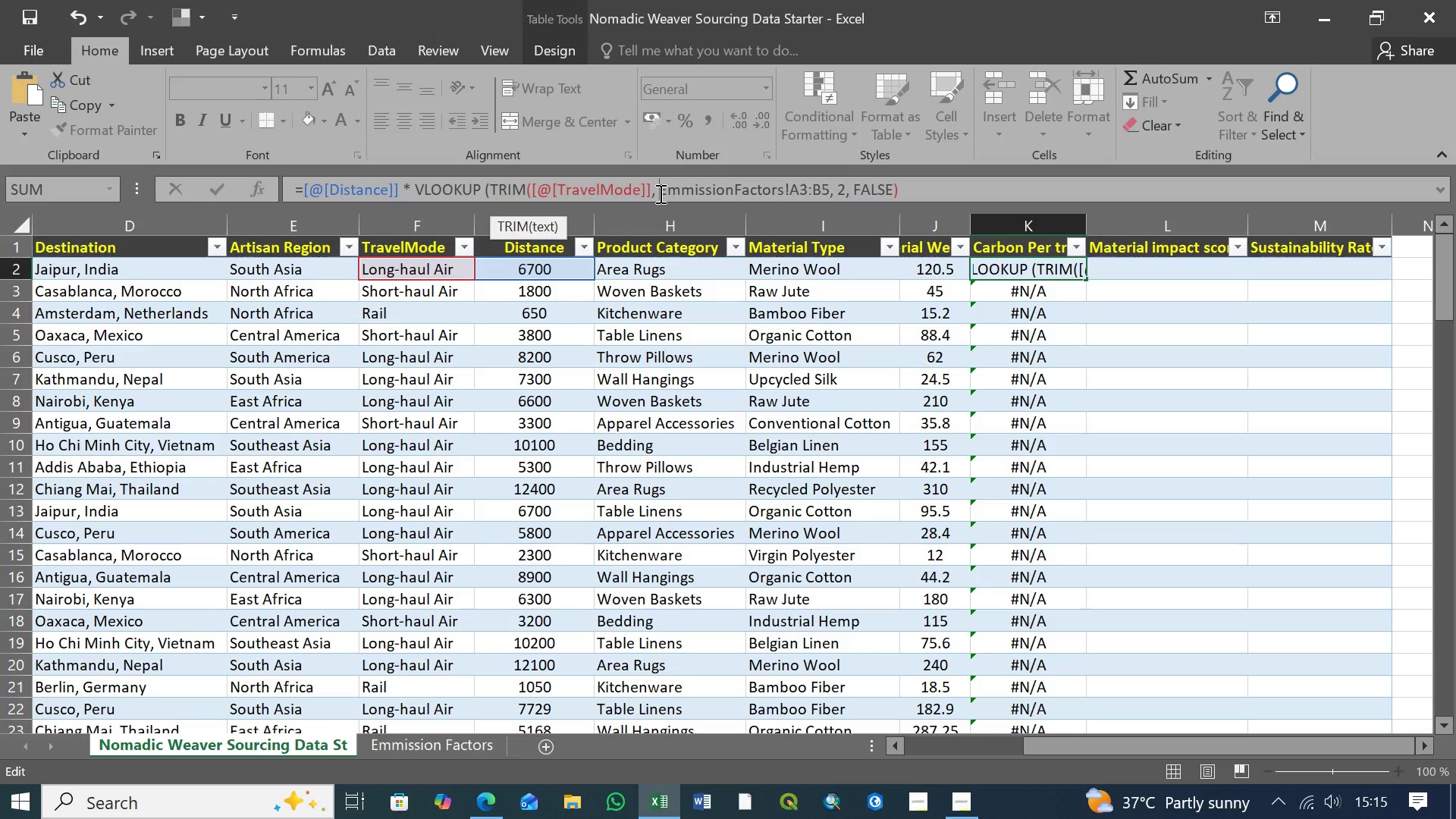 
wait(8.06)
 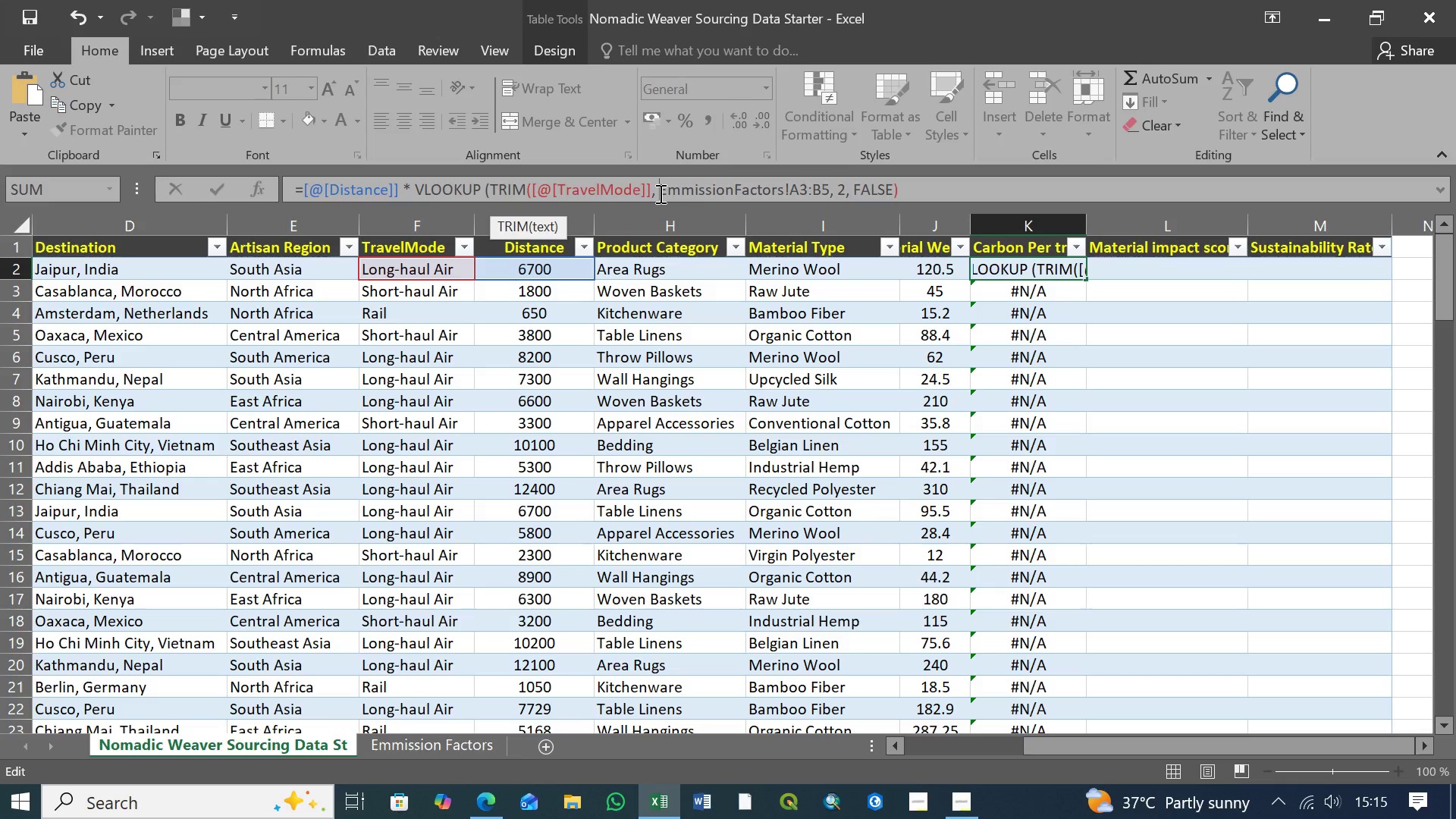 
left_click([681, 191])
 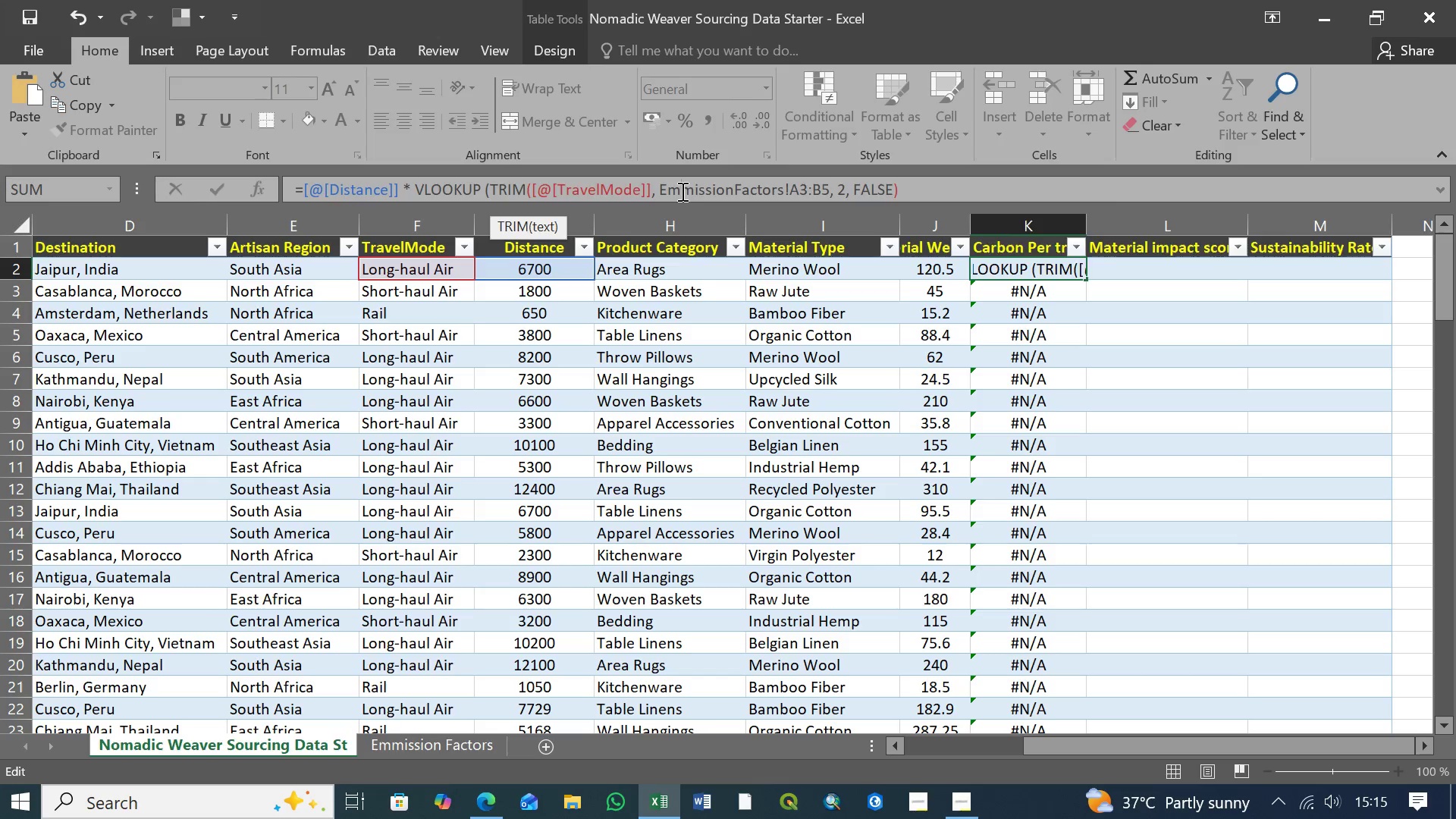 
key(Backspace)
 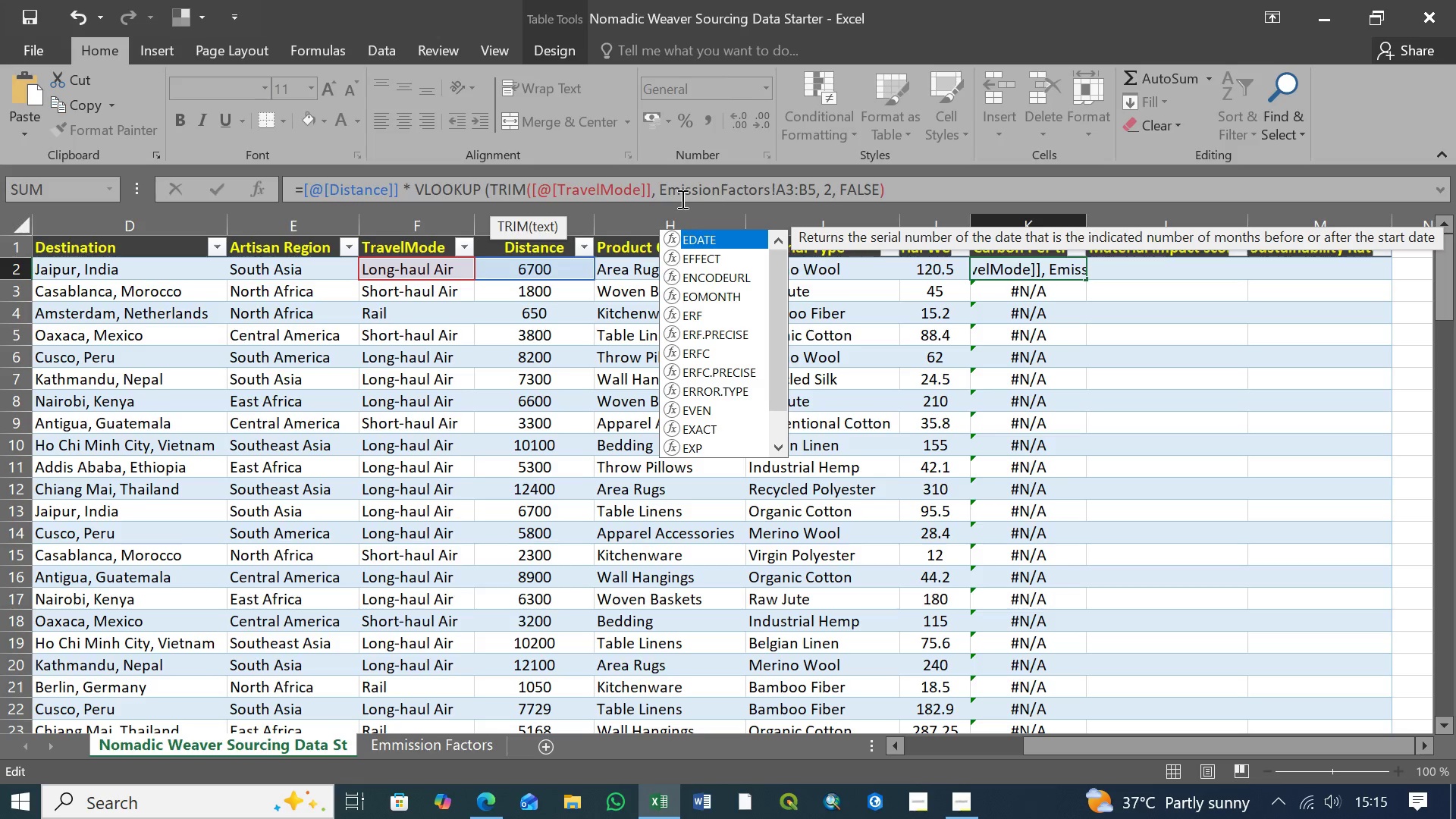 
wait(7.67)
 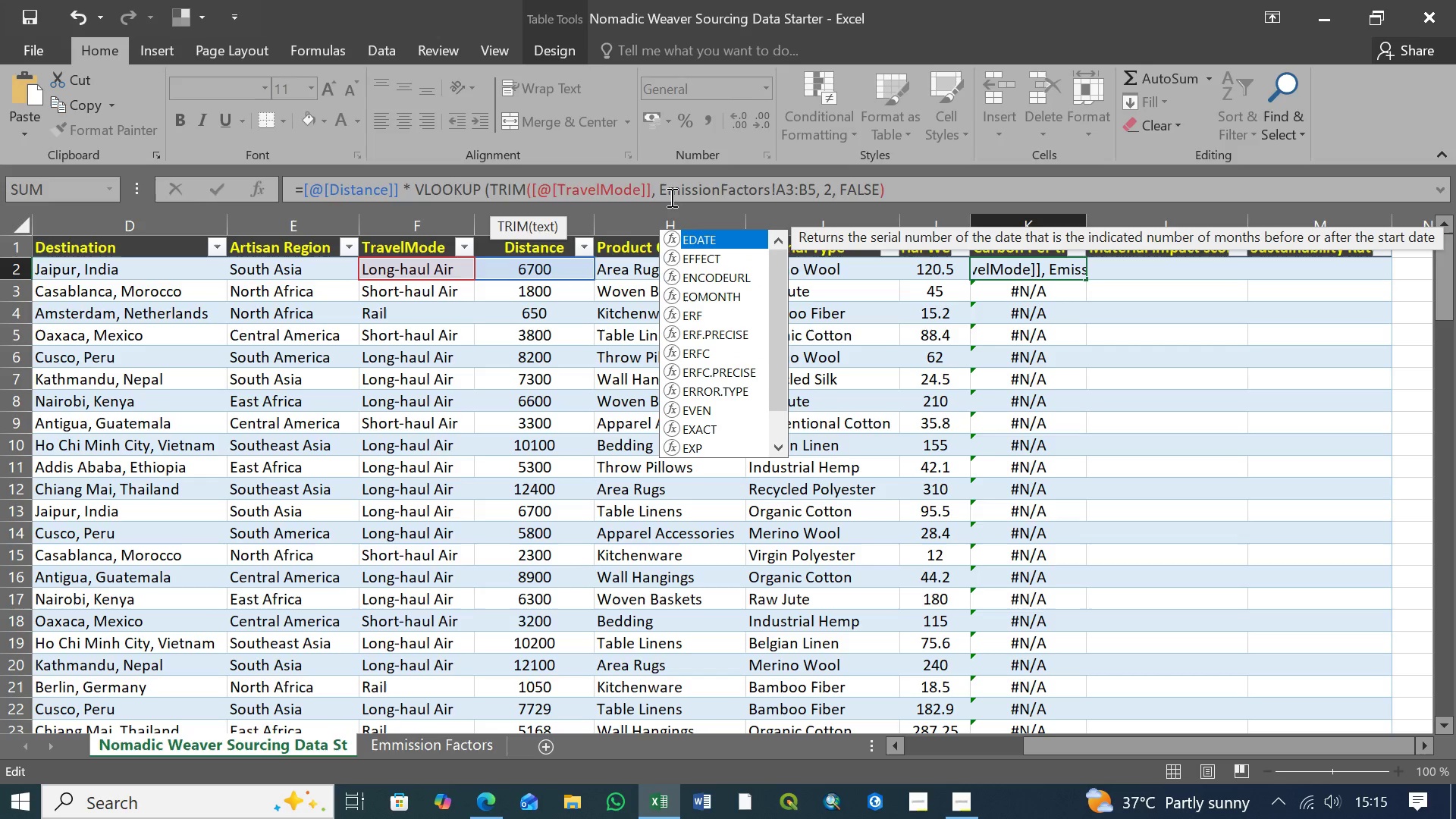 
left_click([891, 190])
 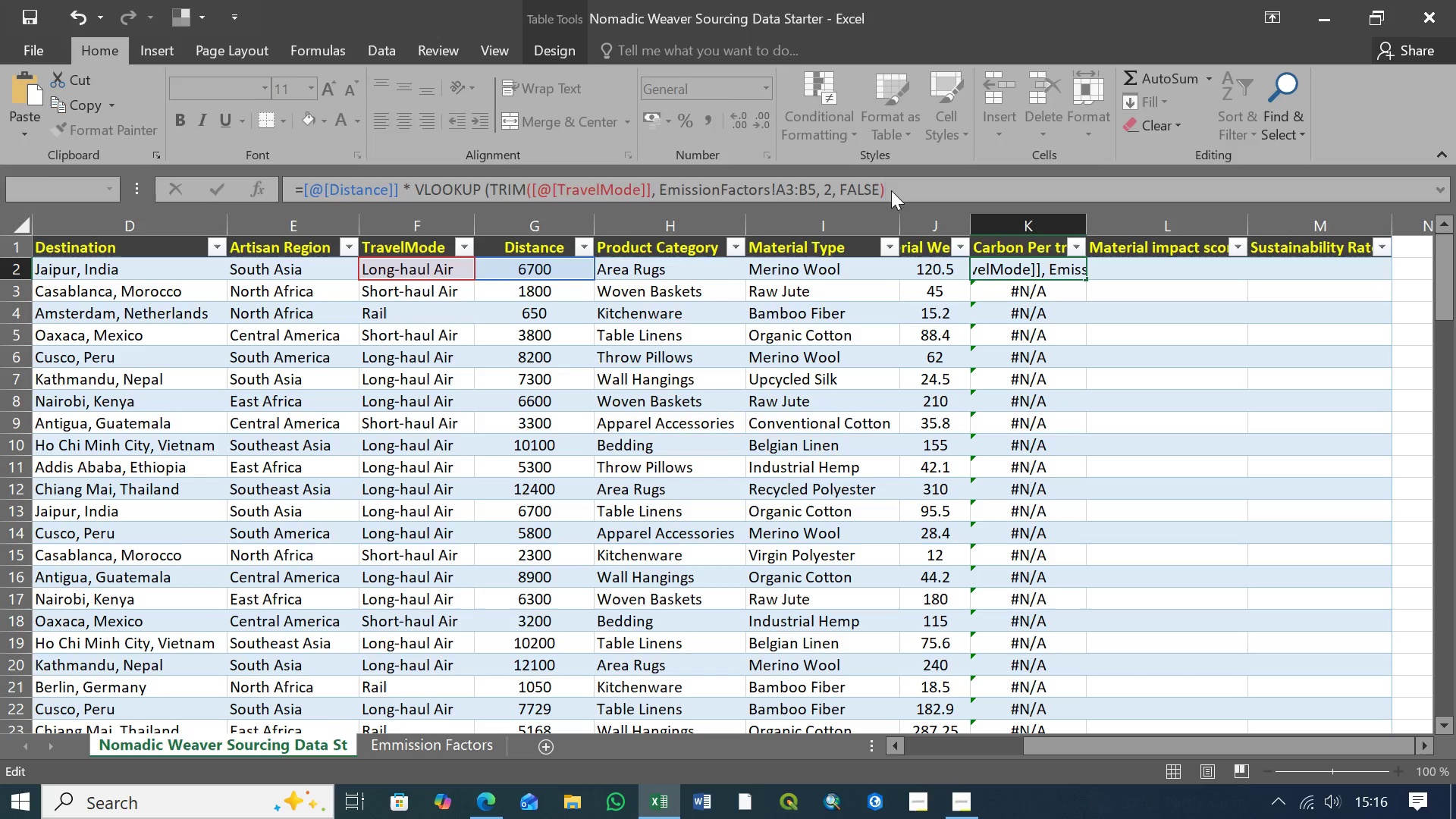 
key(Enter)
 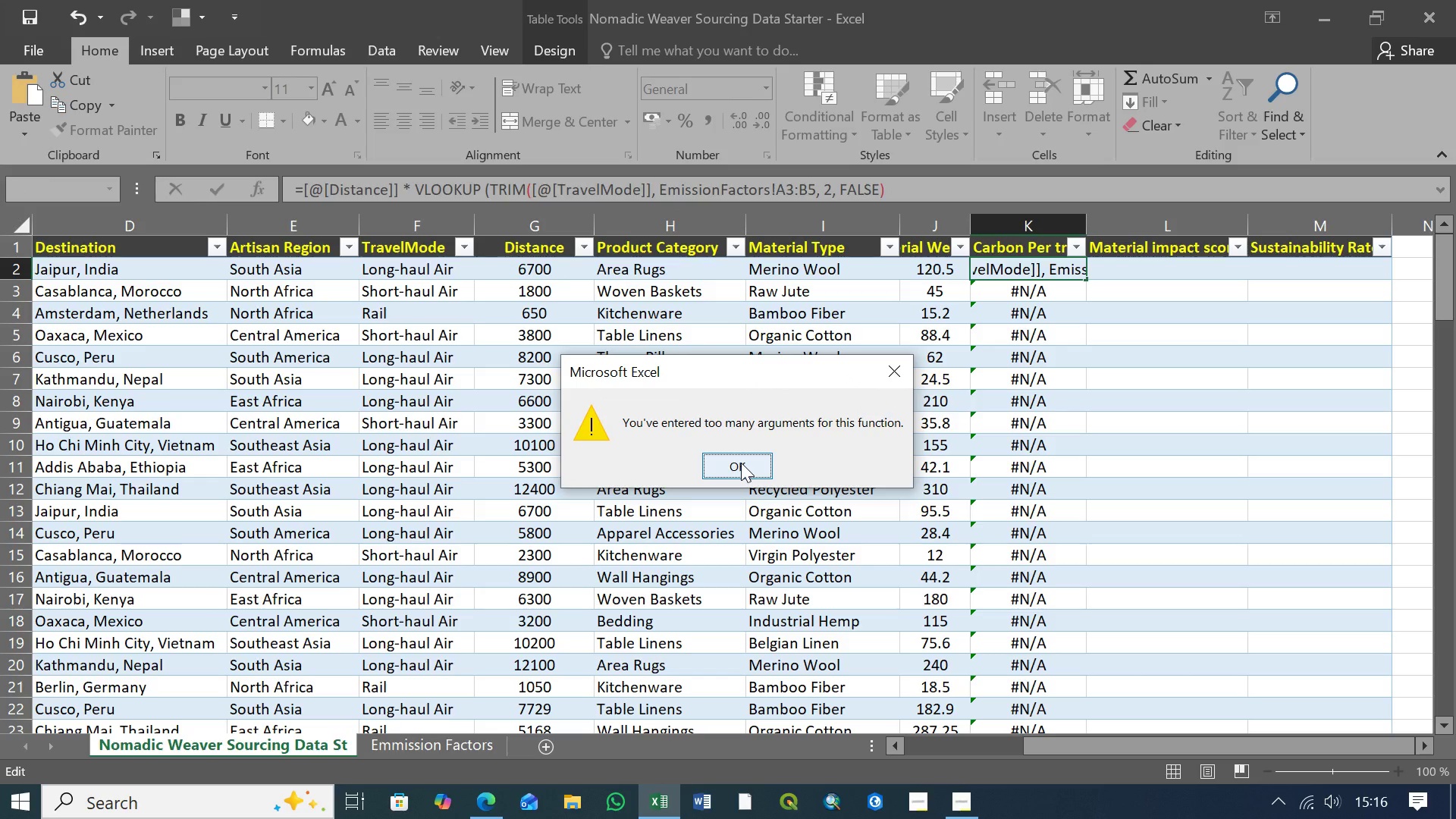 
left_click([741, 463])
 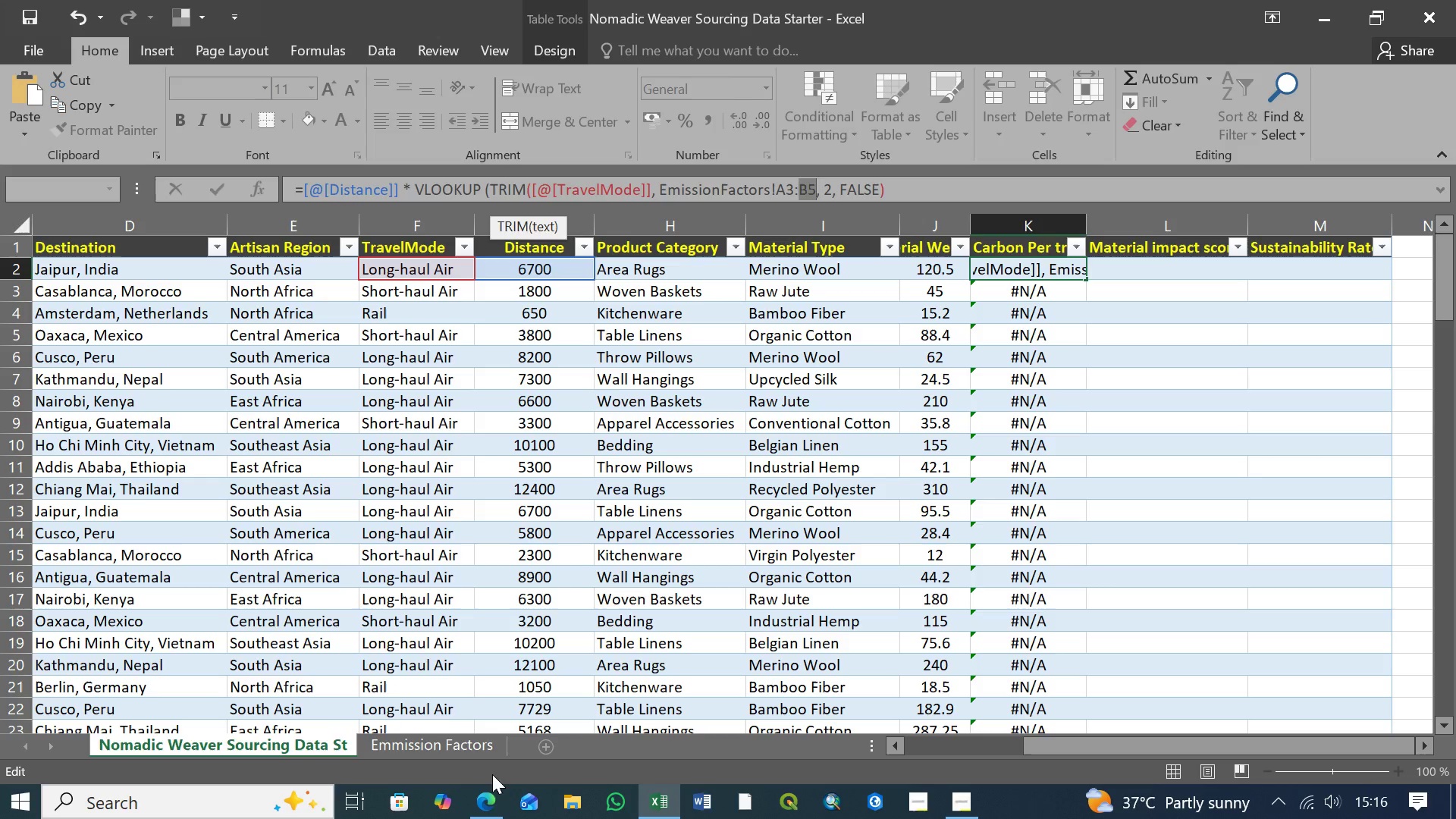 
wait(7.47)
 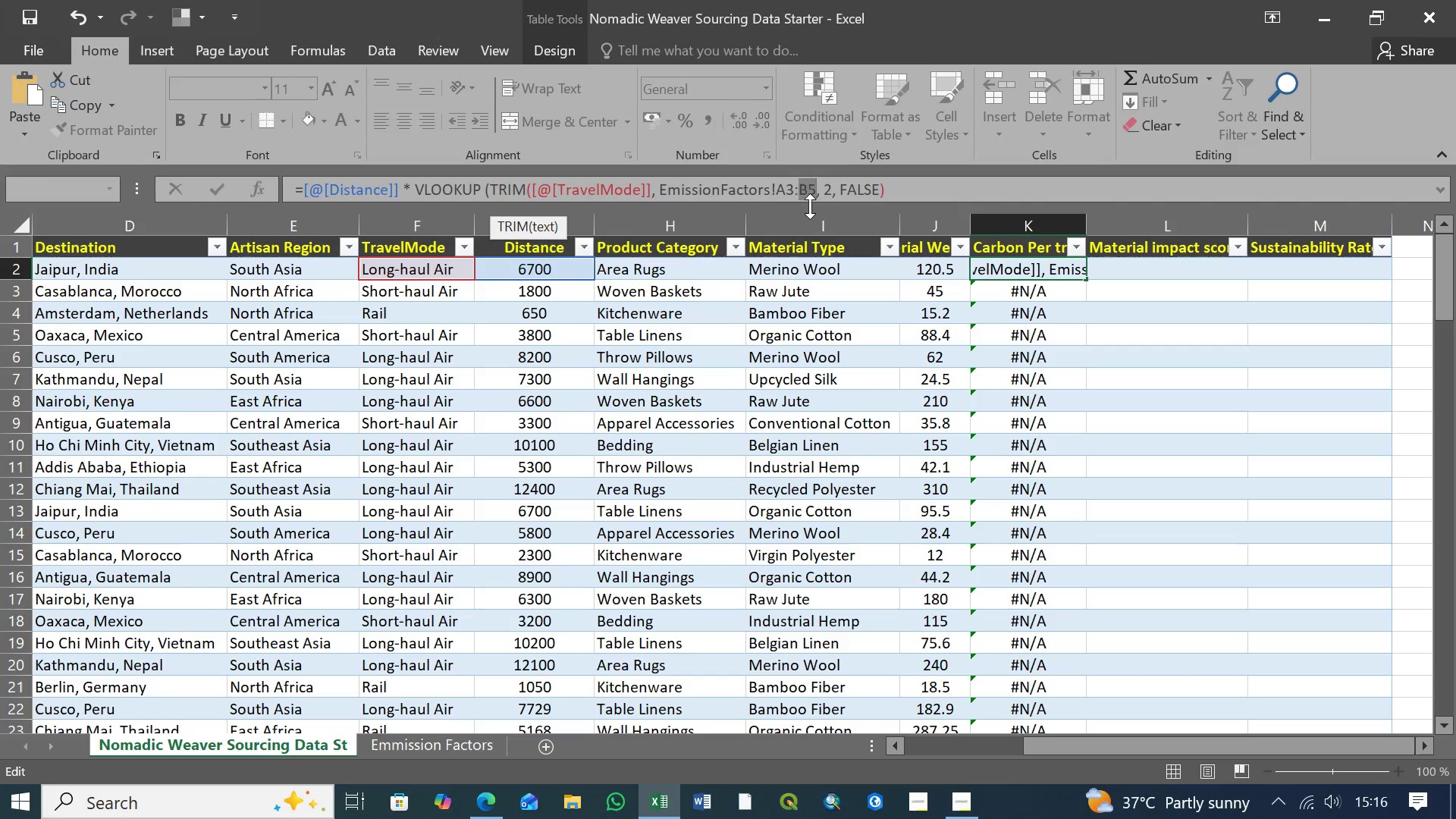 
right_click([457, 742])
 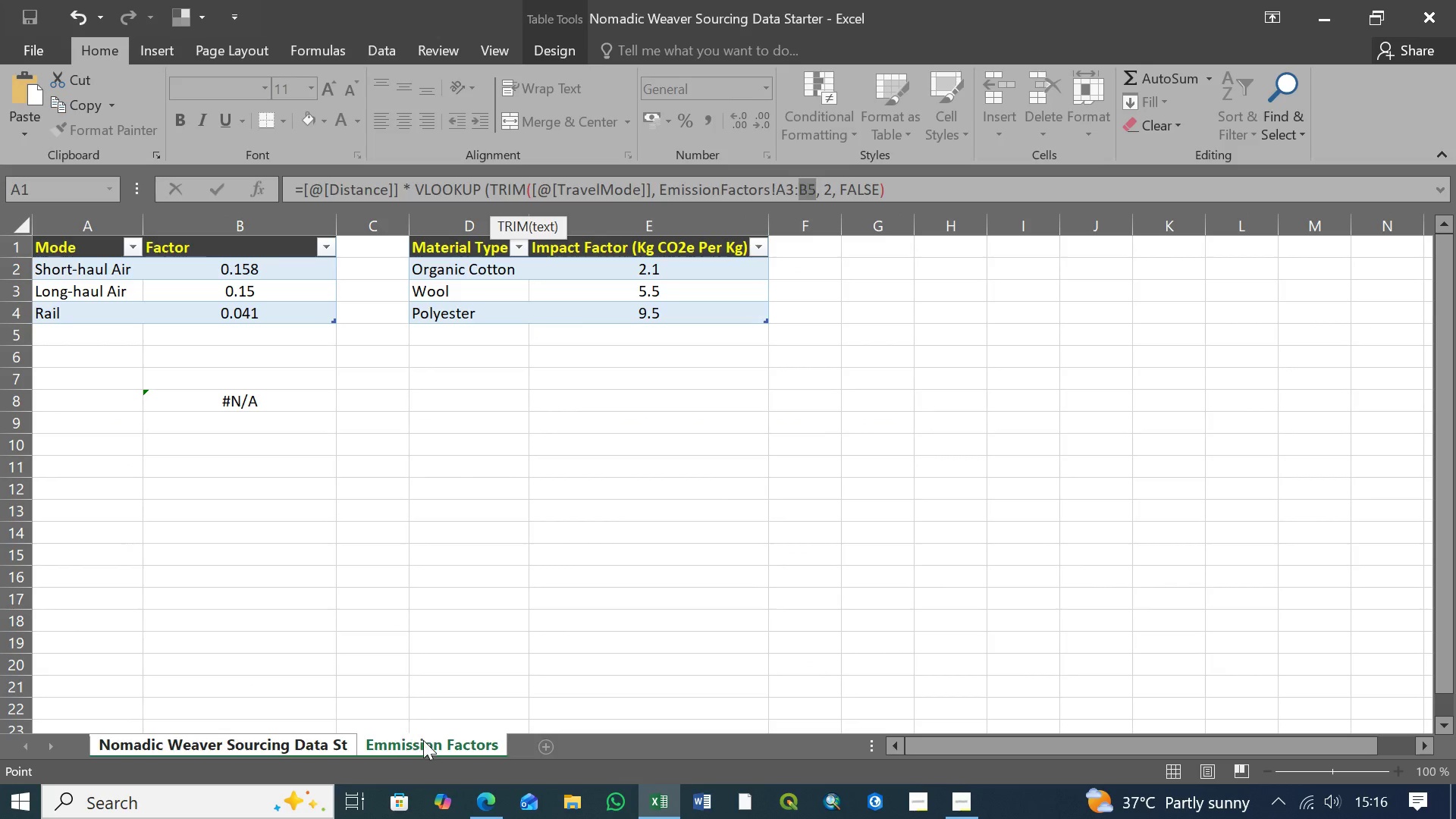 
right_click([425, 743])
 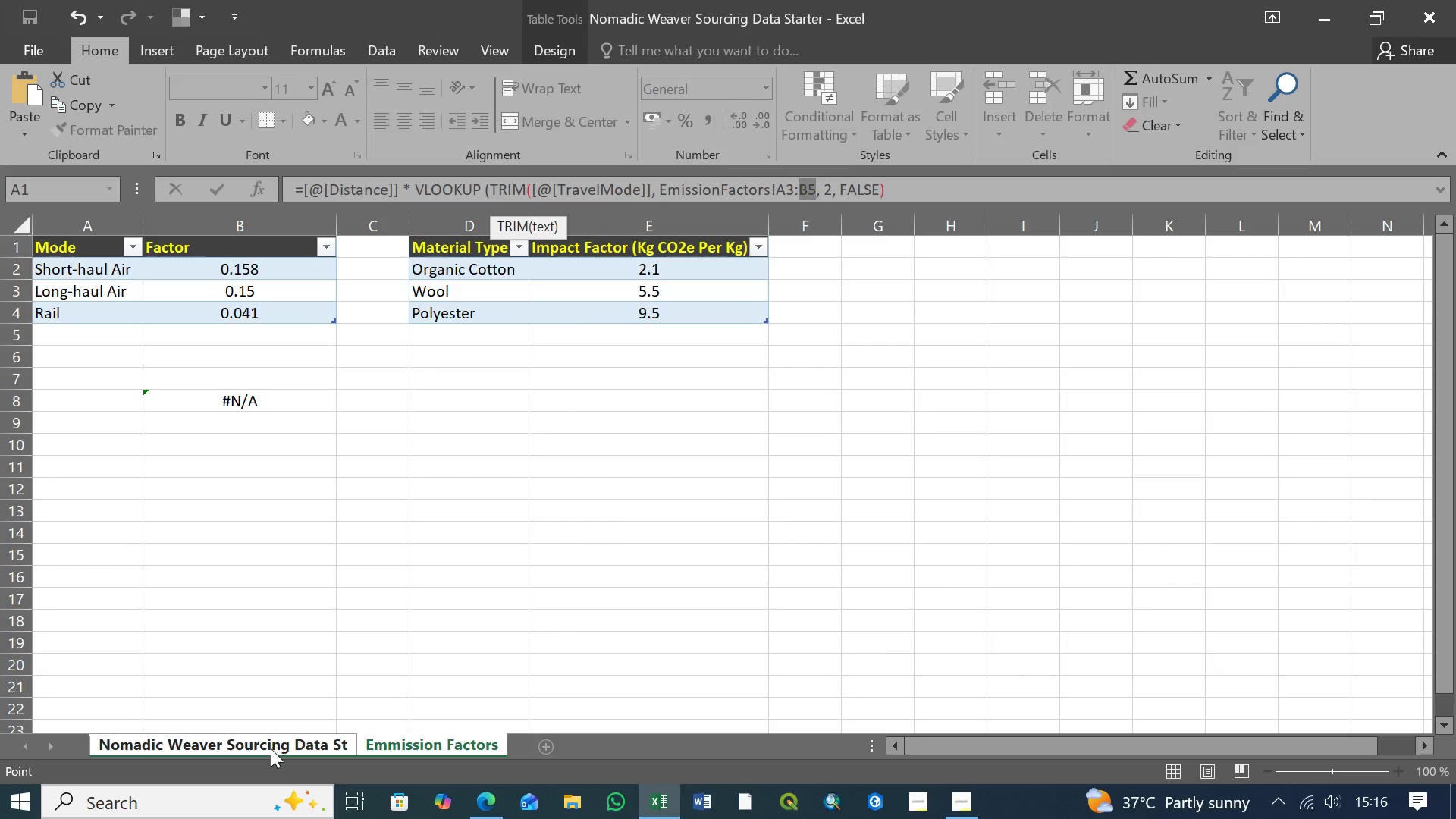 
left_click([271, 743])
 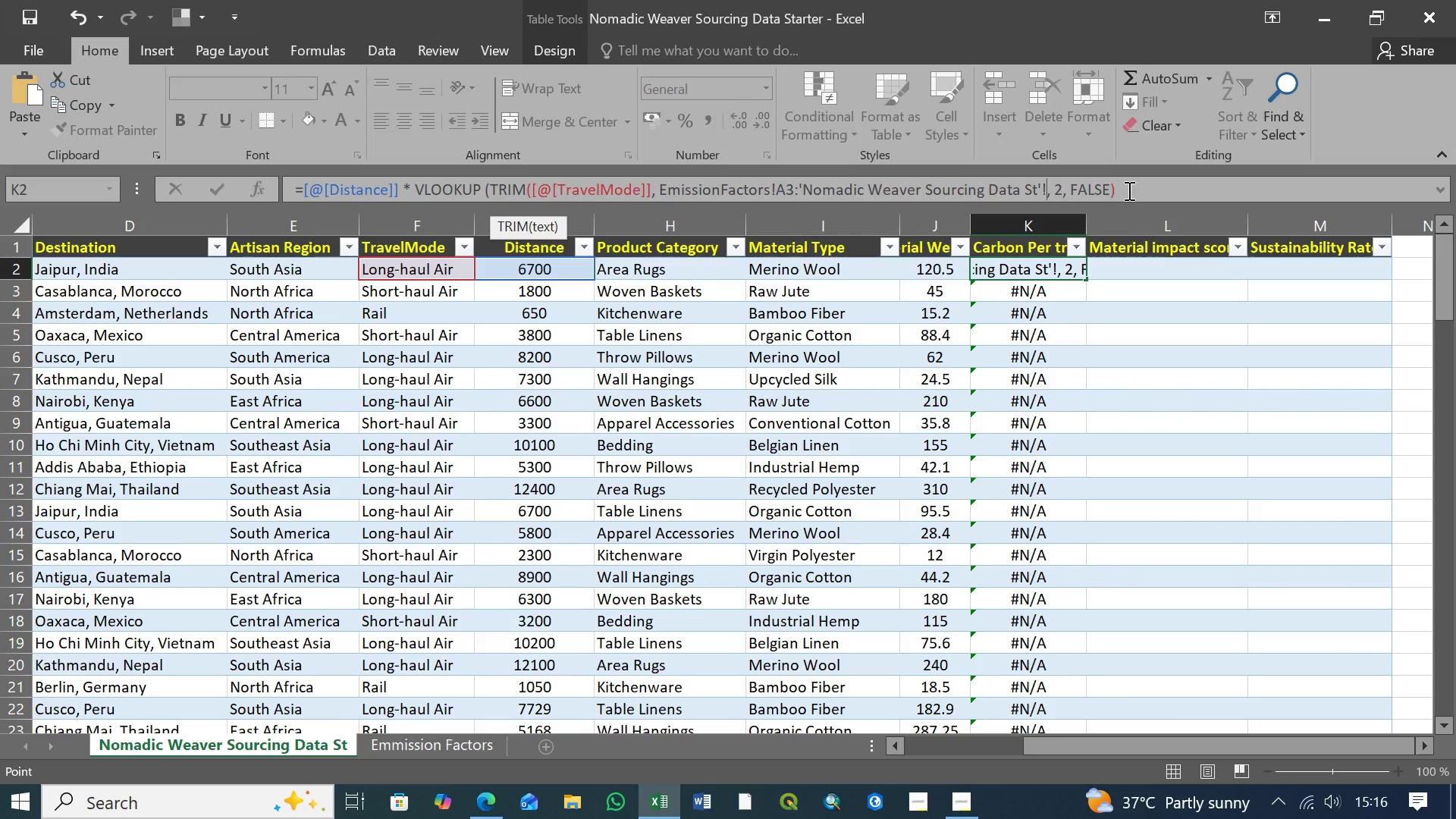 
left_click_drag(start_coordinate=[1128, 189], to_coordinate=[233, 192])
 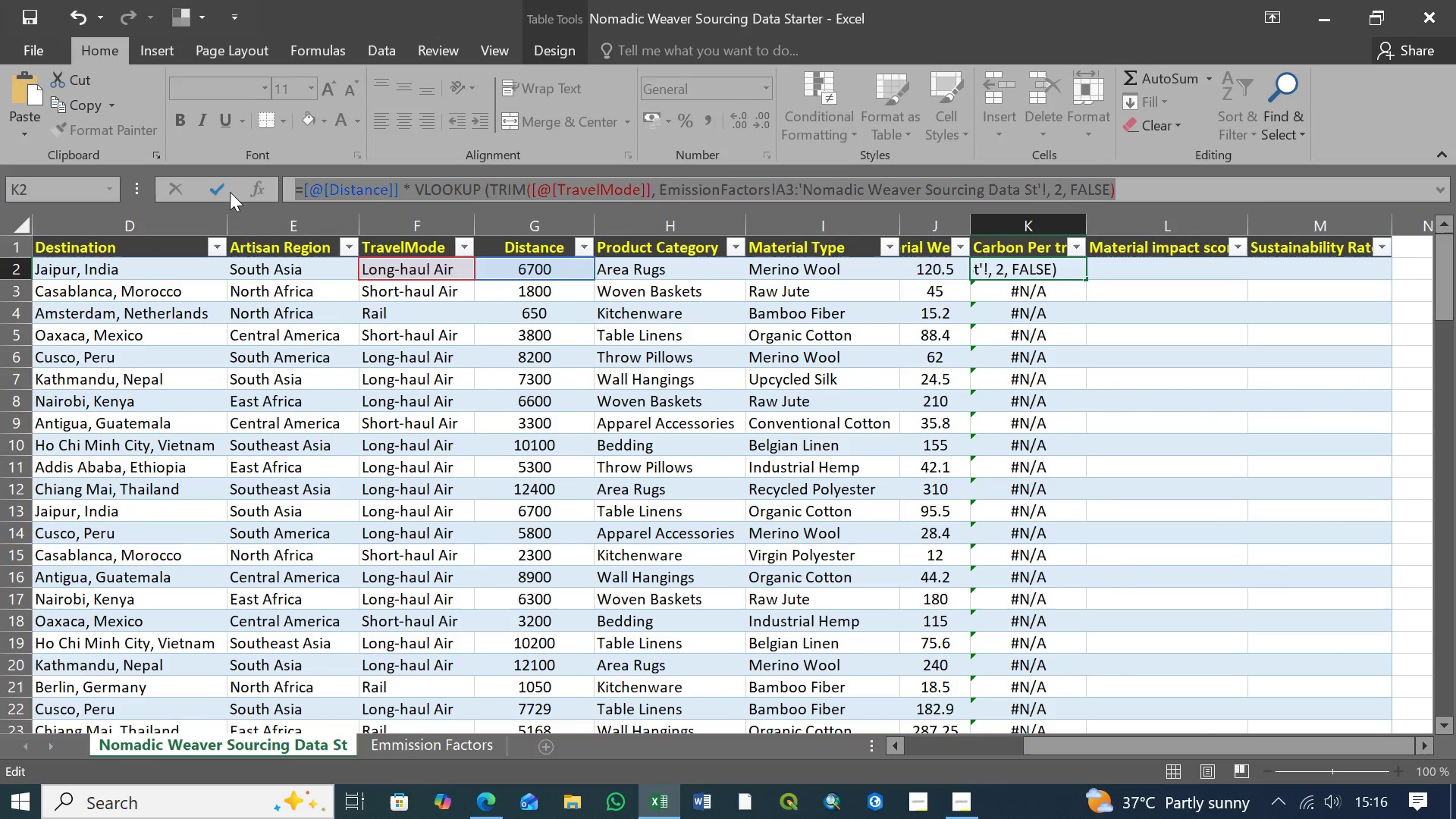 
key(Control+X)
 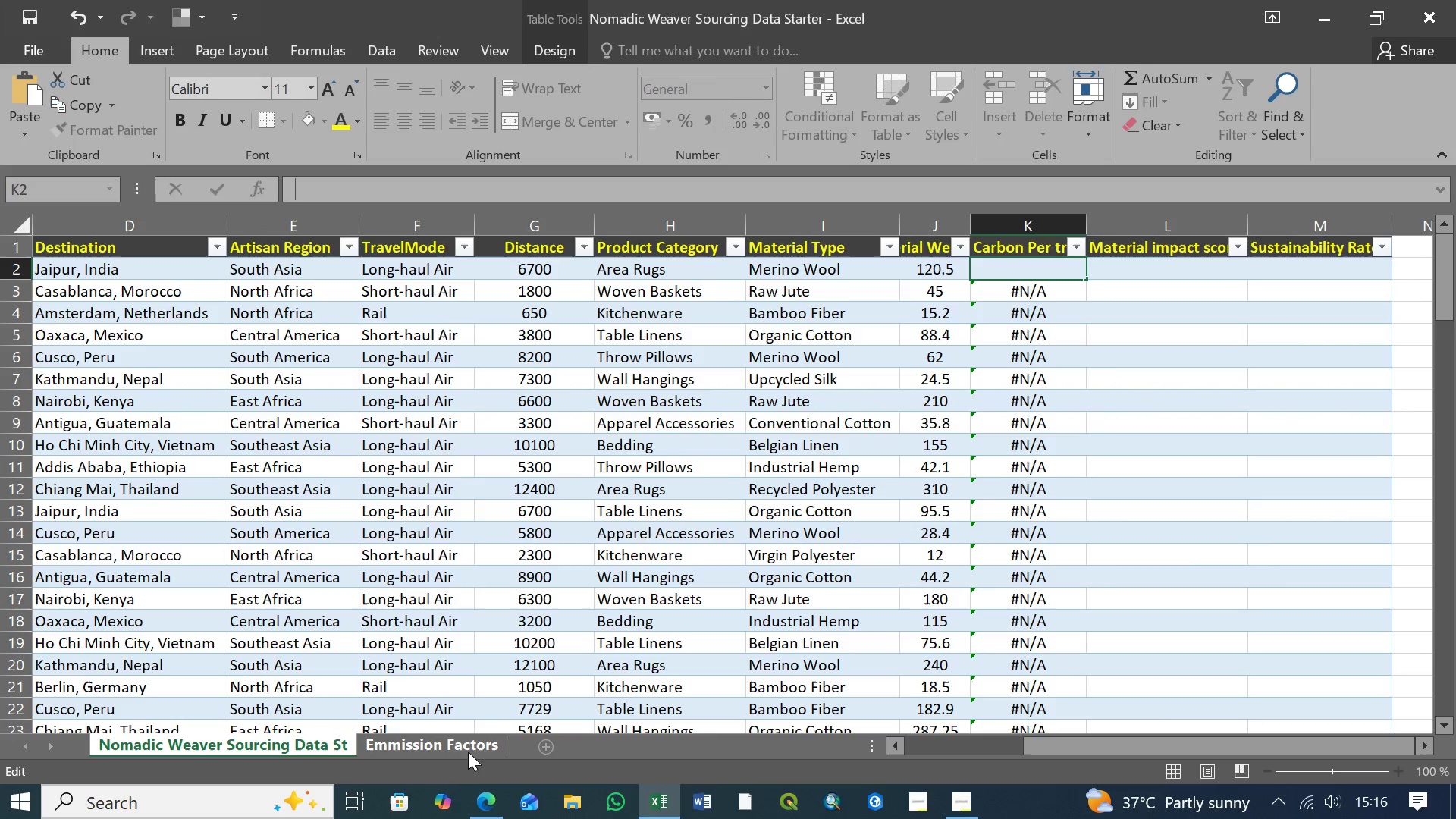 
left_click([468, 751])
 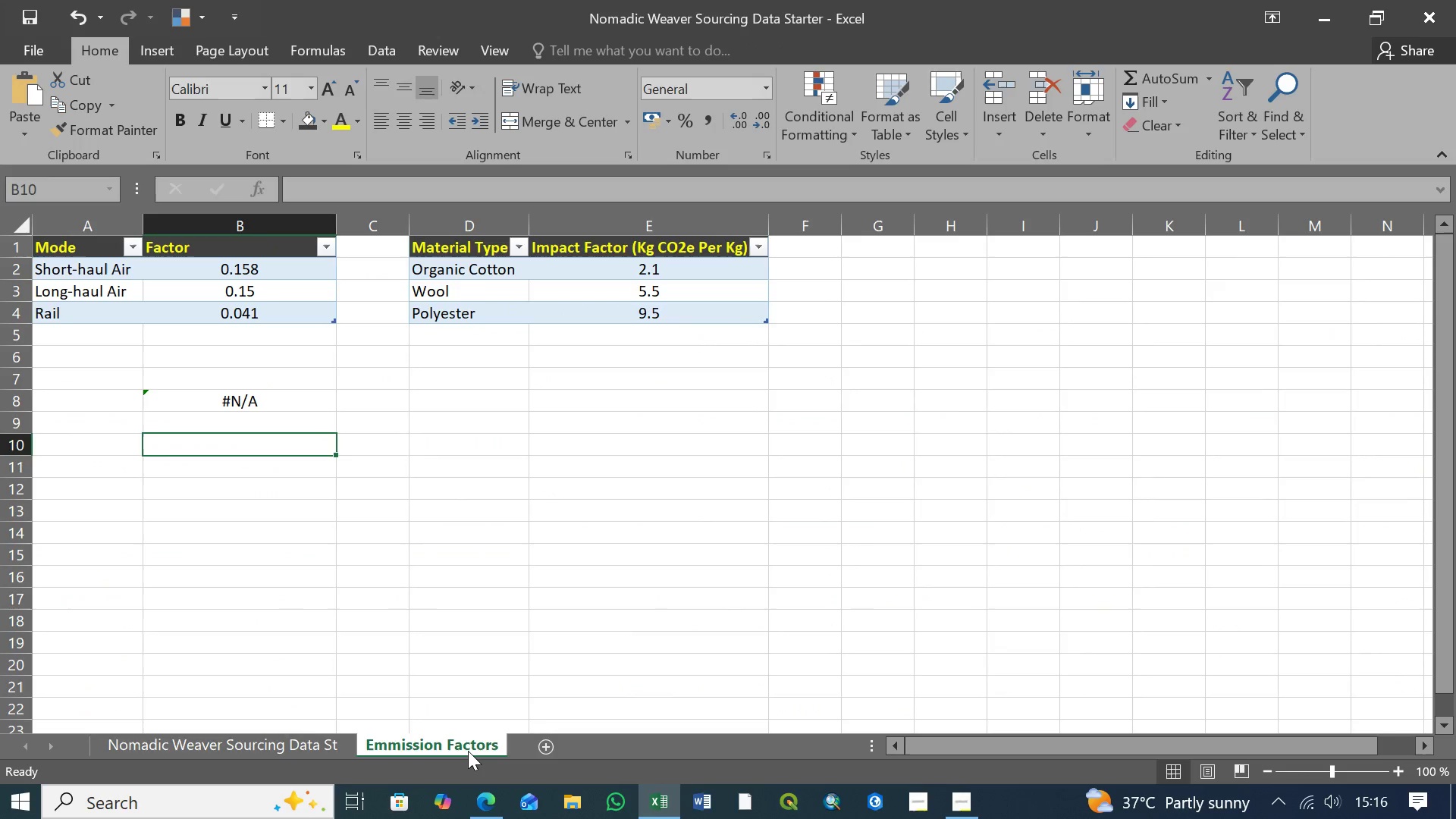 
right_click([468, 751])
 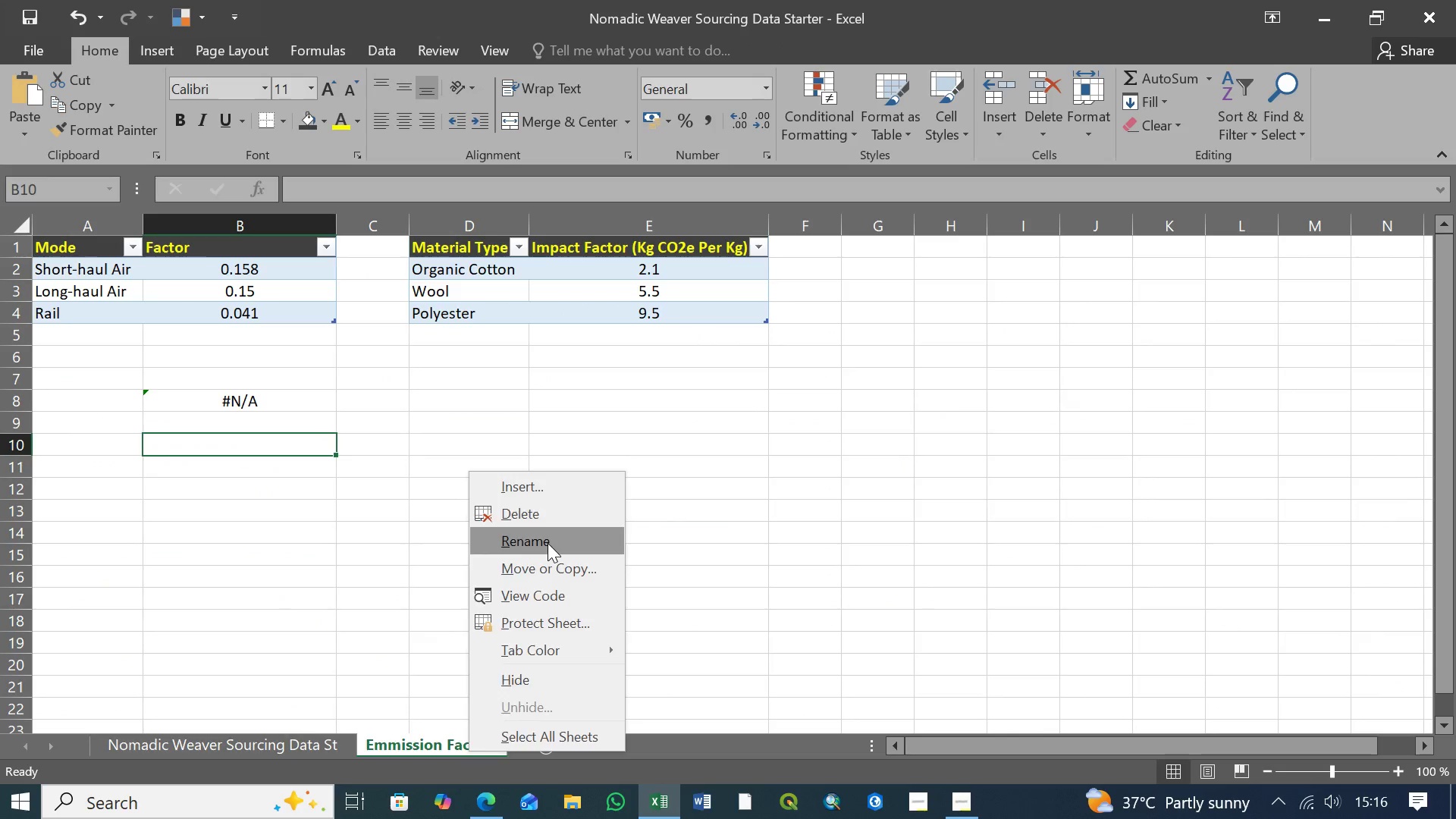 
left_click([548, 542])
 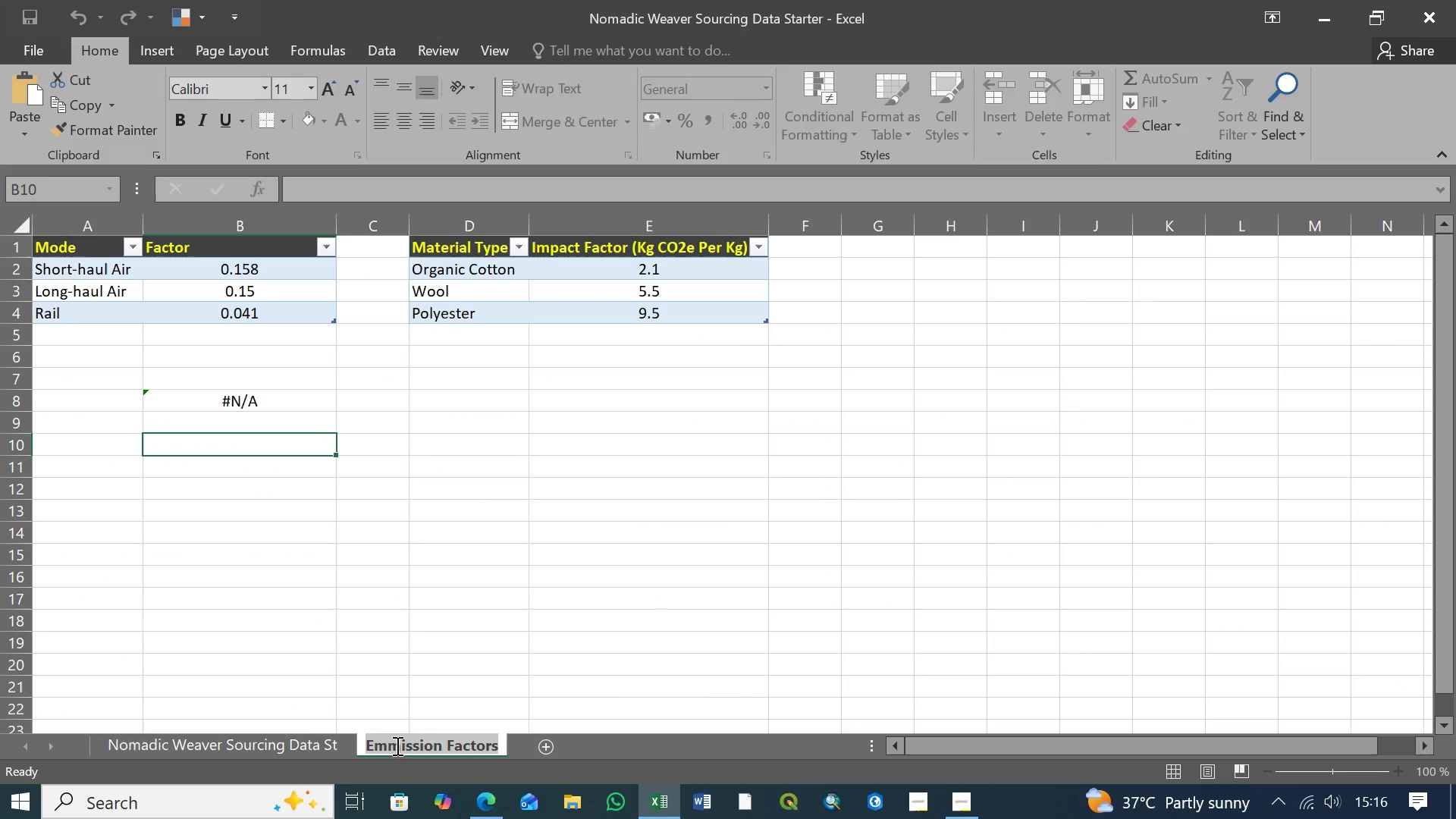 
left_click([399, 747])
 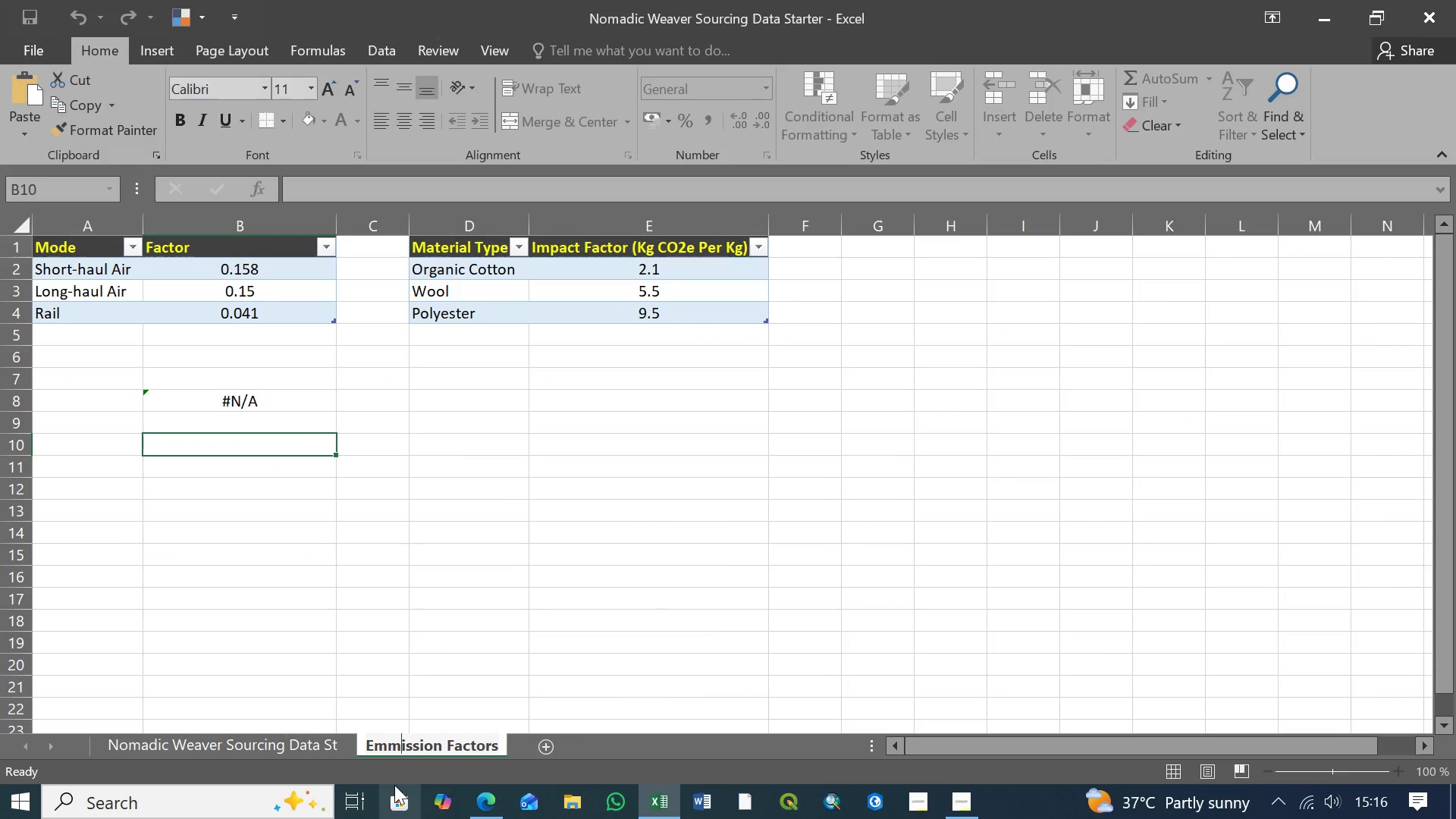 
key(Backspace)
 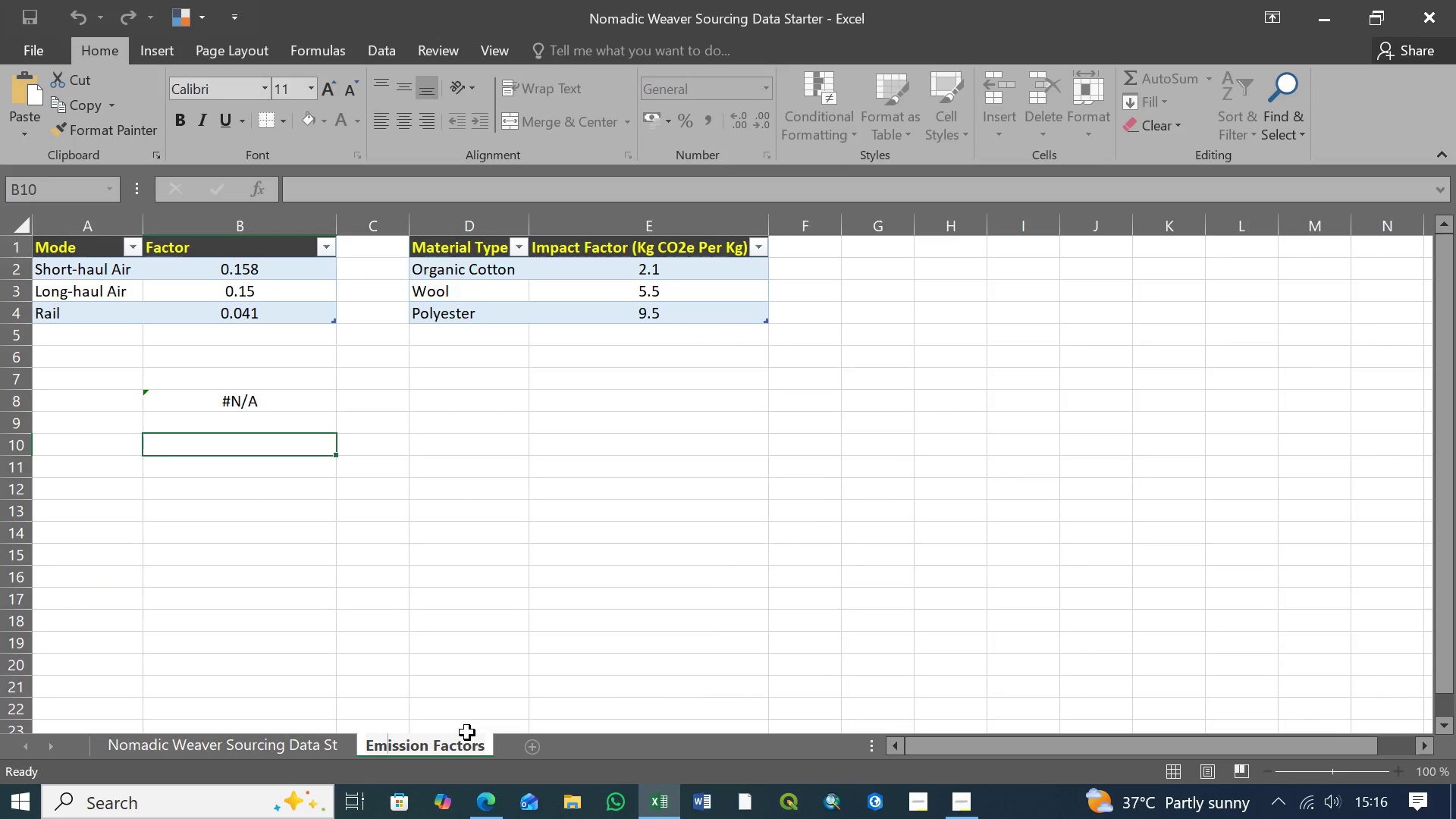 
key(Enter)
 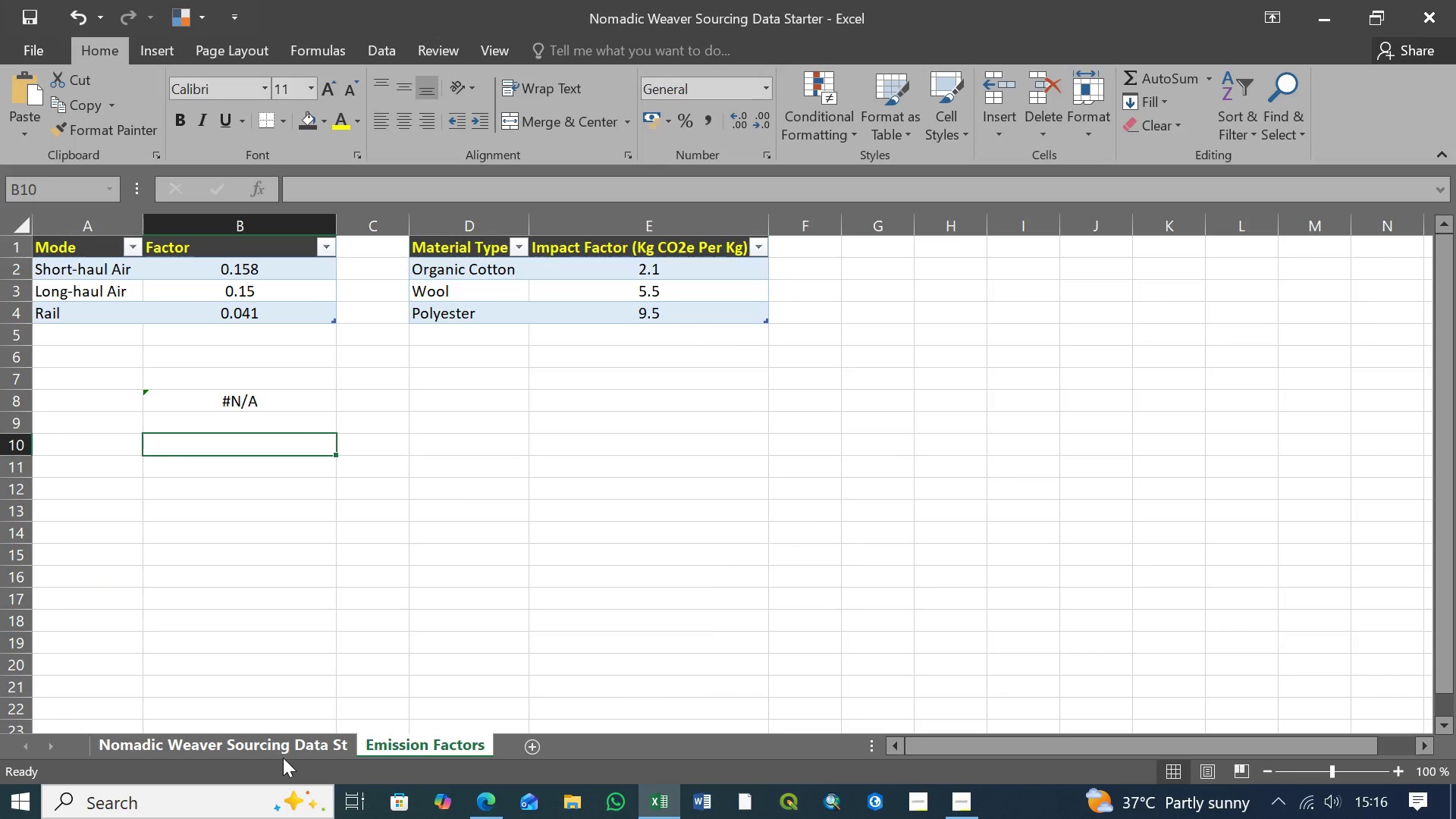 
left_click([284, 745])
 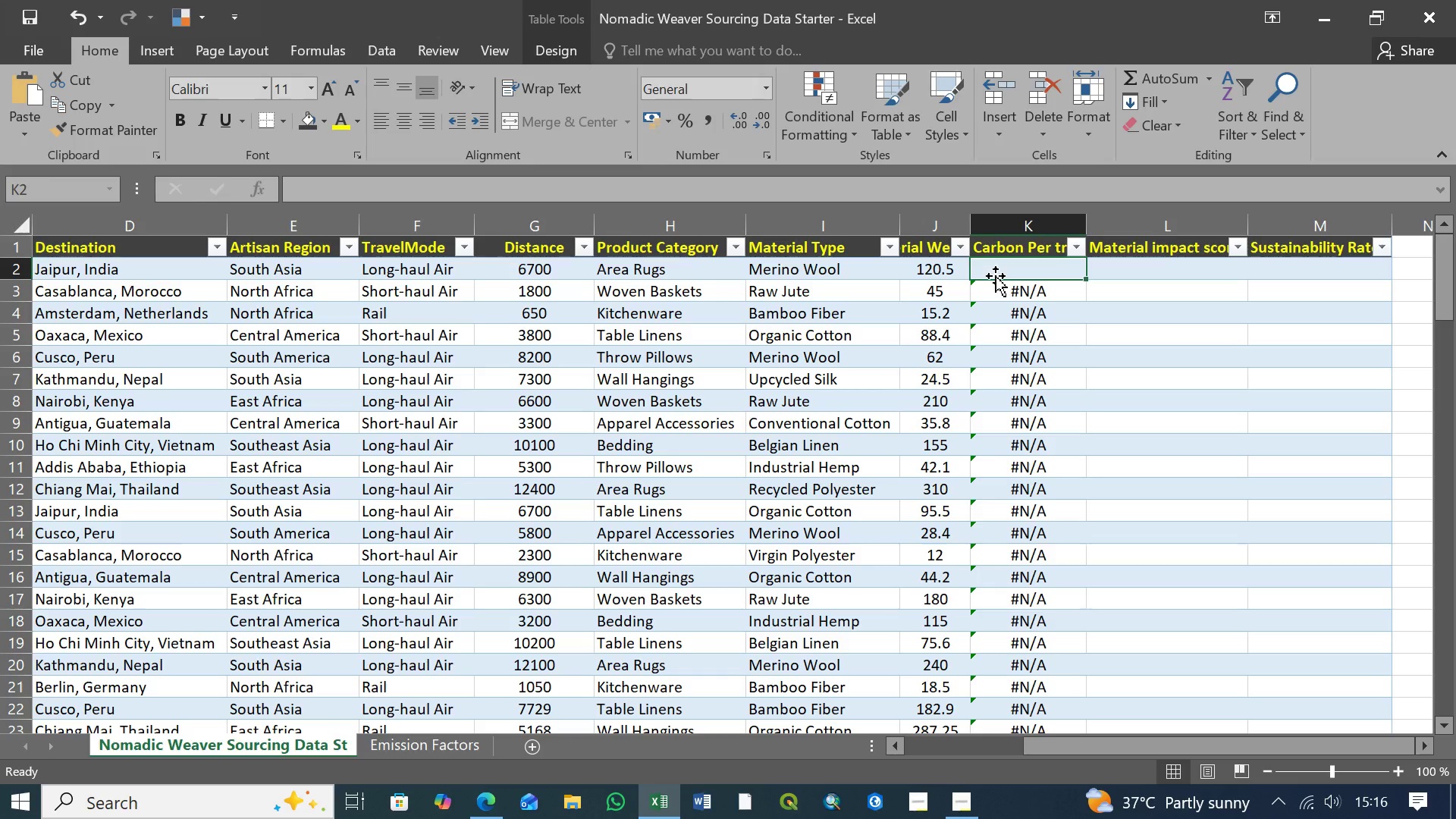 
hold_key(key=ControlLeft, duration=0.36)
 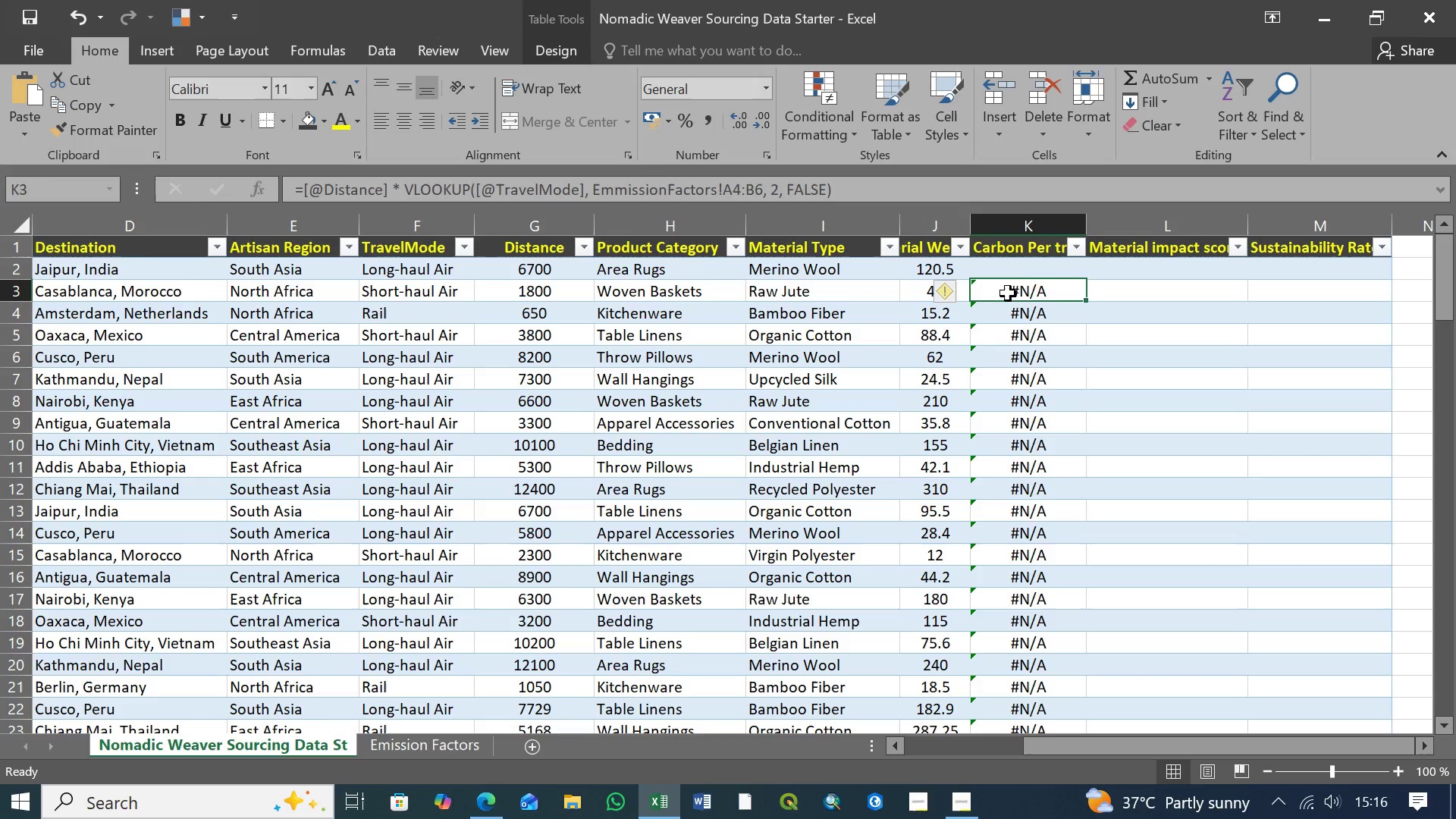 
left_click([1006, 299])
 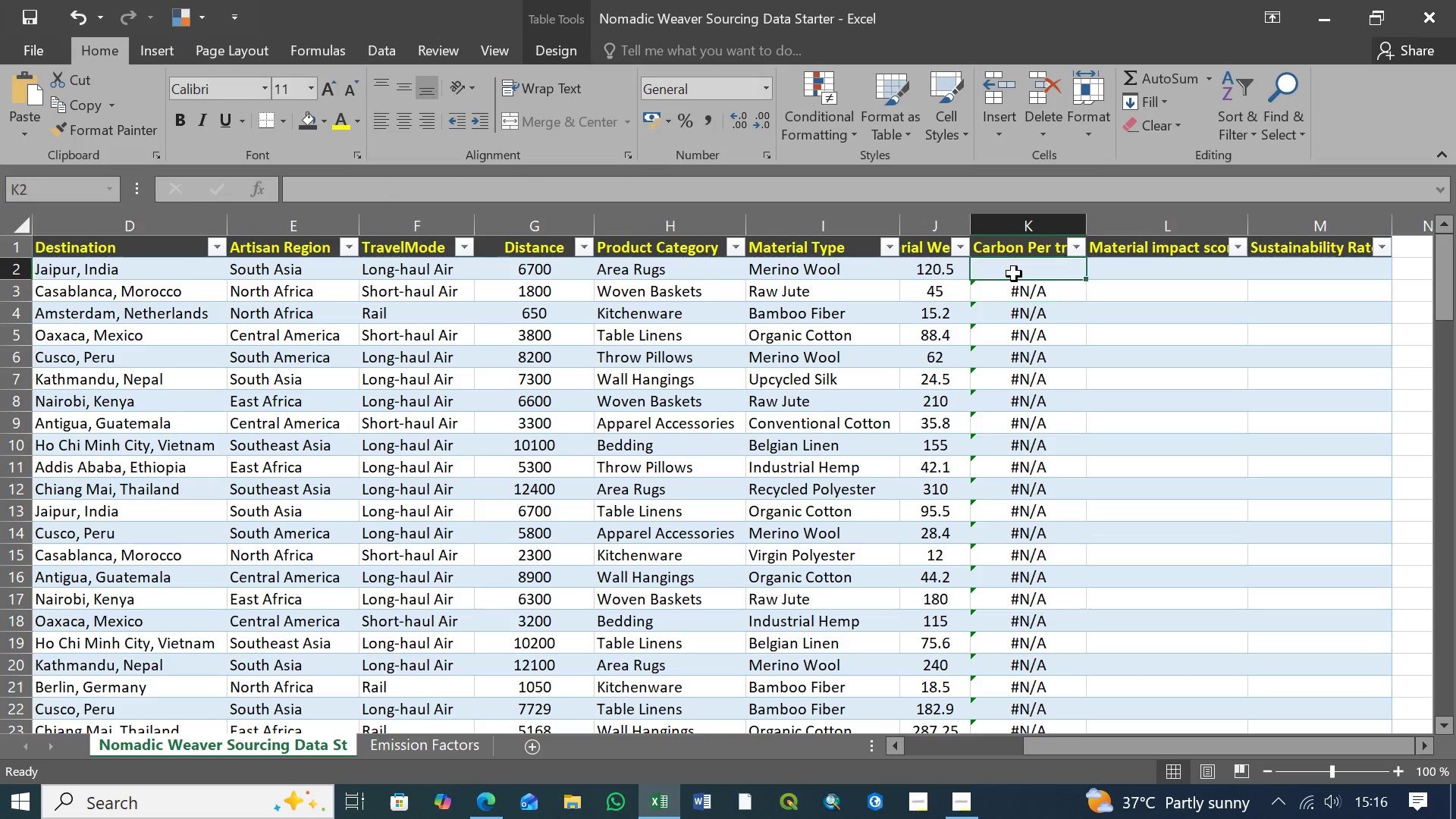 
left_click([1014, 274])
 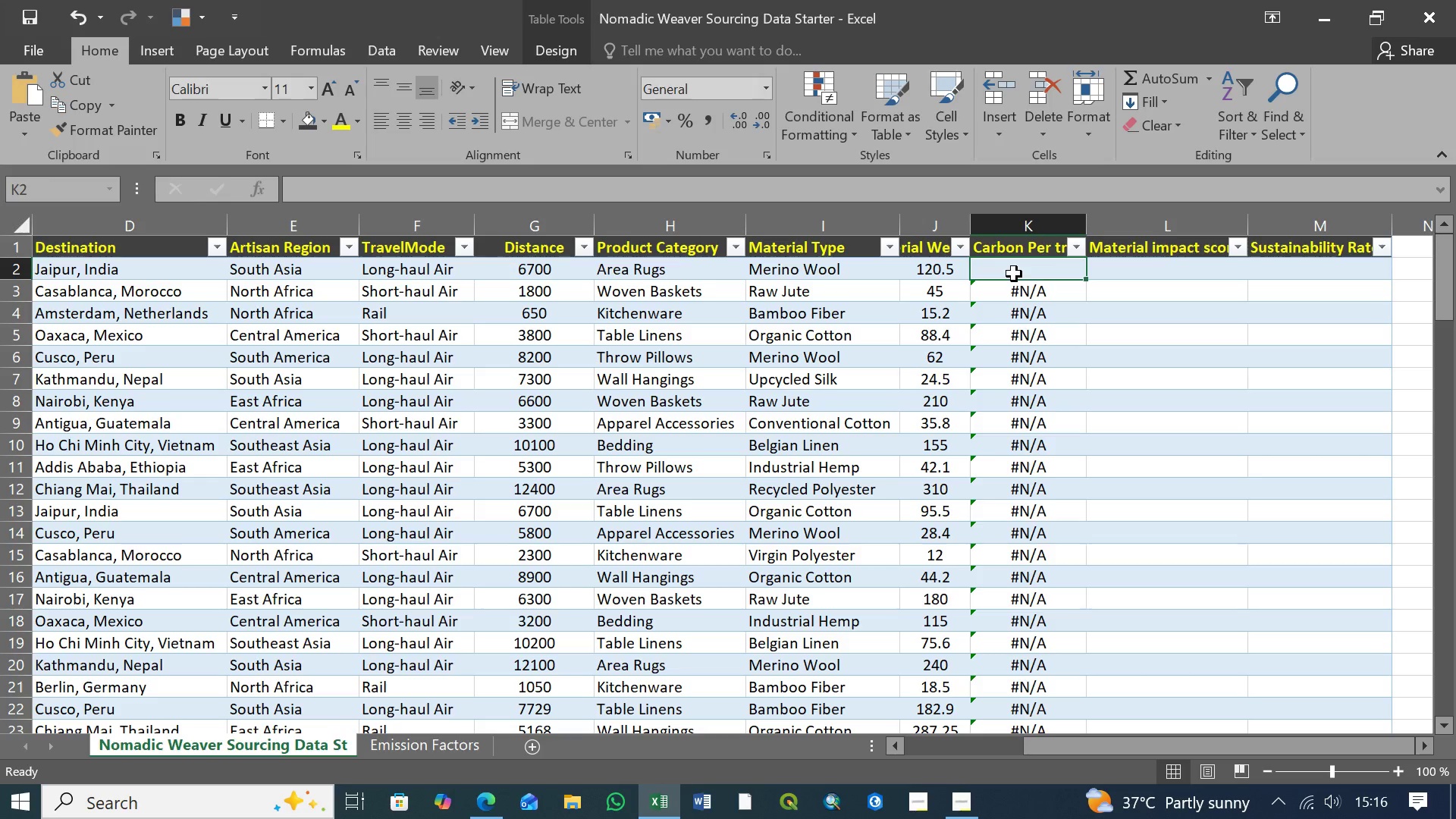 
key(Control+V)
 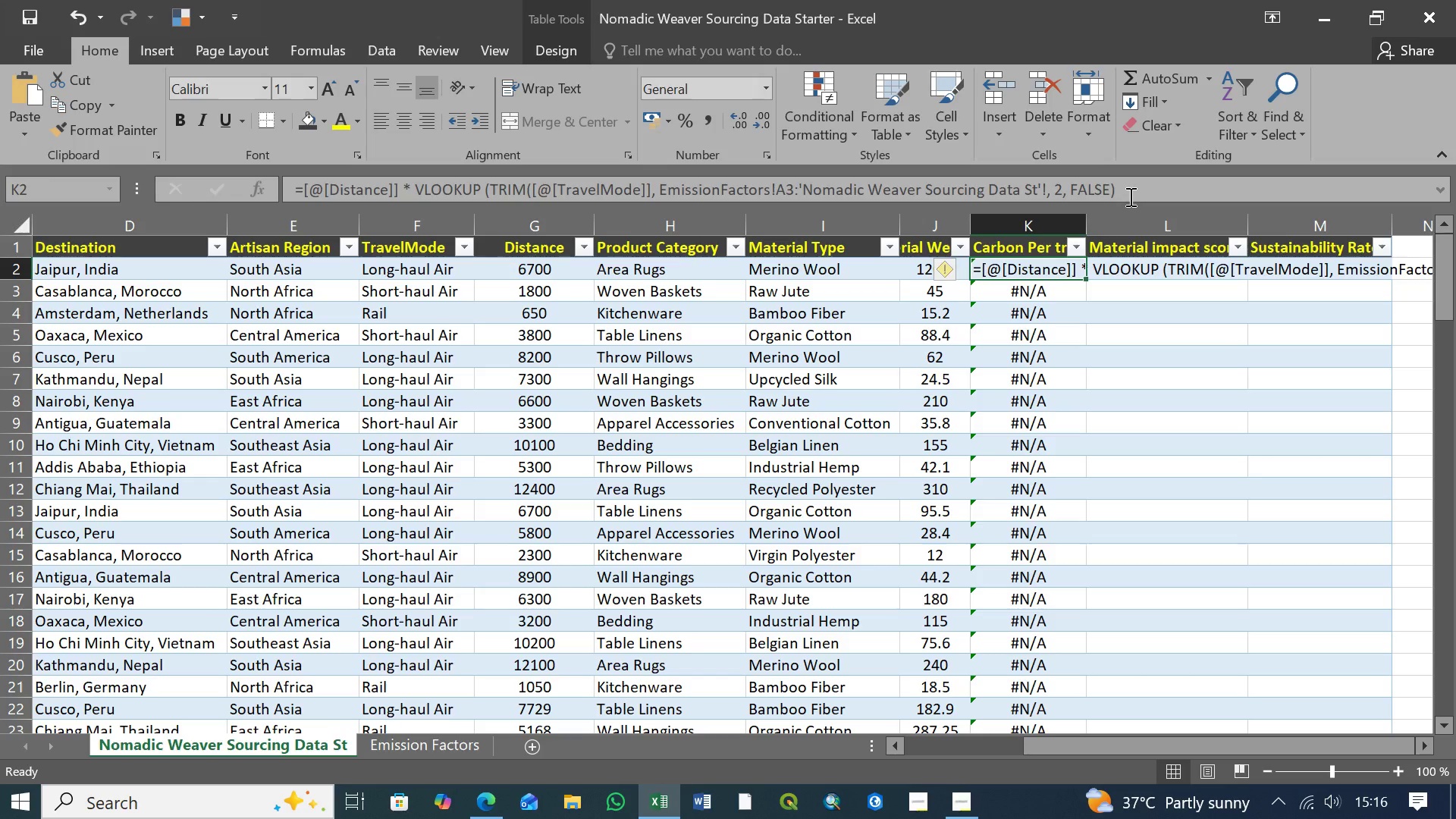 
left_click([1129, 196])
 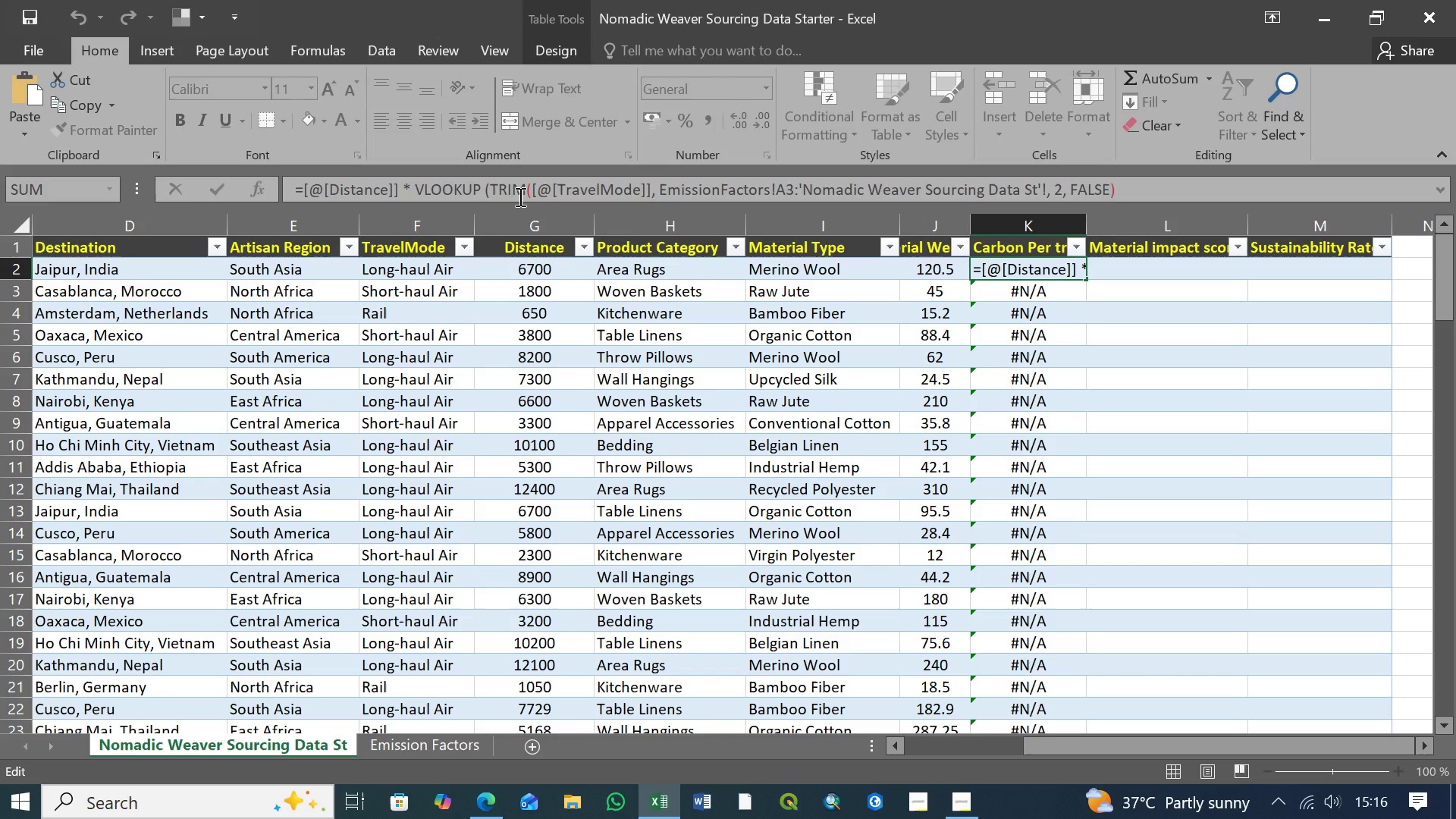 
wait(18.34)
 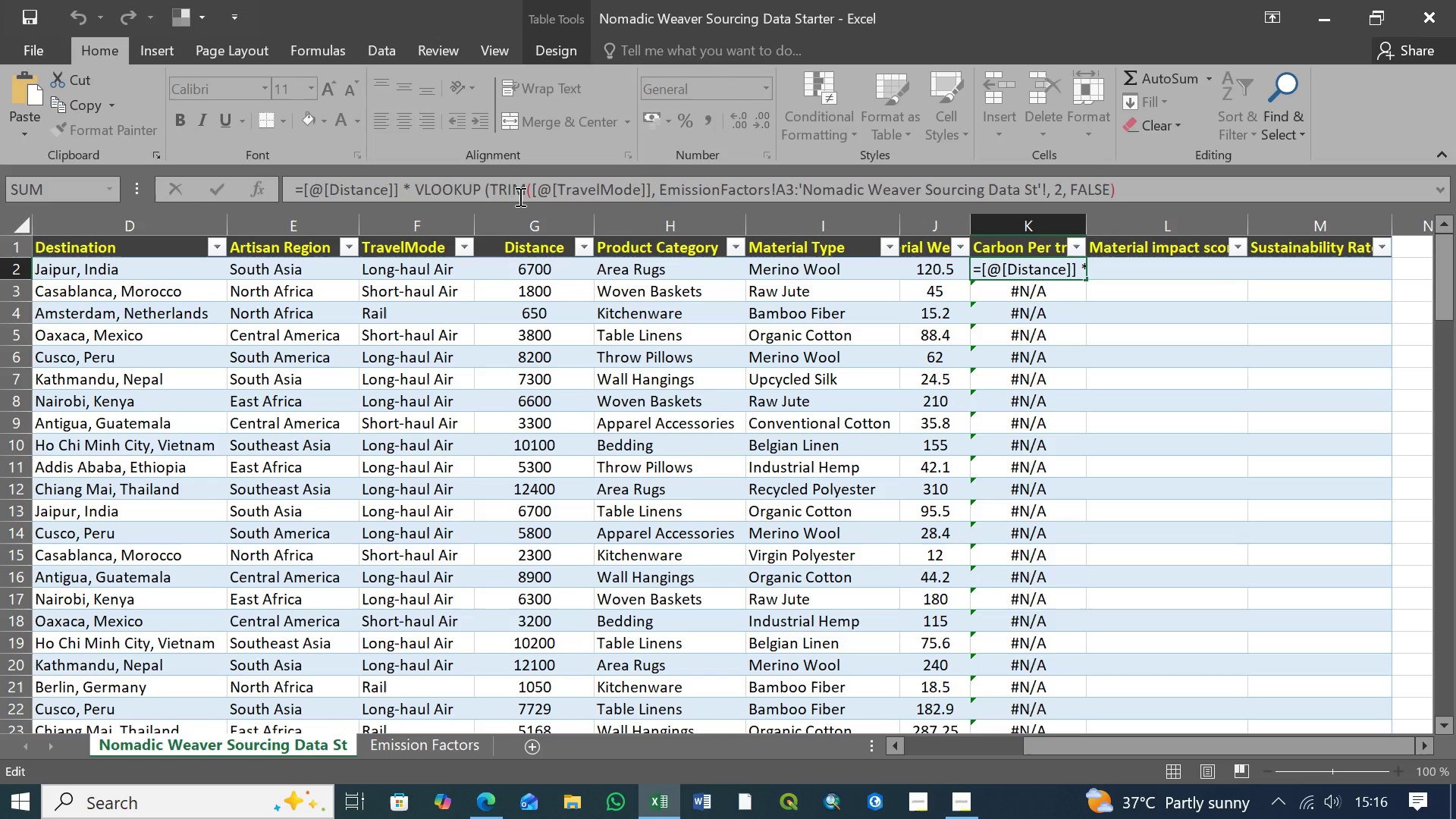 
left_click([526, 190])
 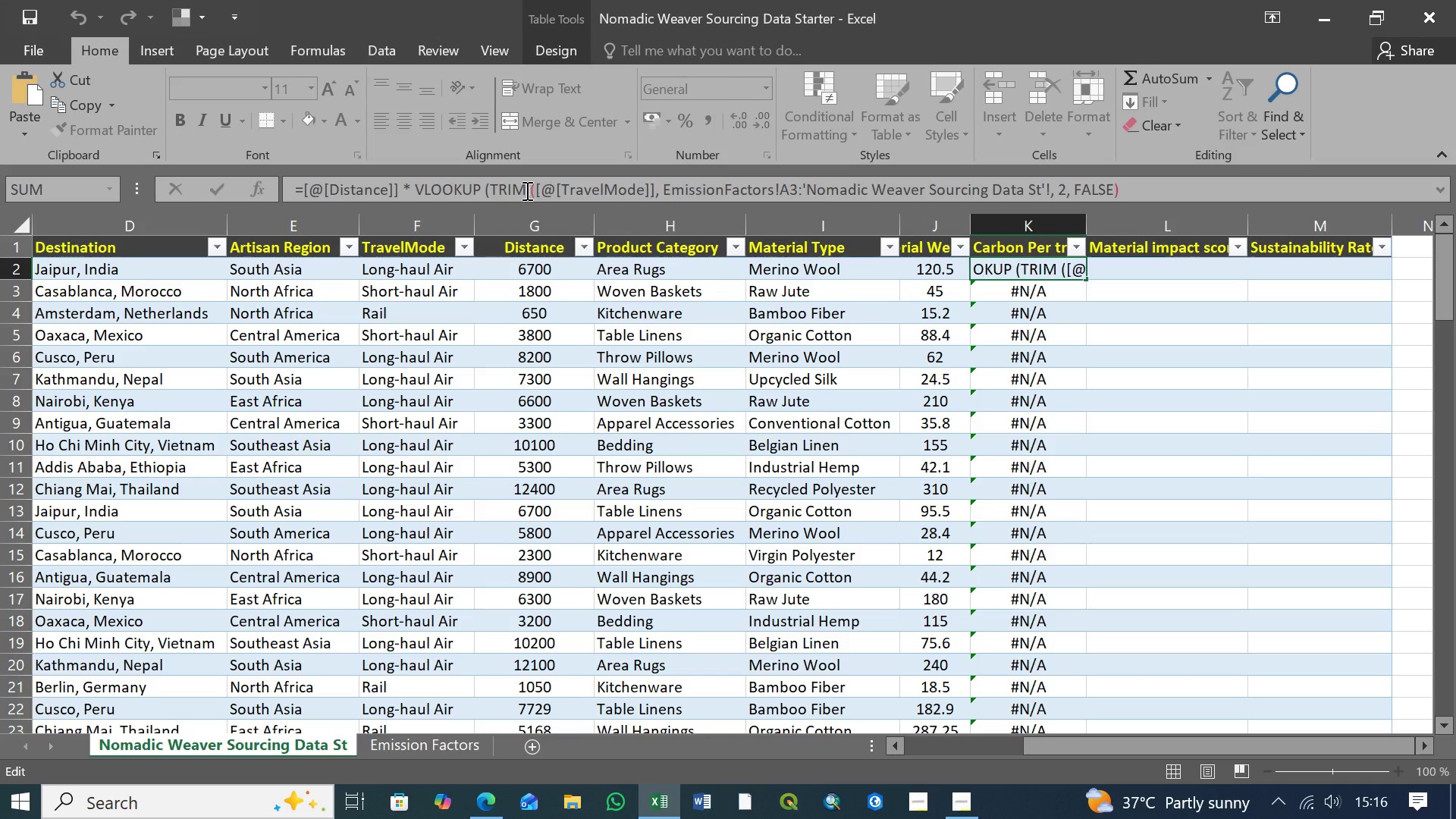 
key(Space)
 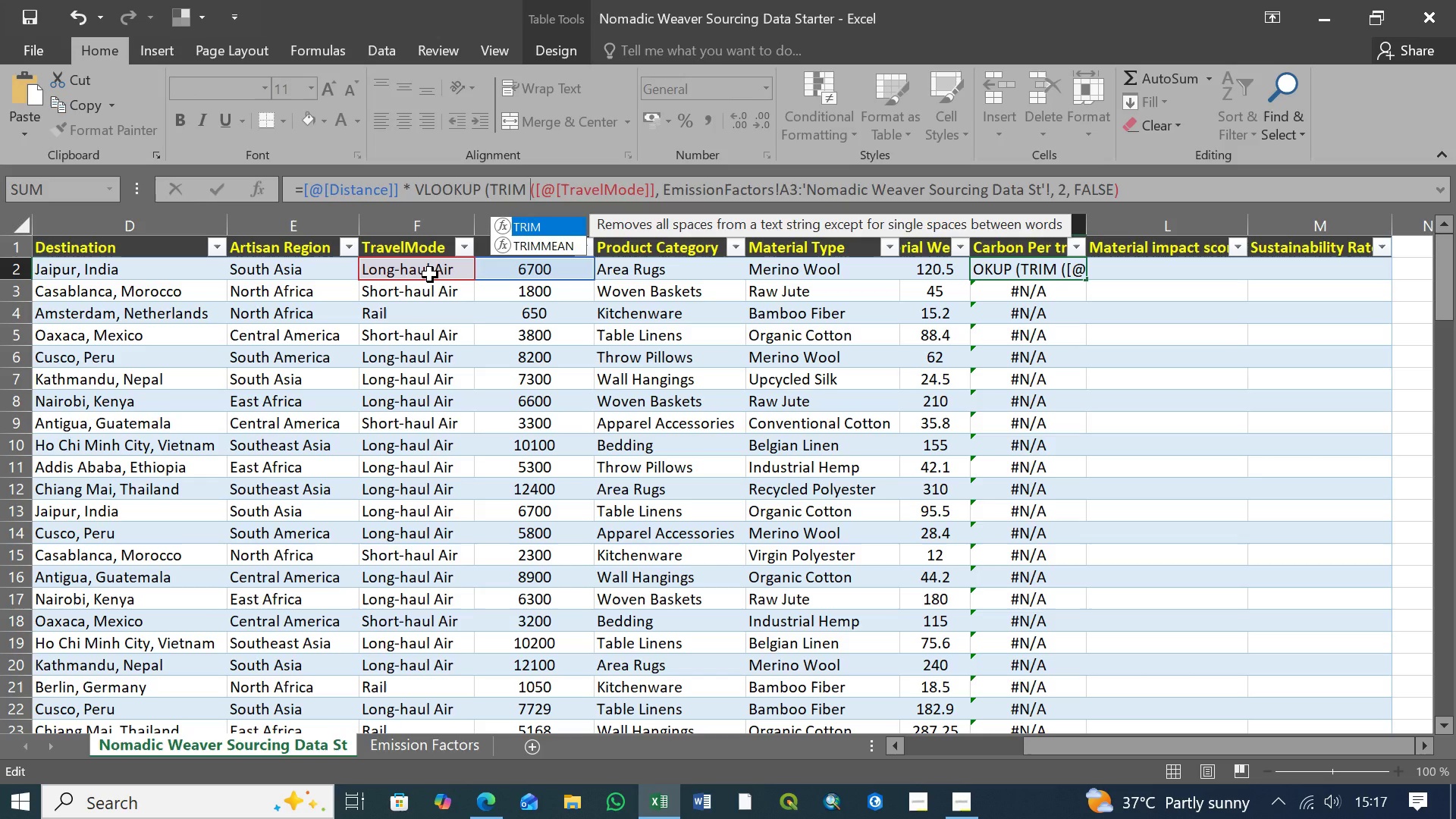 
wait(7.24)
 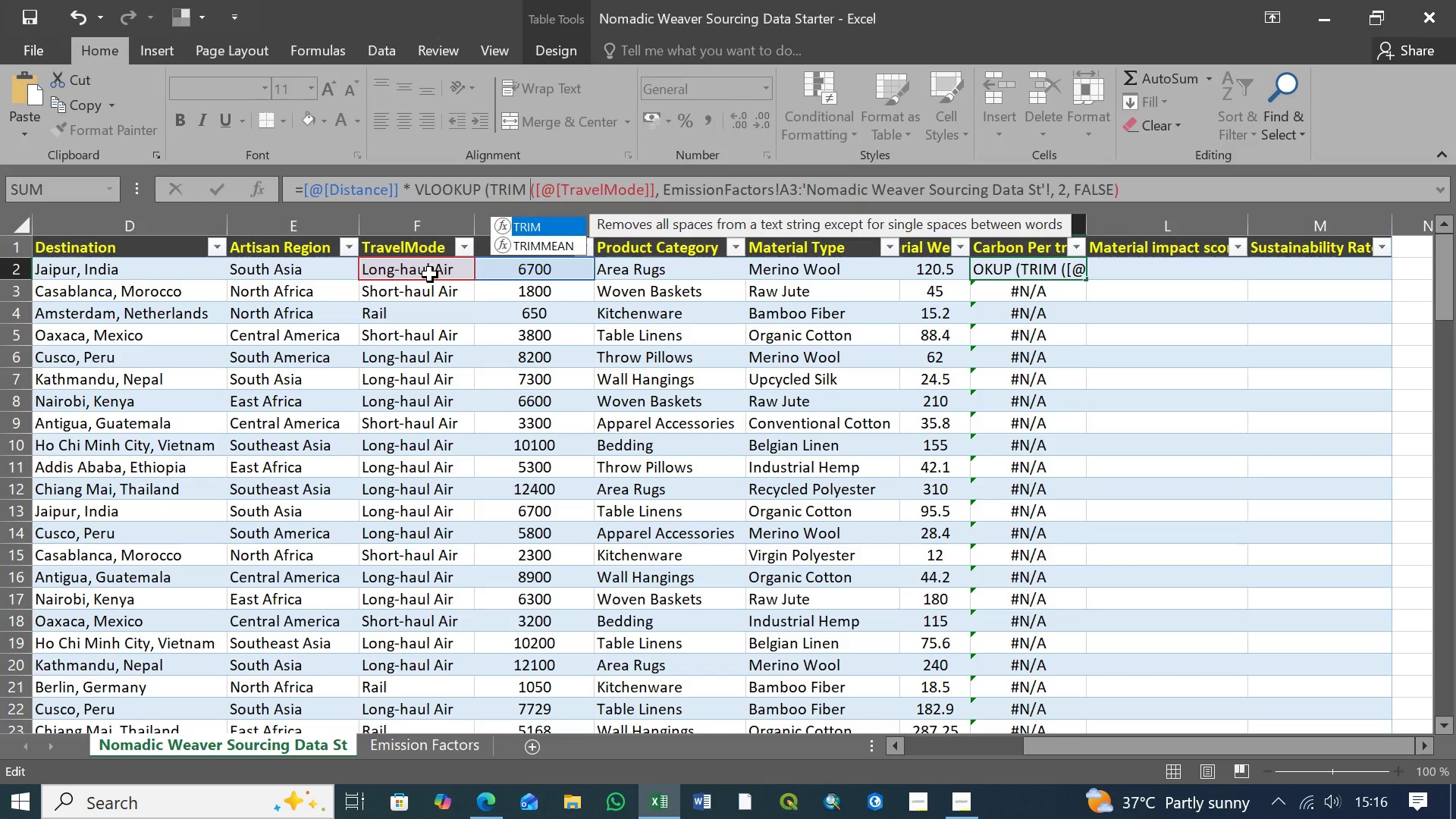 
left_click([530, 190])
 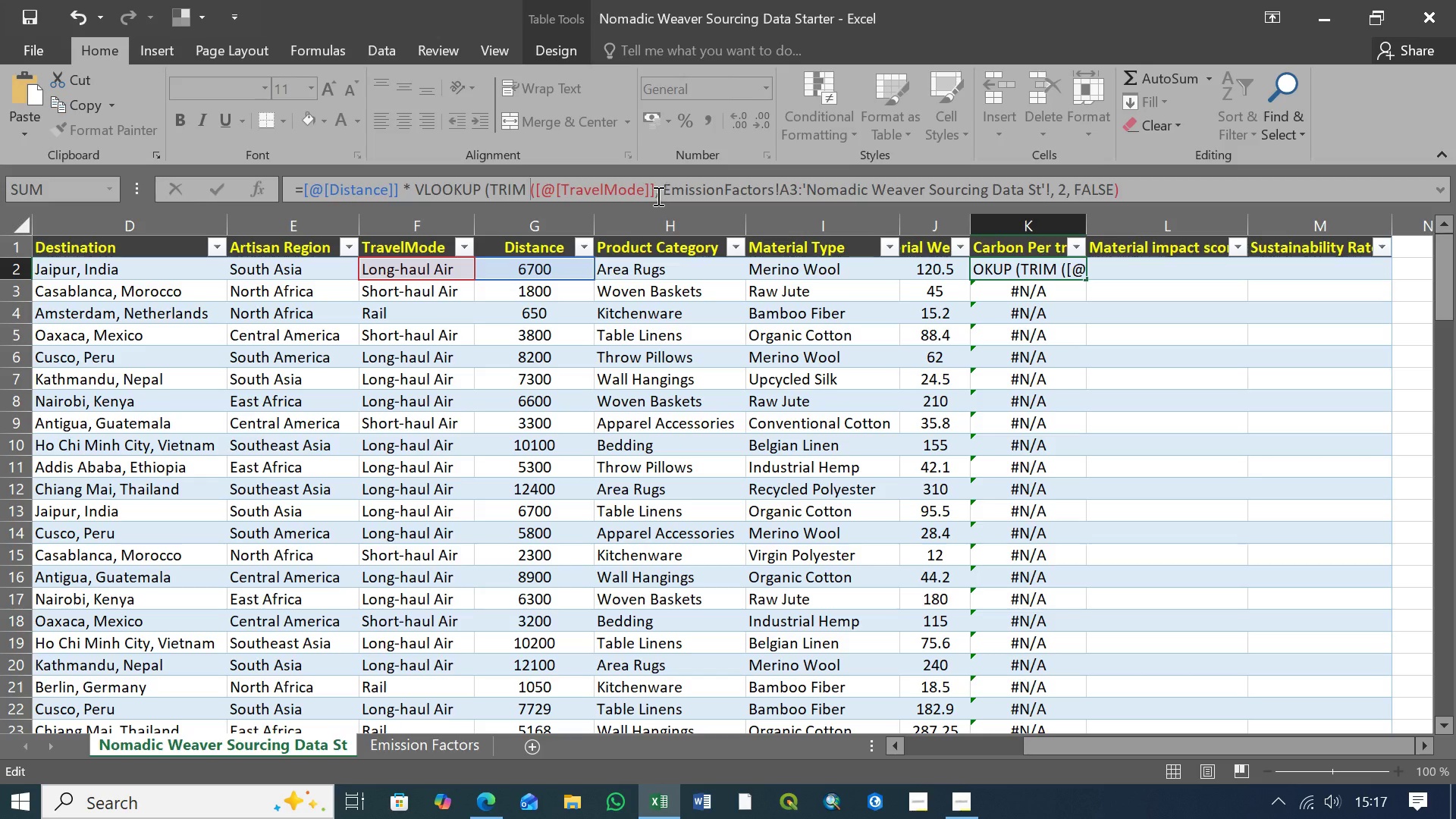 
left_click([654, 190])
 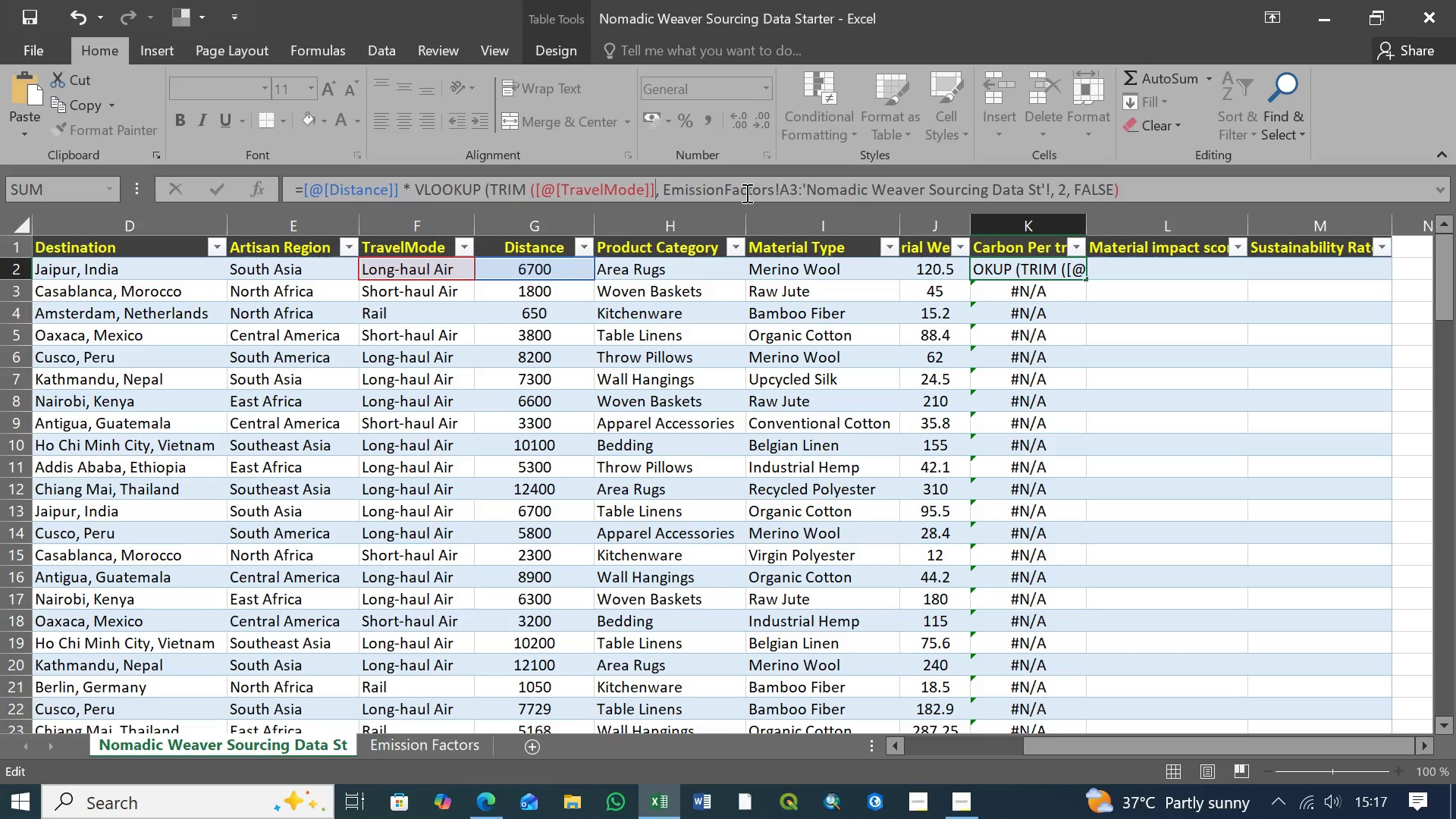 
wait(39.84)
 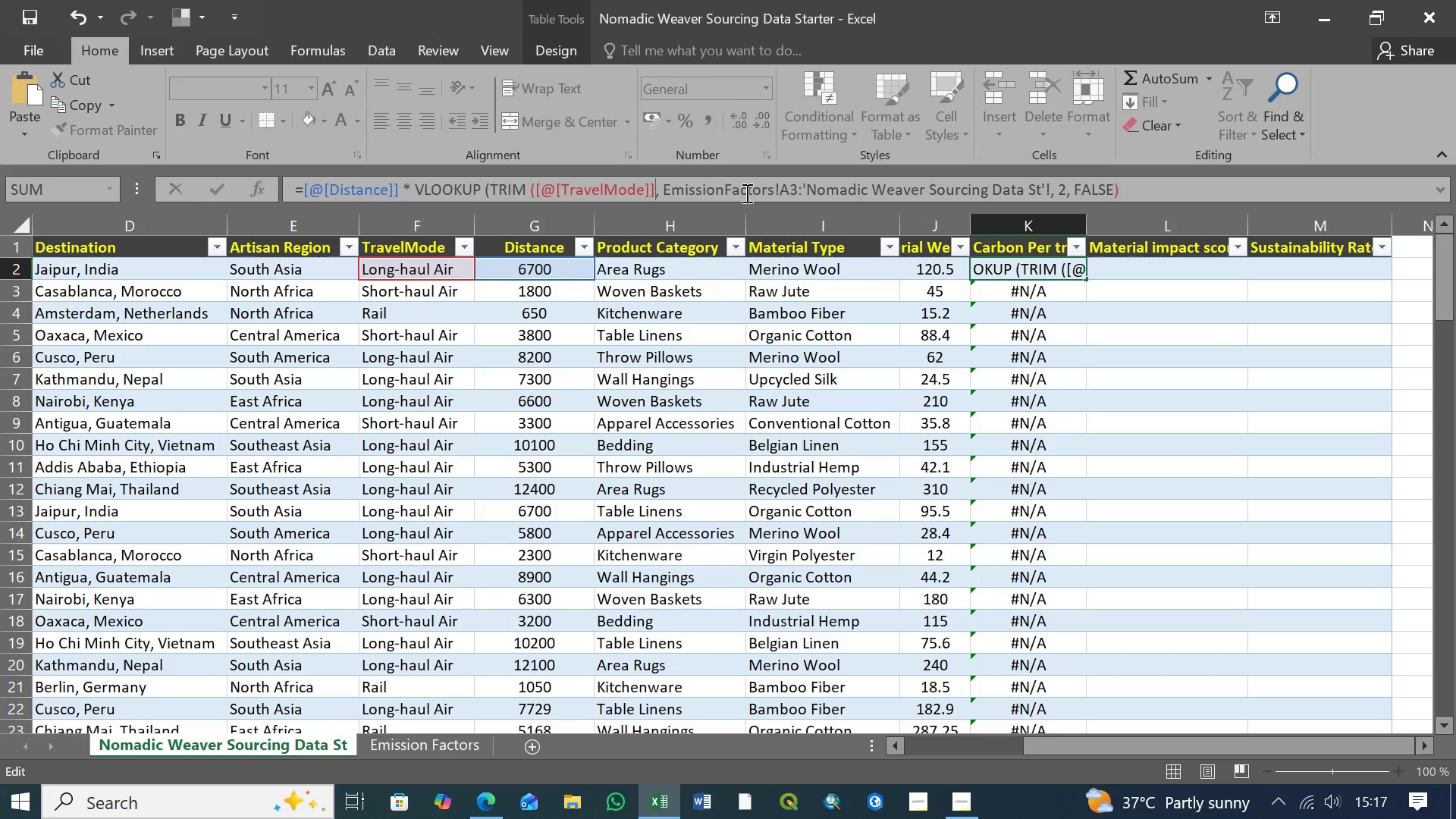 
left_click([774, 190])
 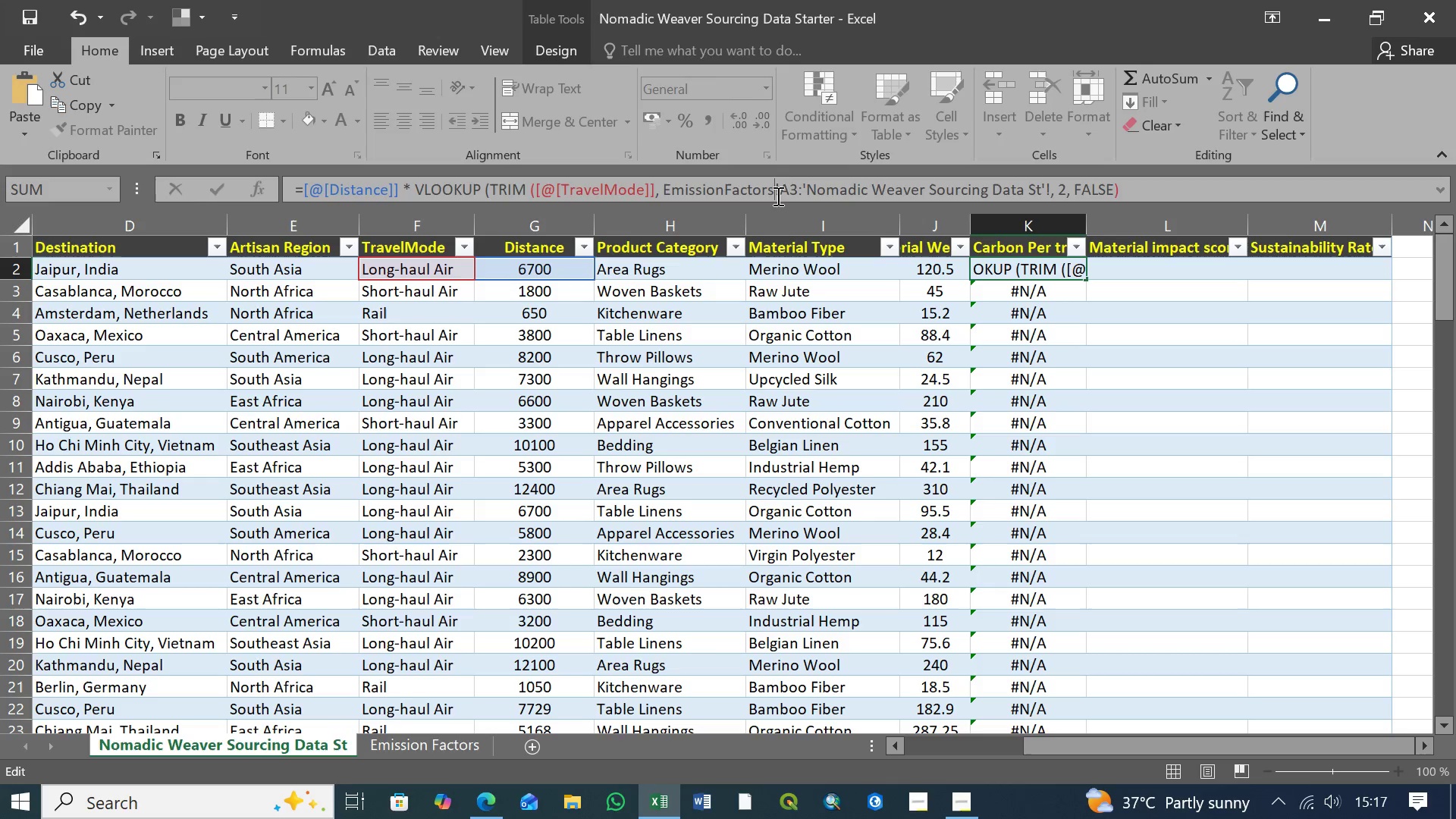 
left_click([795, 190])
 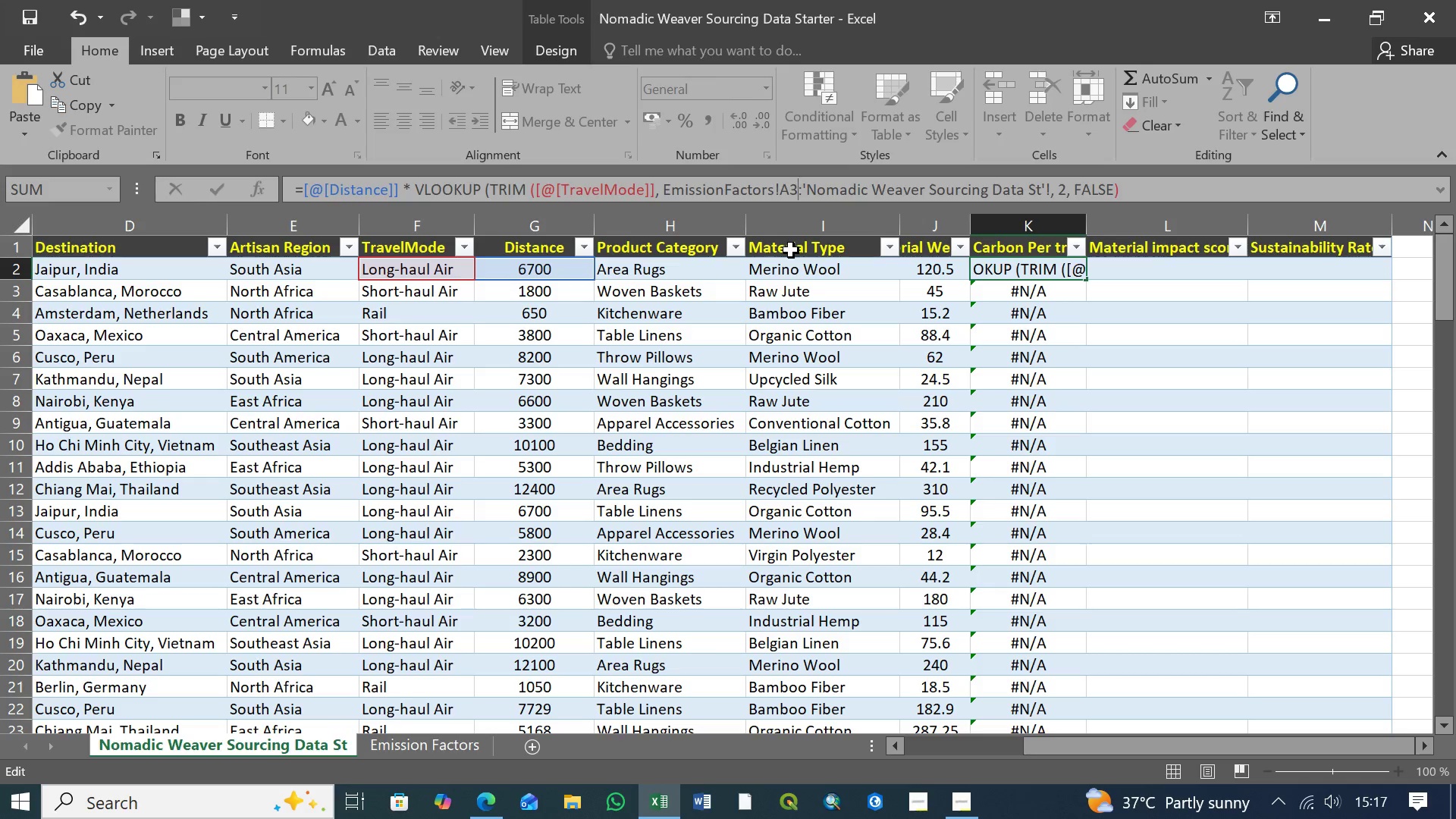 
key(Backspace)
 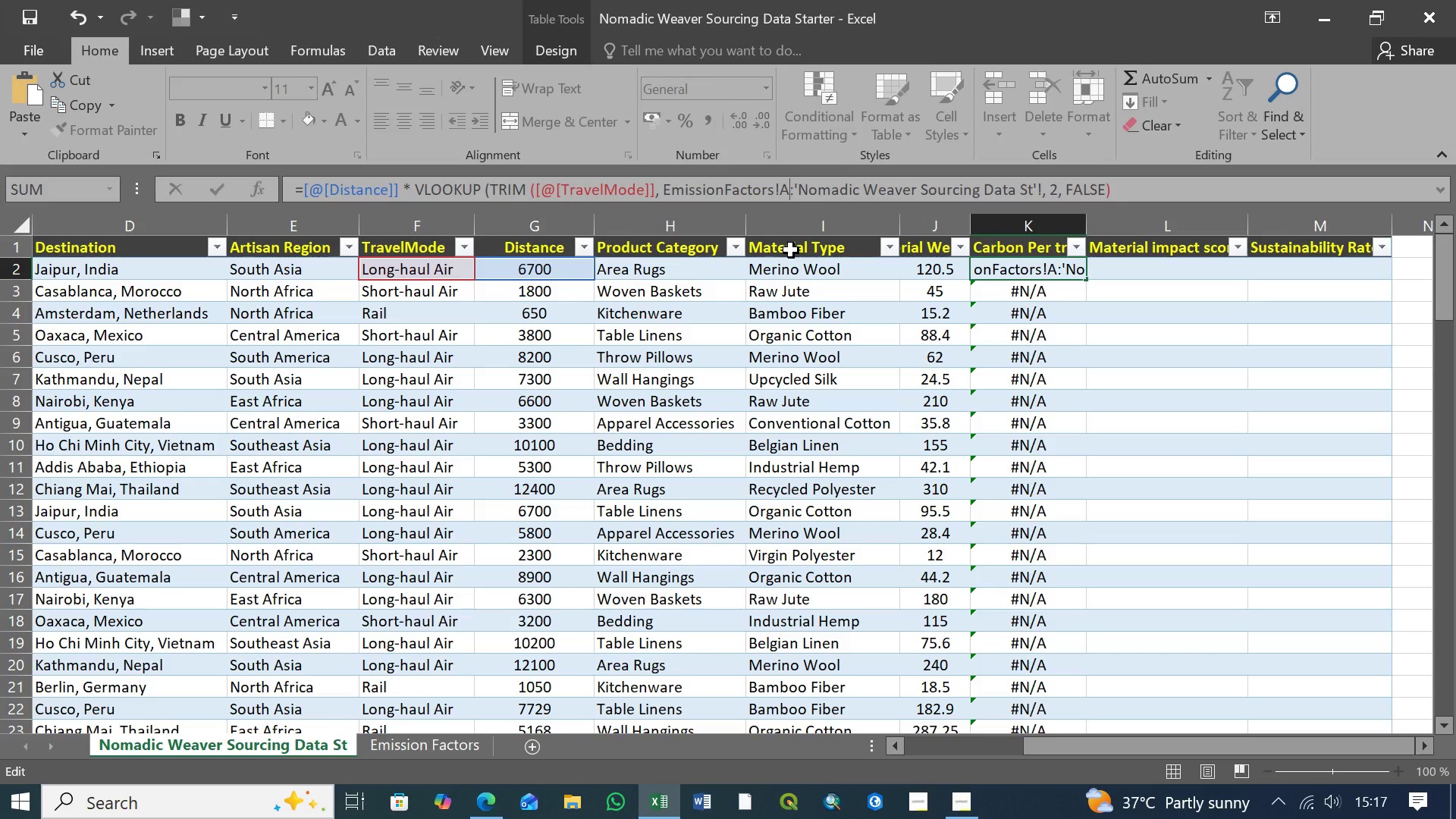 
key(2)
 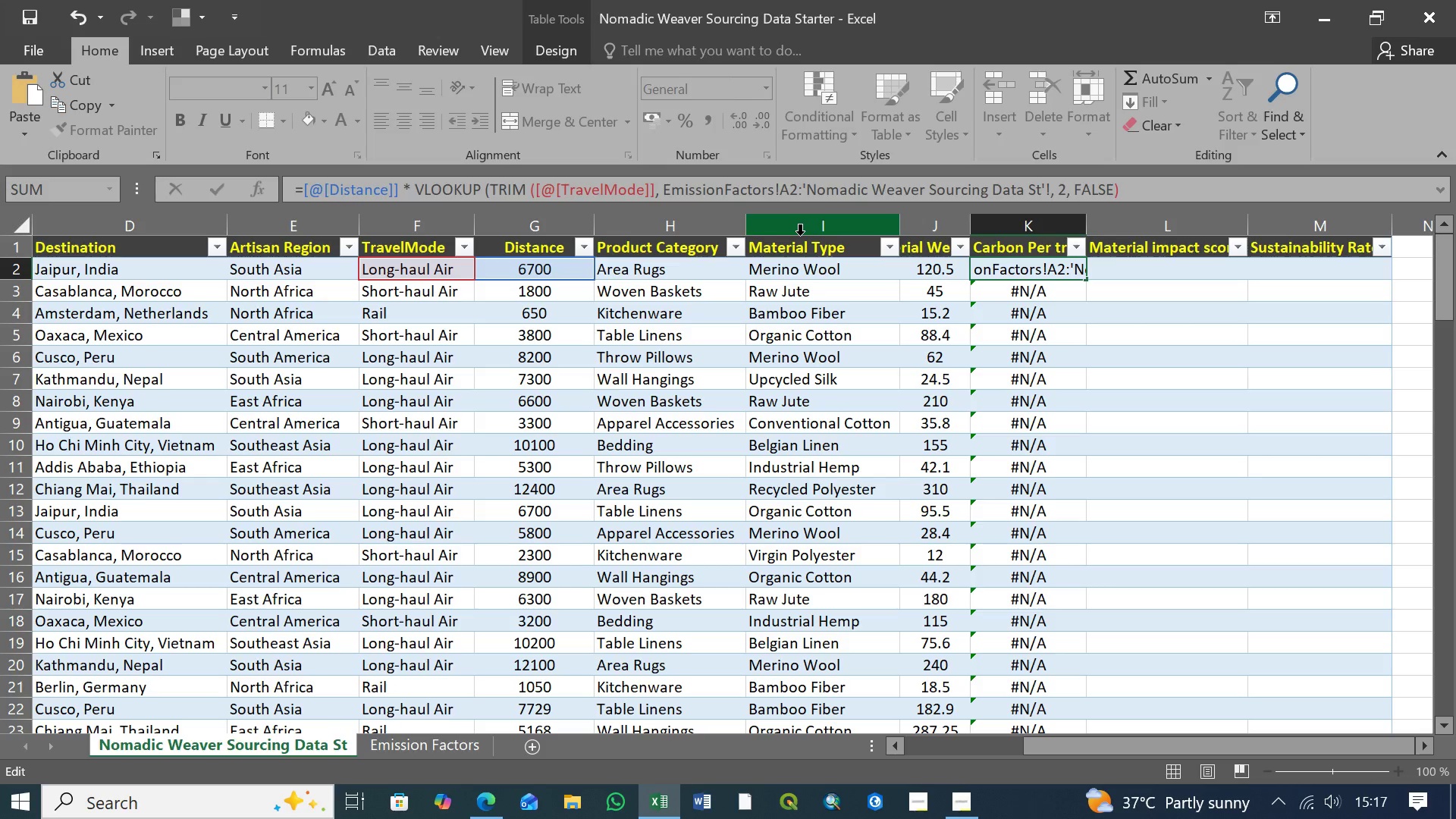 
key(ArrowRight)
 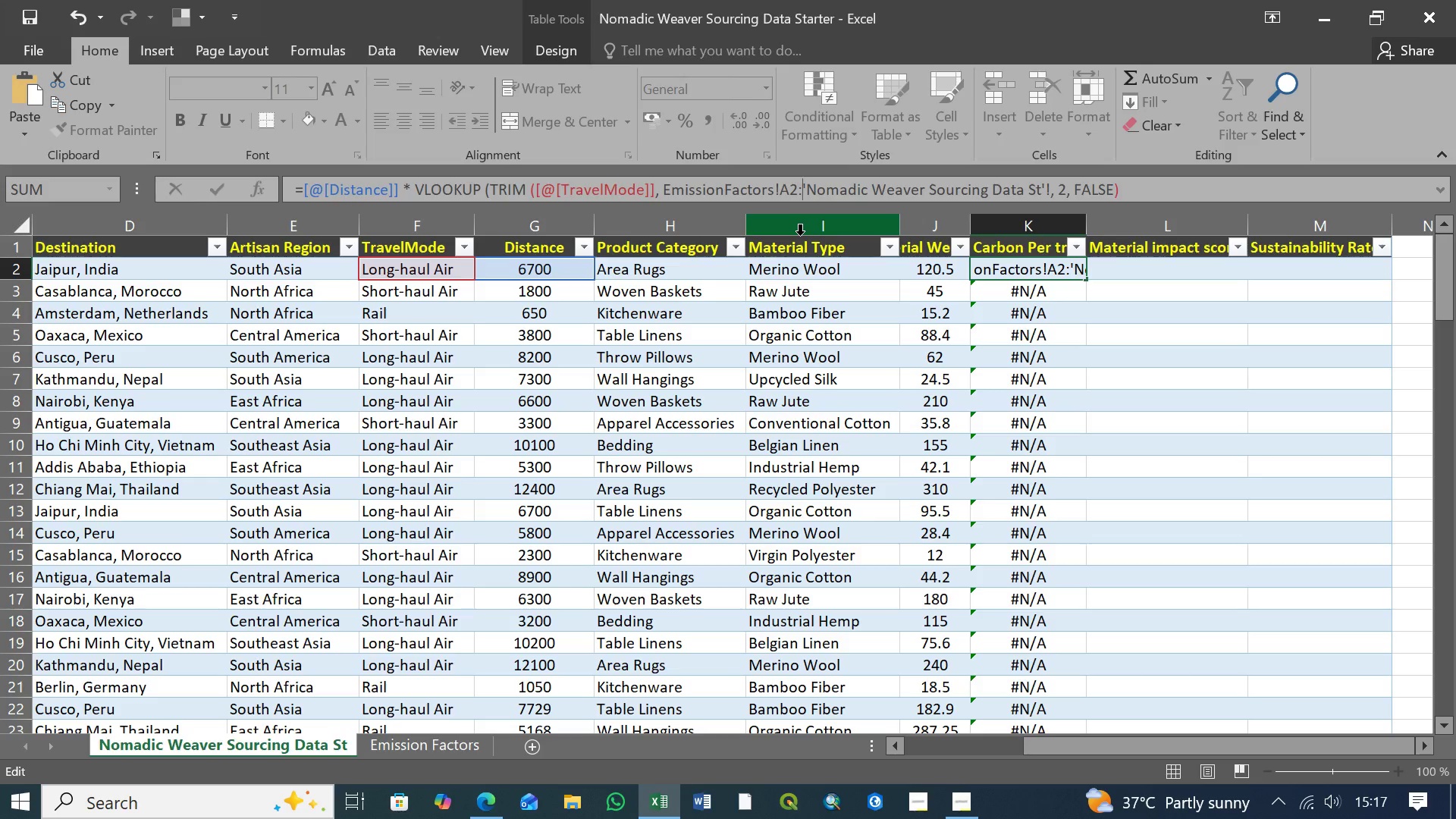 
type(B4)
 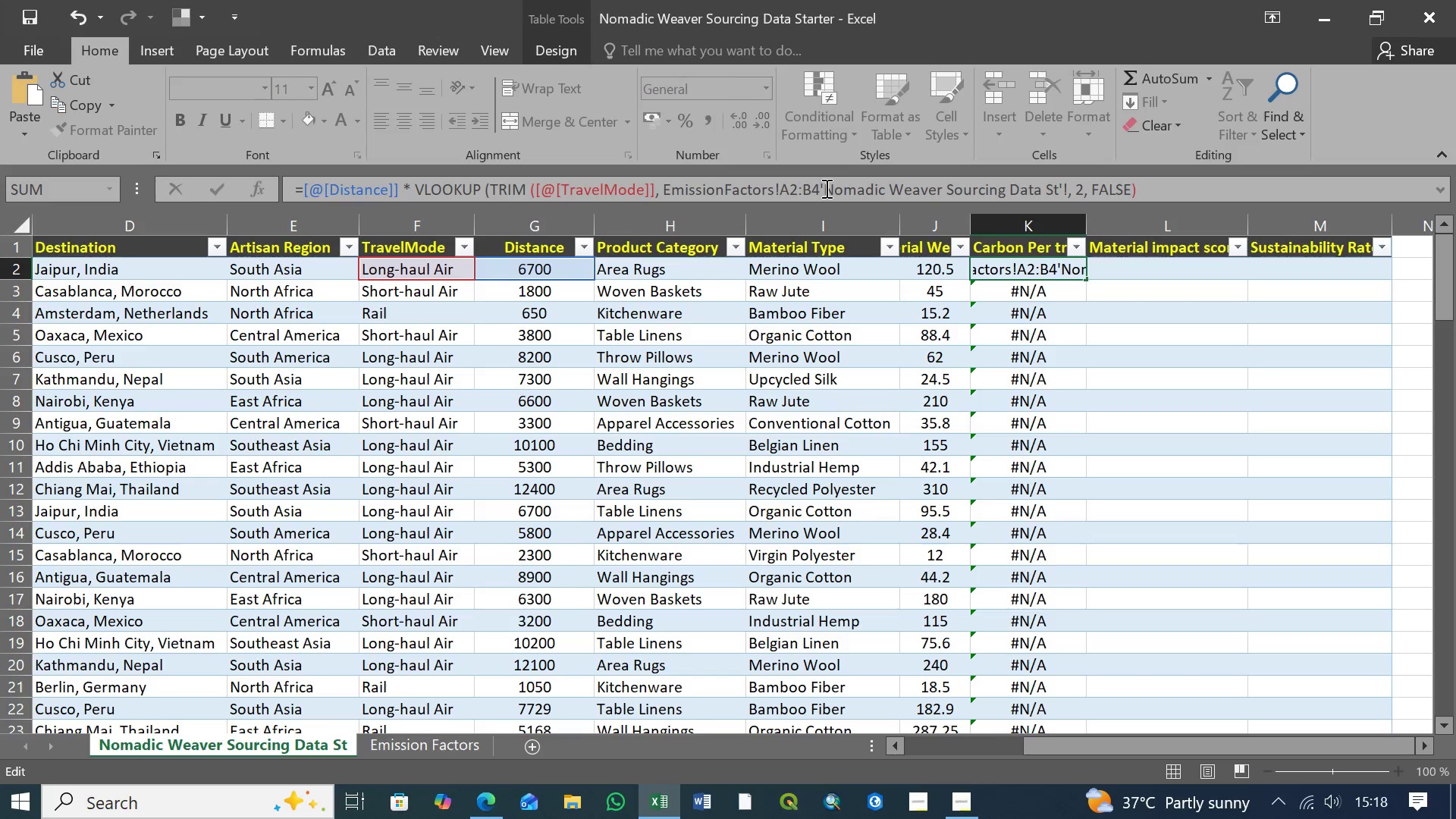 
left_click_drag(start_coordinate=[821, 187], to_coordinate=[1063, 196])
 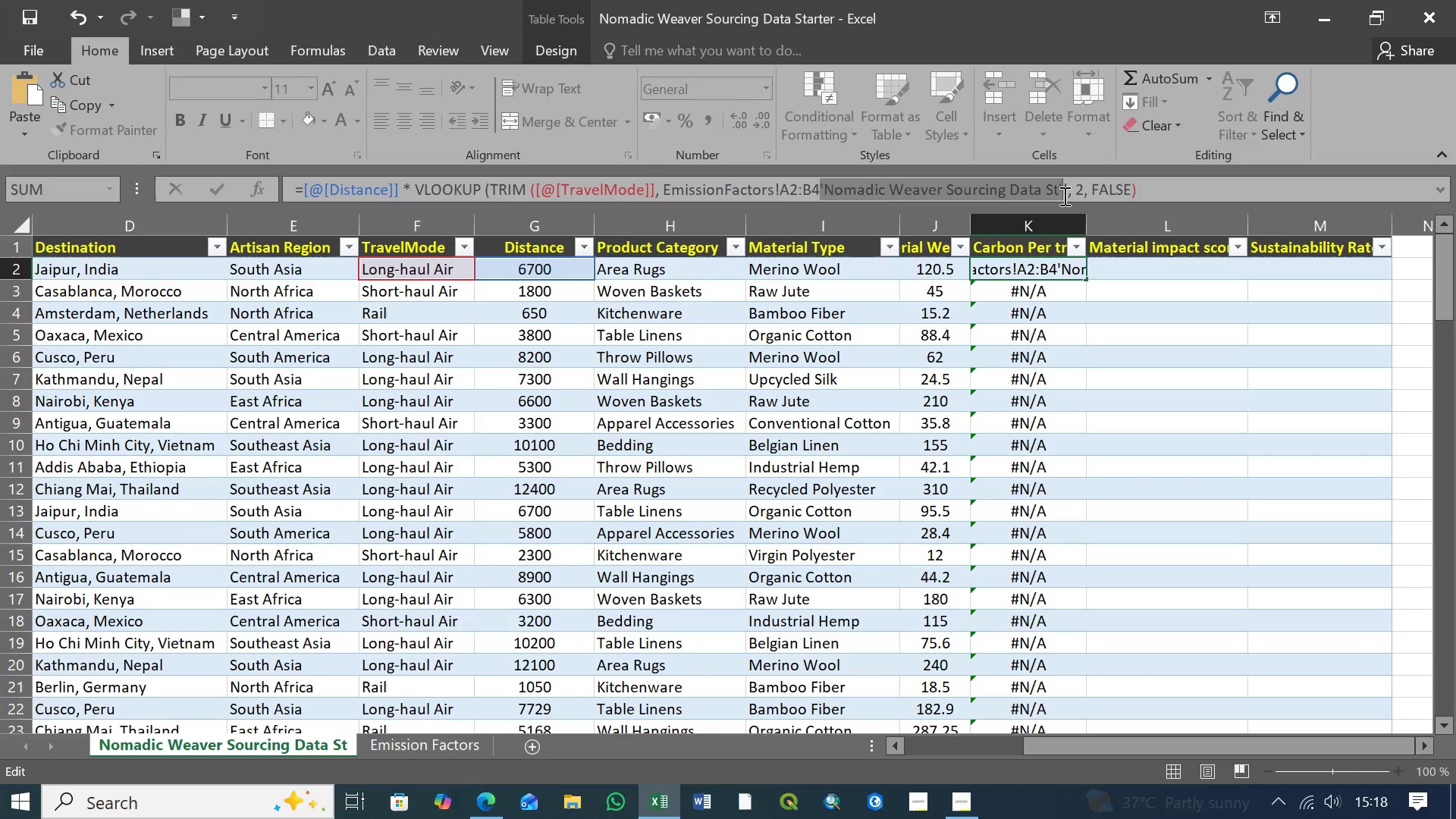 
key(Backspace)
 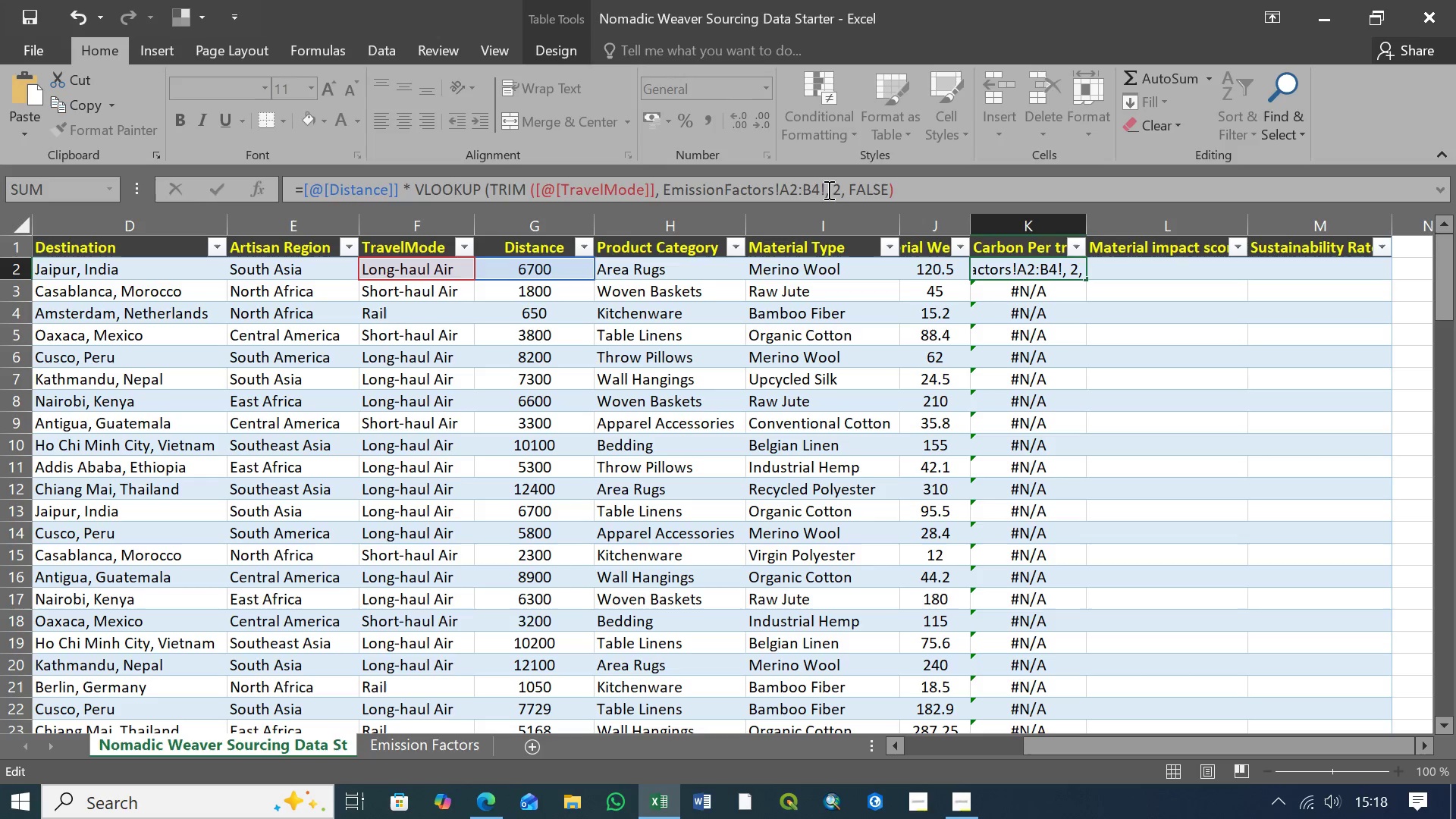 
left_click([823, 190])
 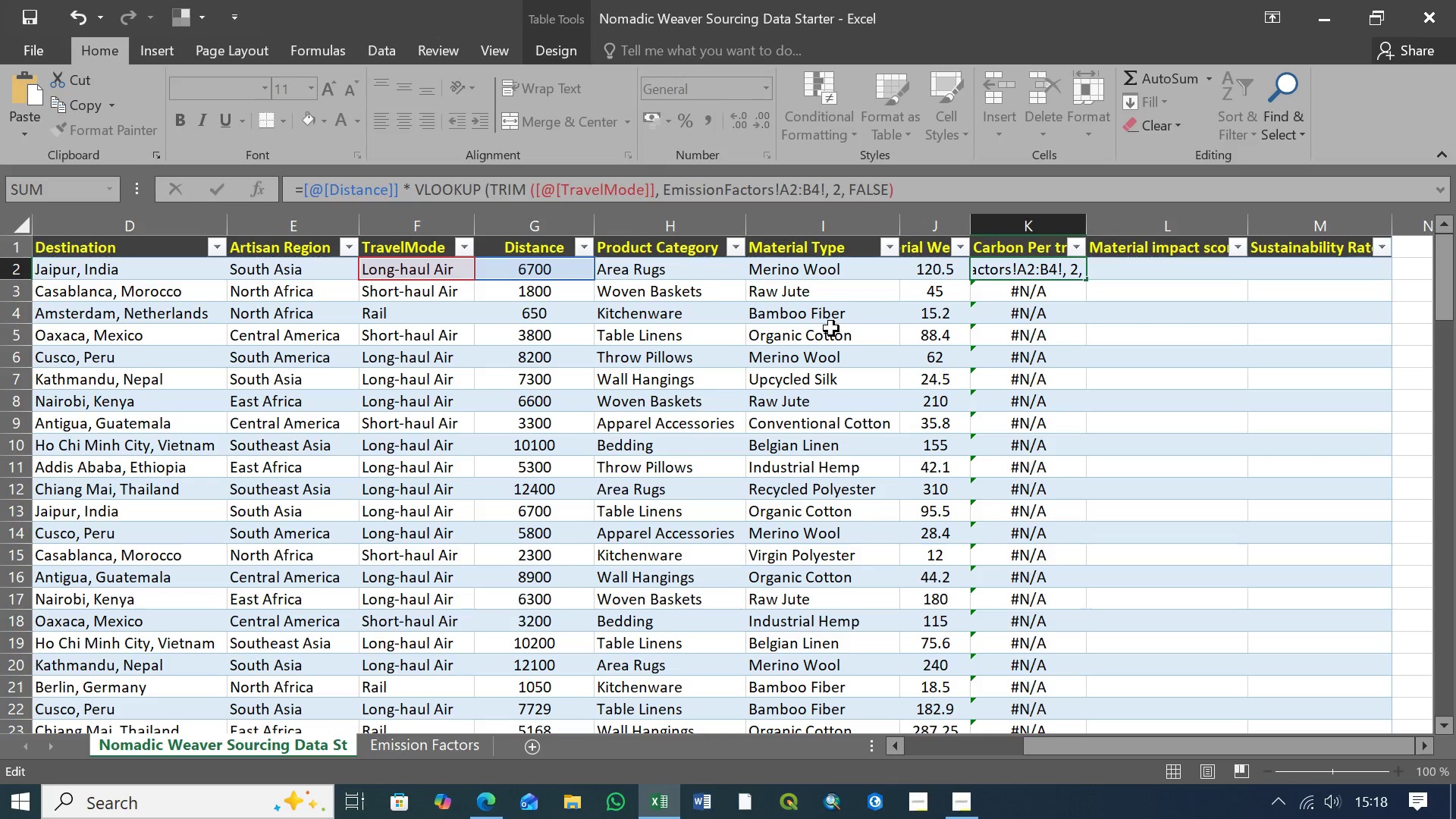 
key(Backspace)
 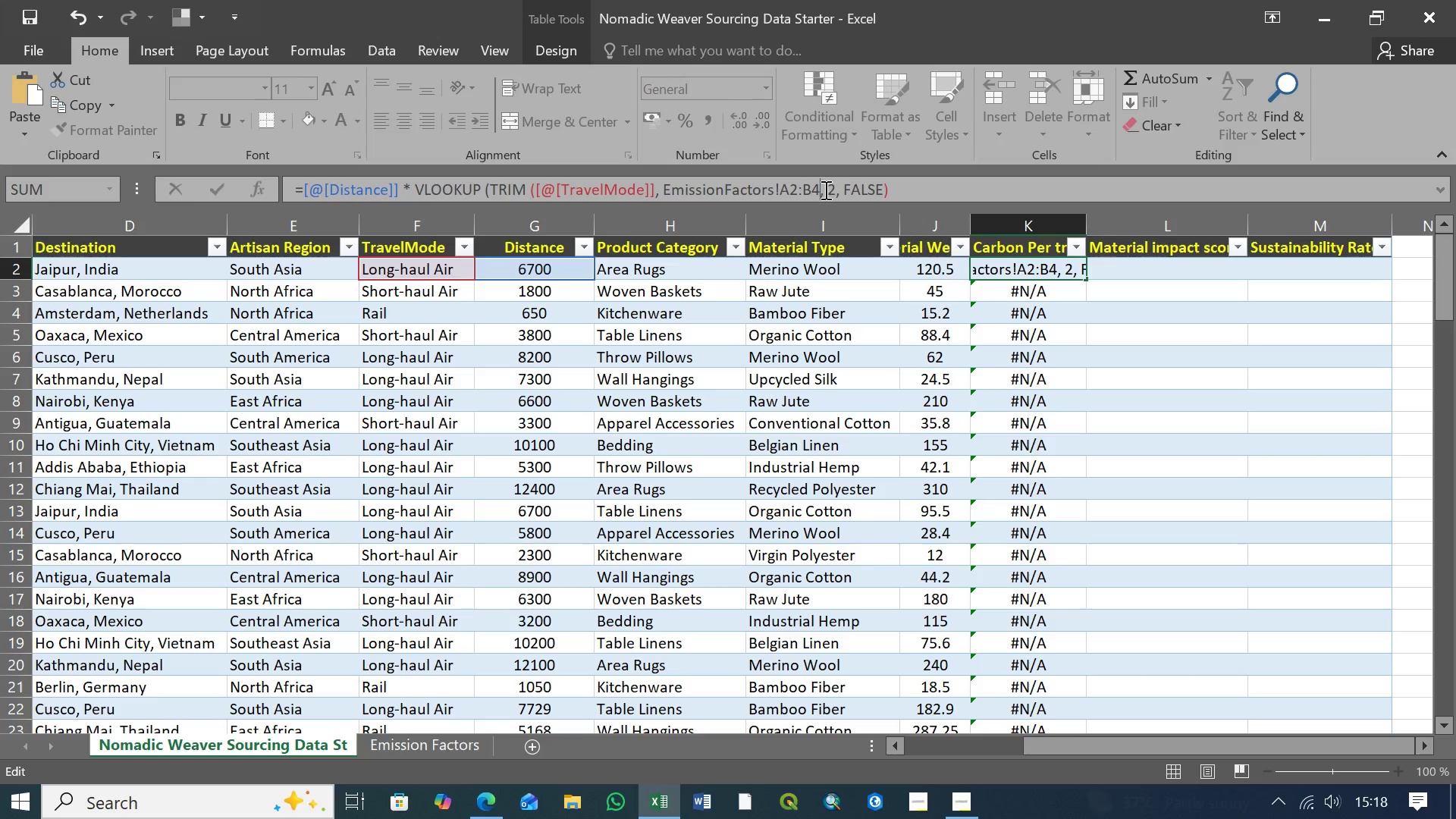 
left_click([824, 190])
 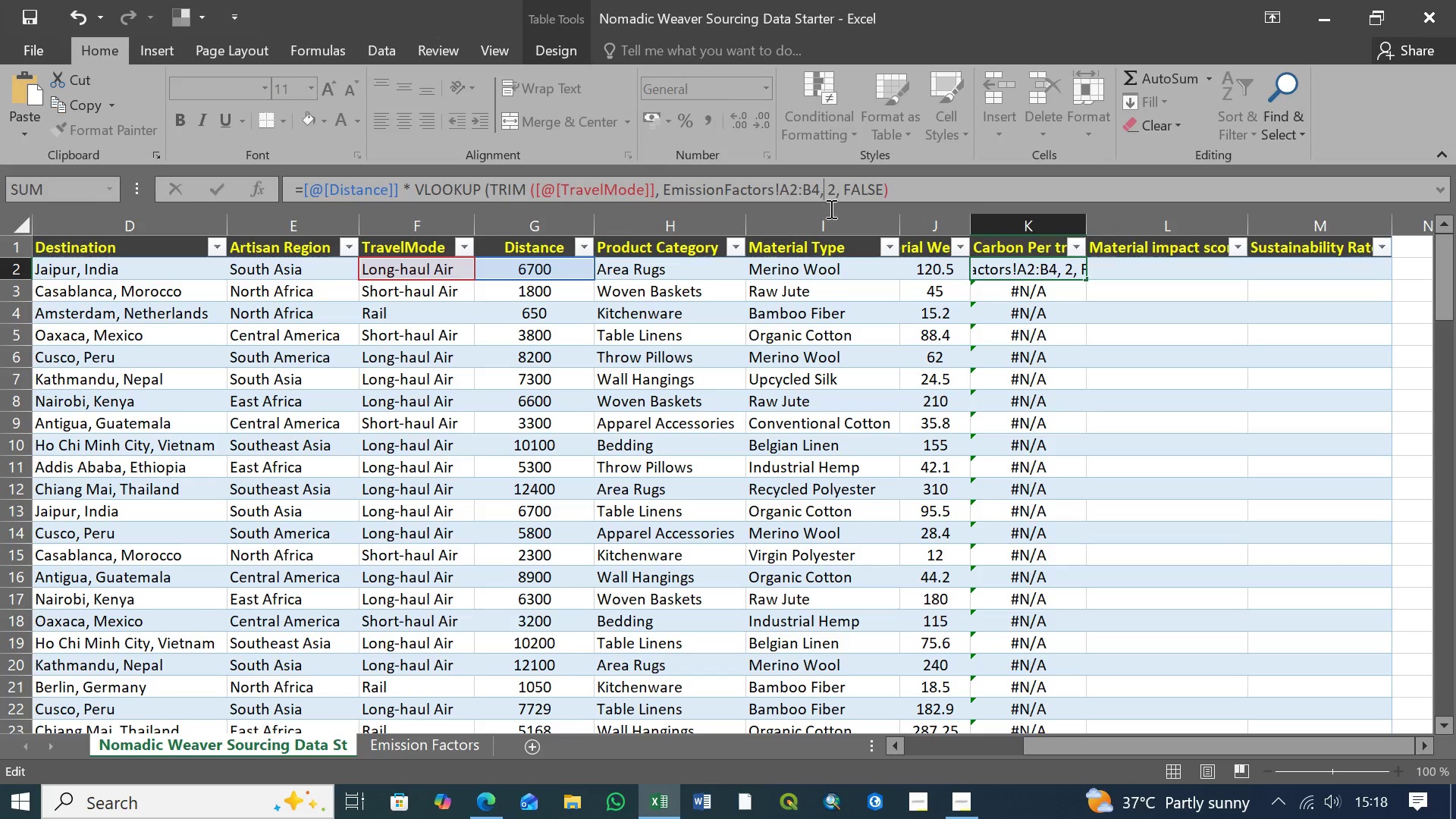 
wait(9.27)
 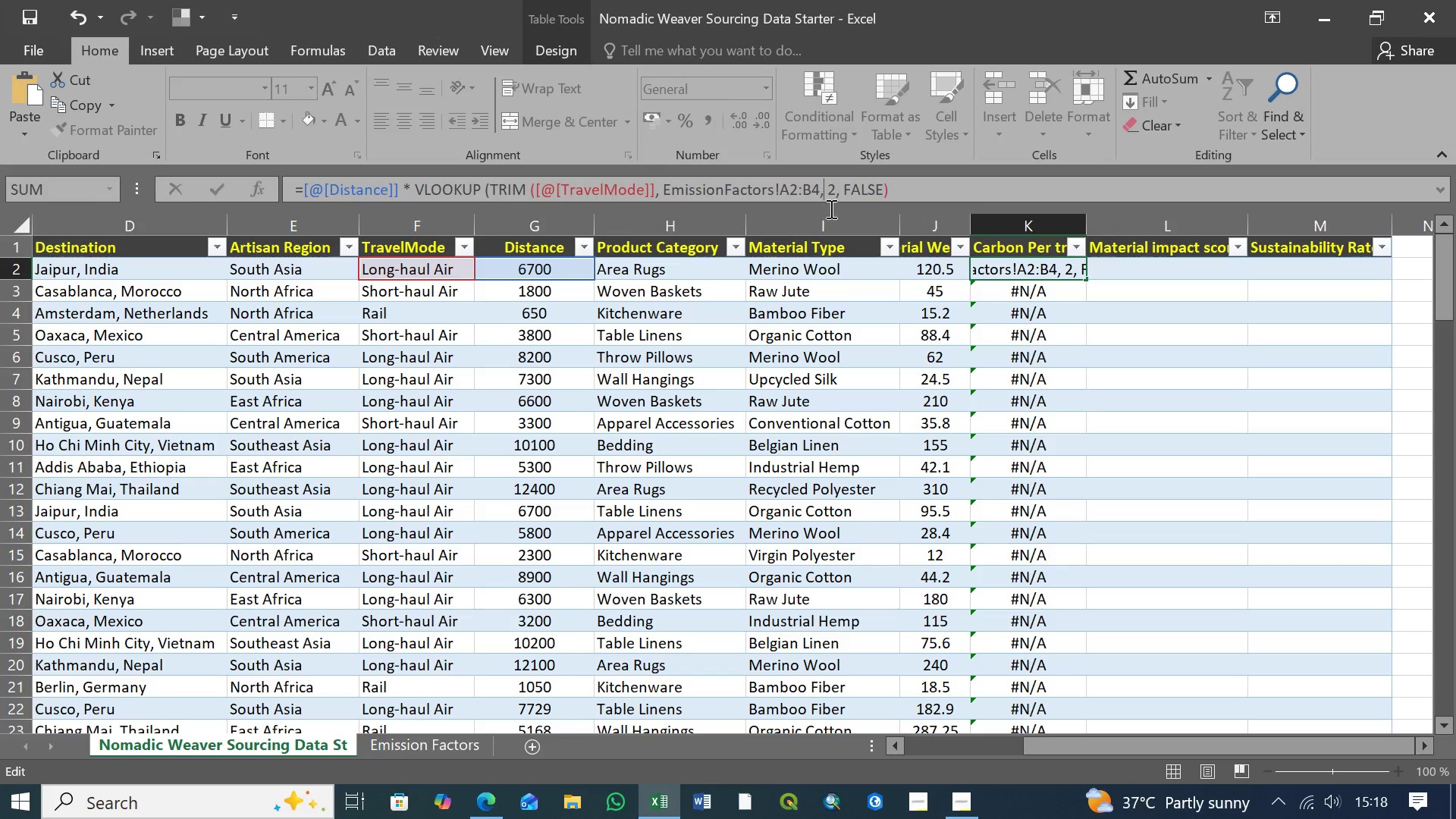 
left_click([916, 187])
 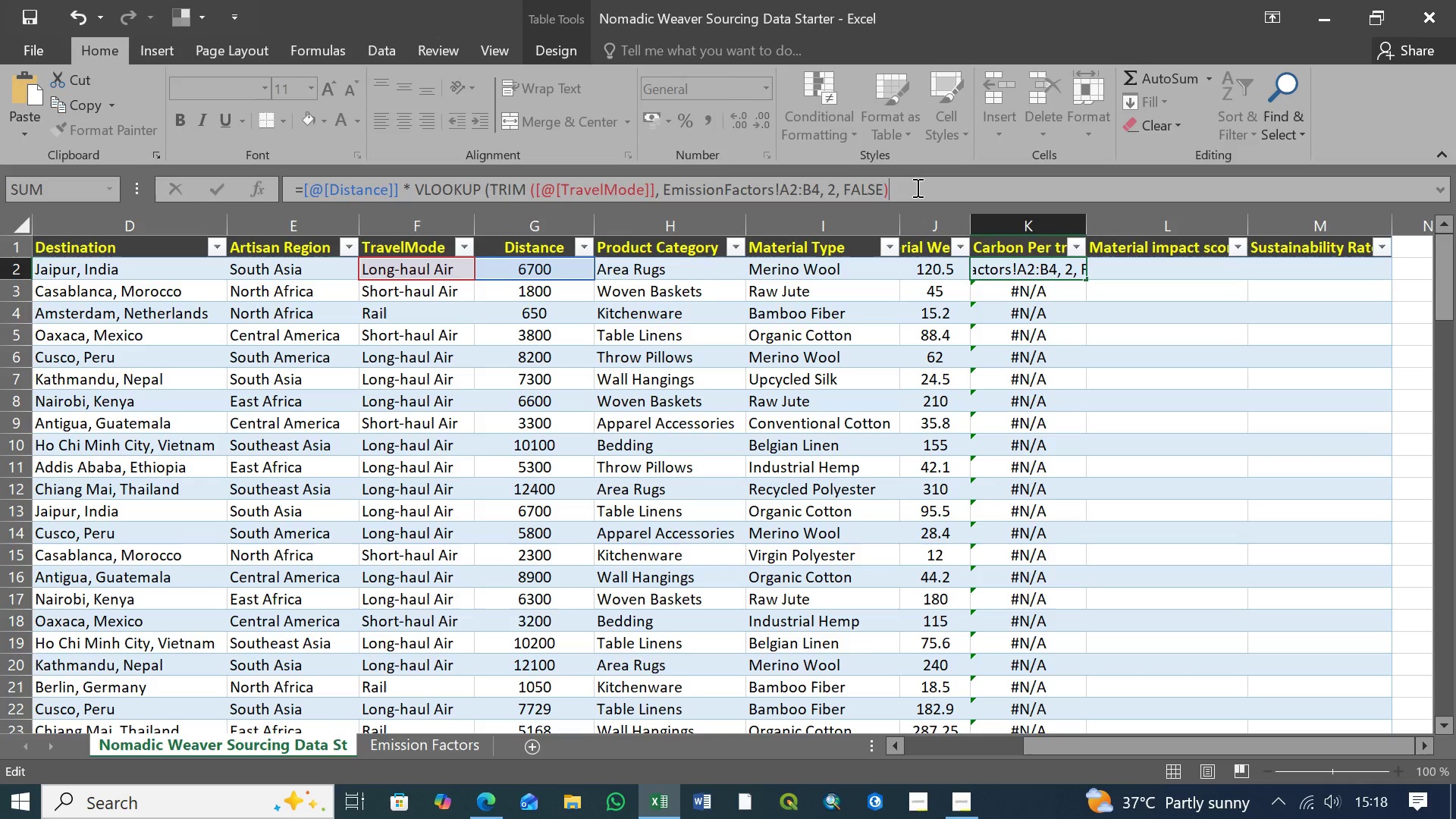 
wait(5.67)
 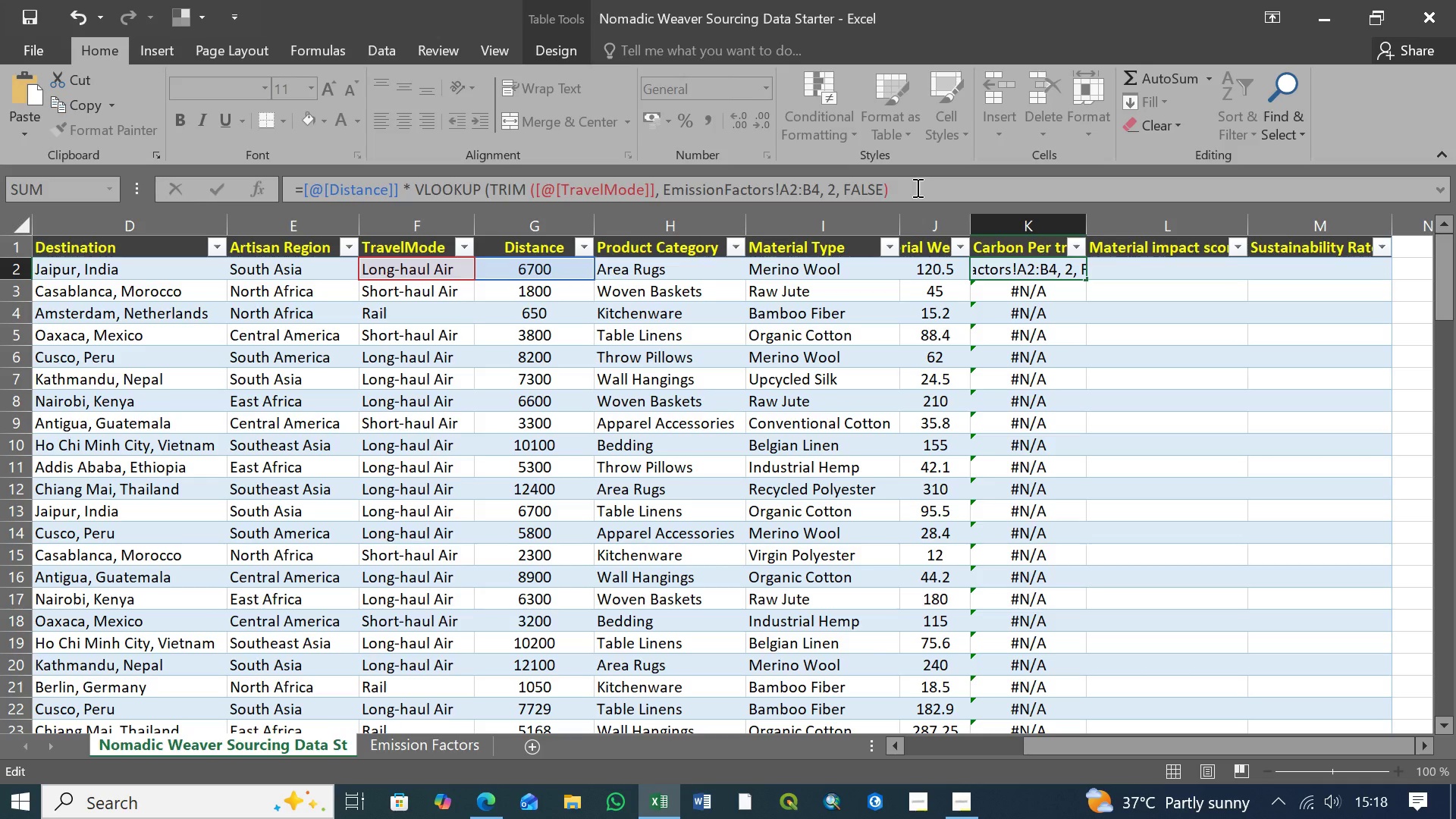 
key(Enter)
 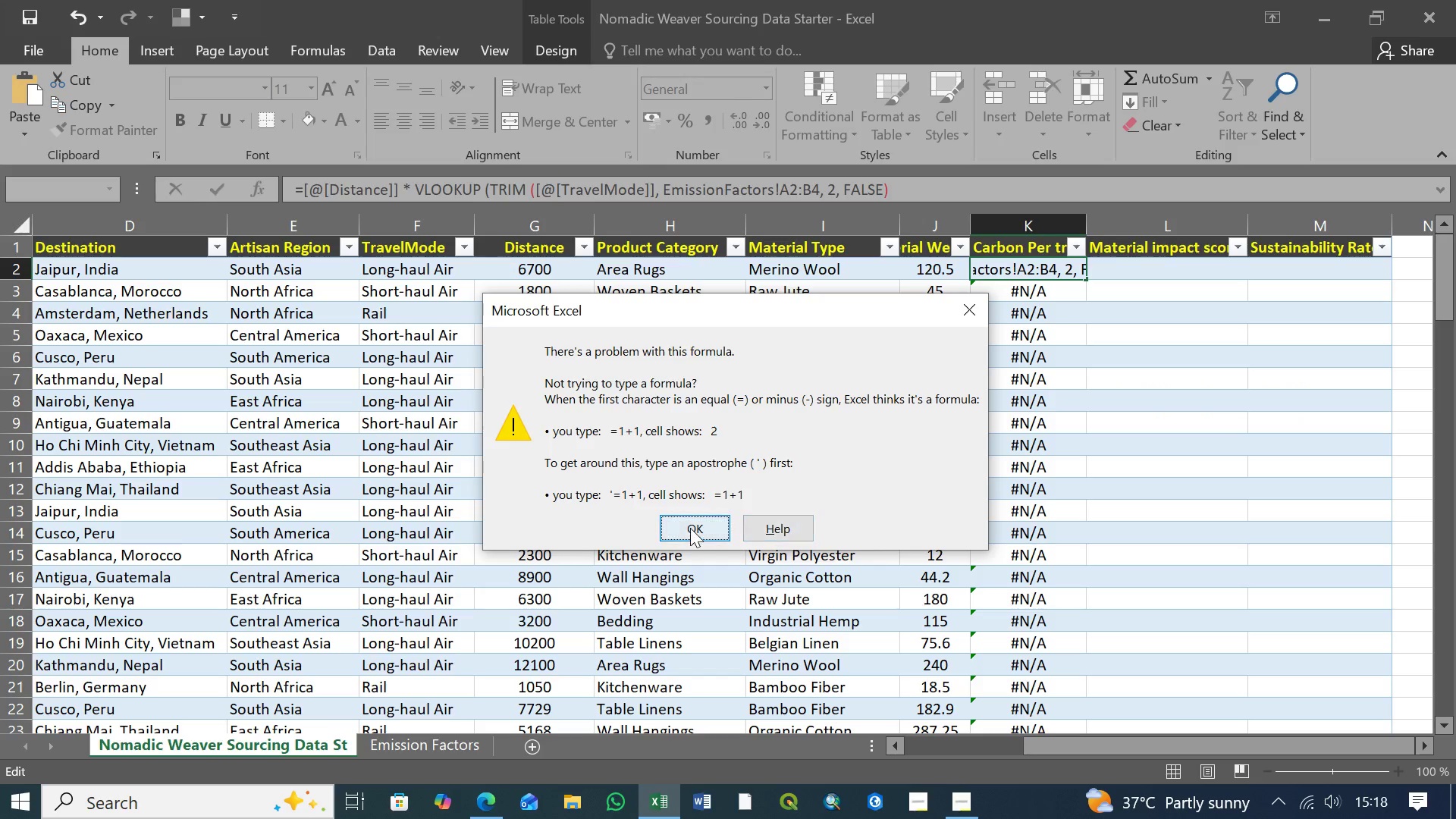 
left_click([690, 528])
 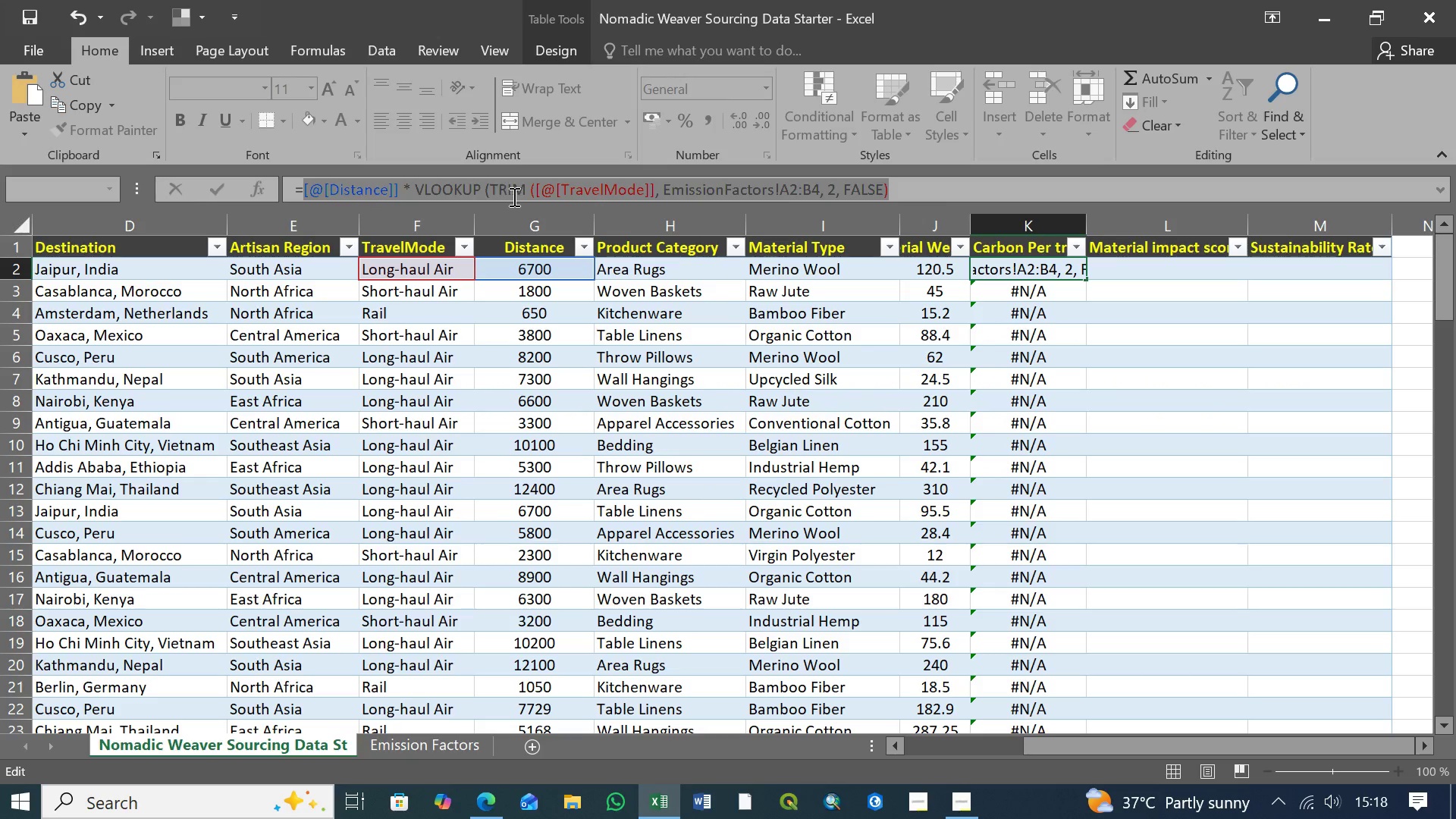 
wait(9.8)
 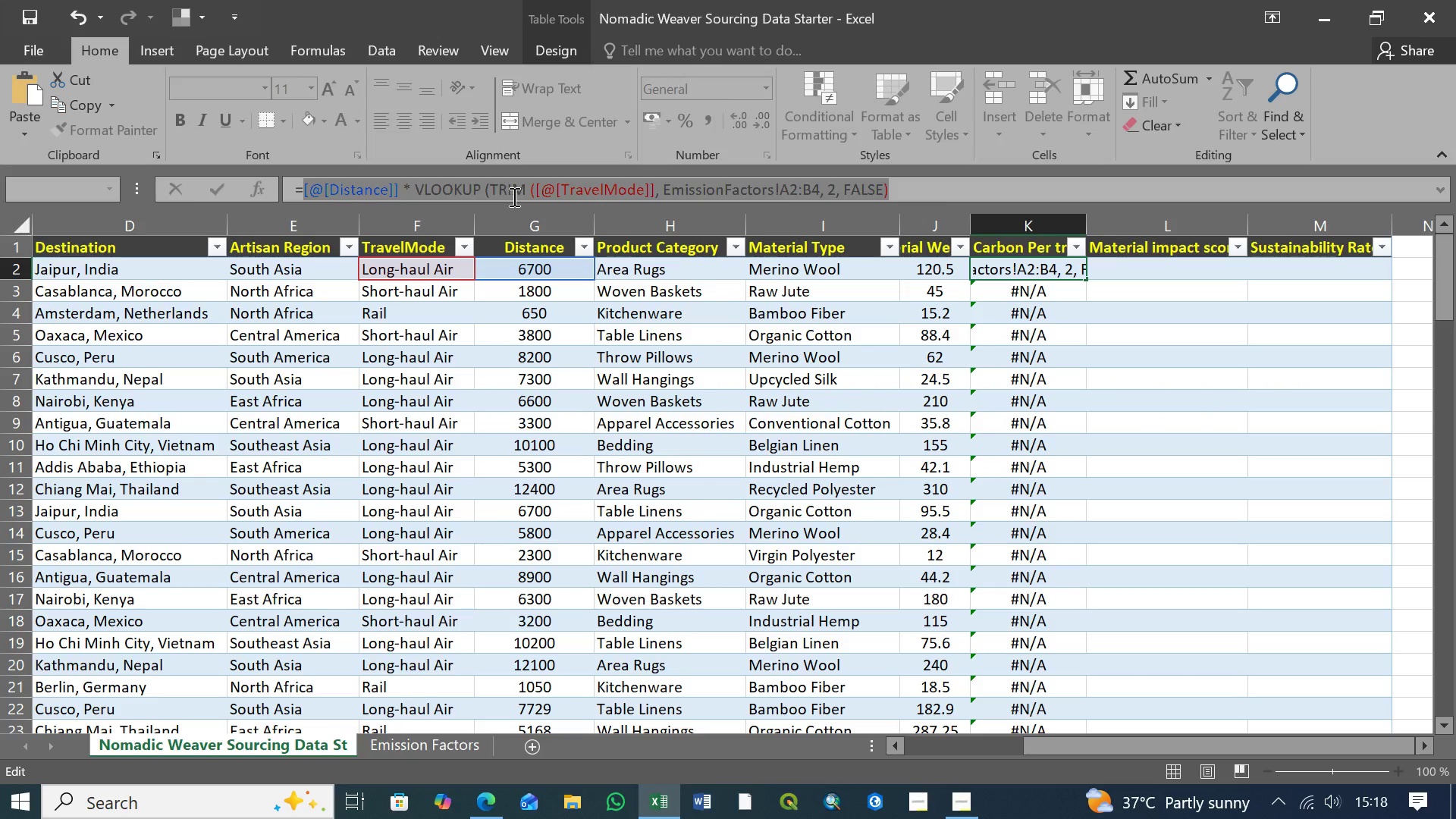 
left_click([908, 187])
 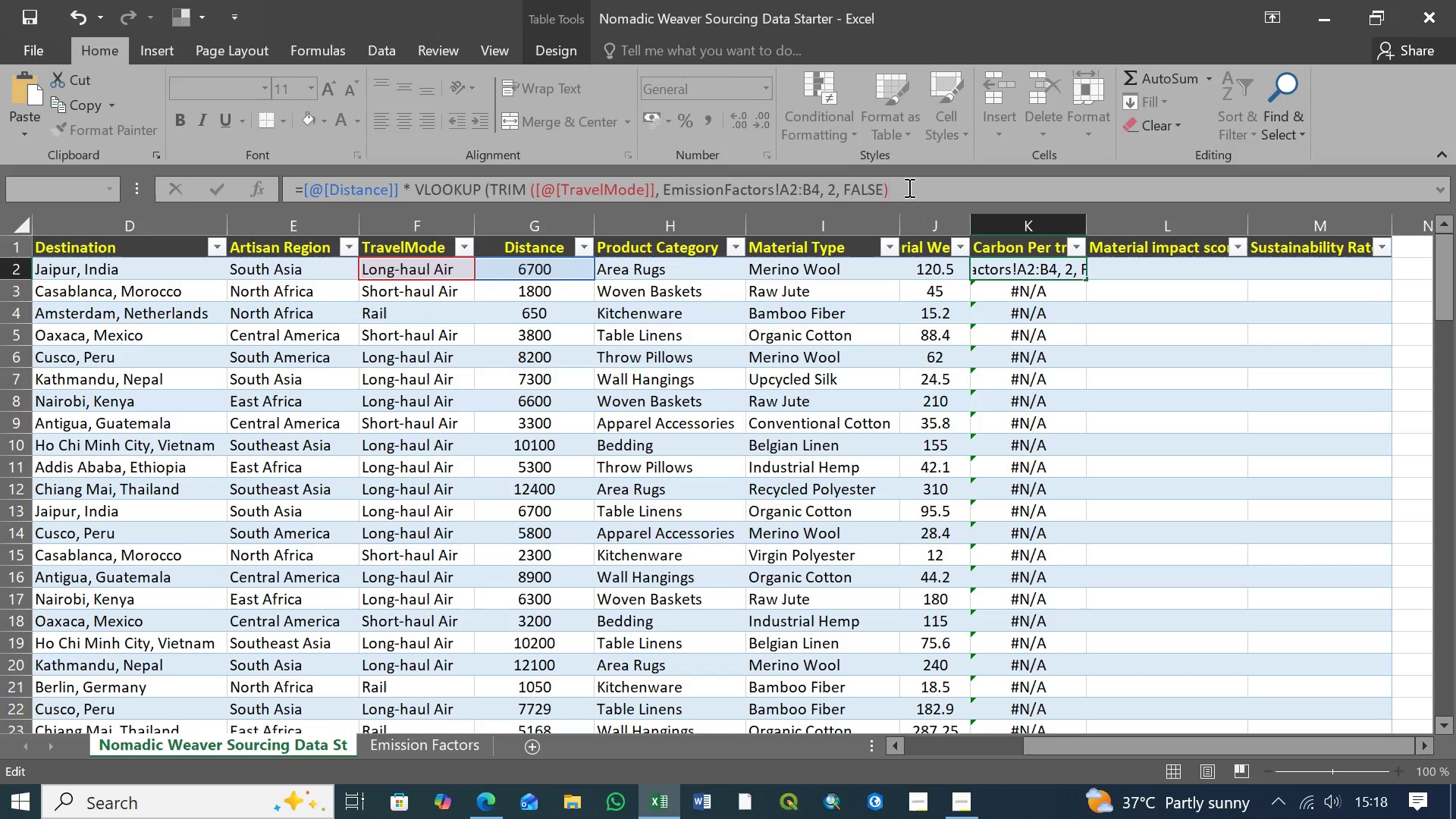 
key(Enter)
 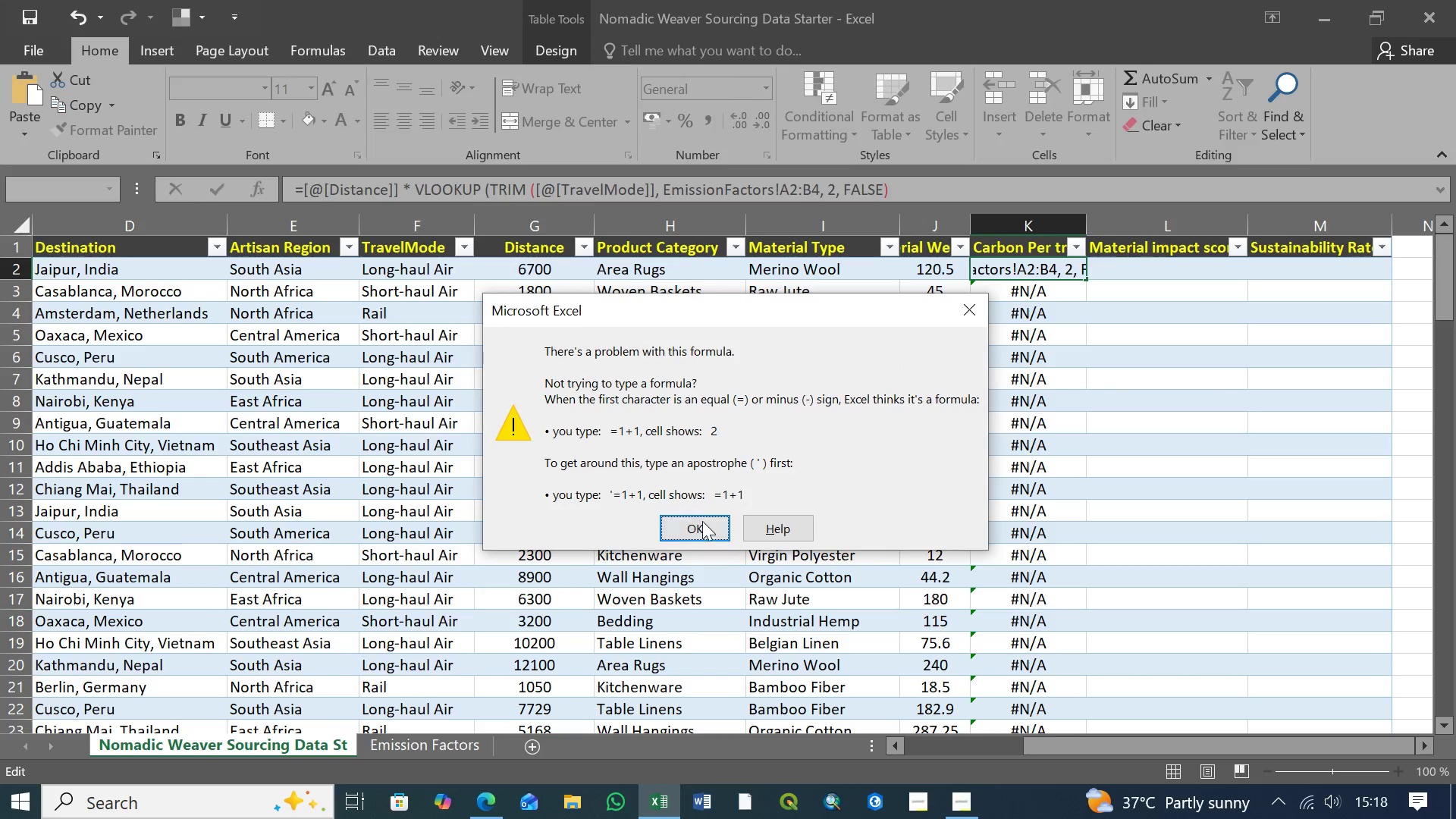 
left_click([702, 521])
 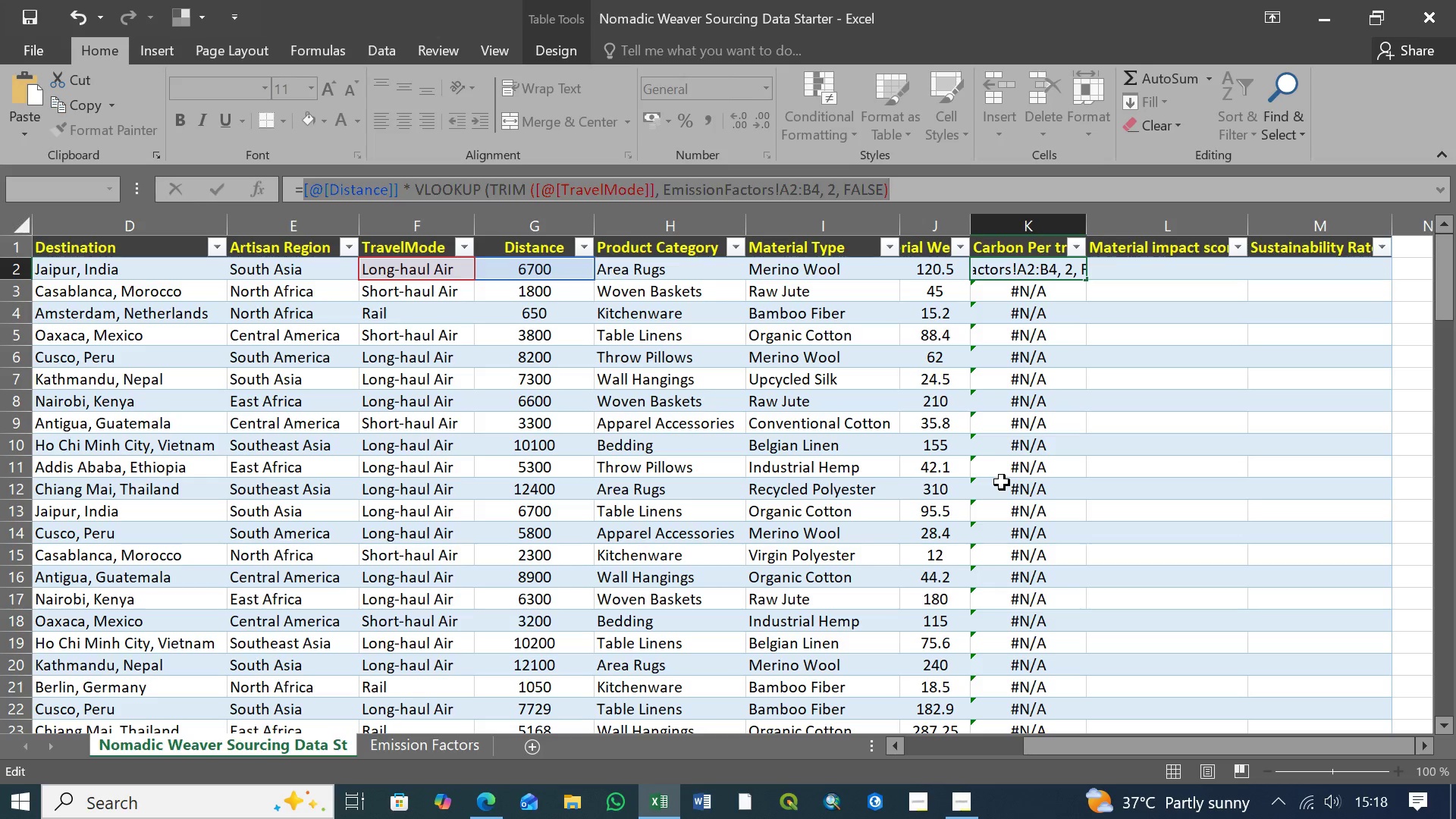 
wait(21.25)
 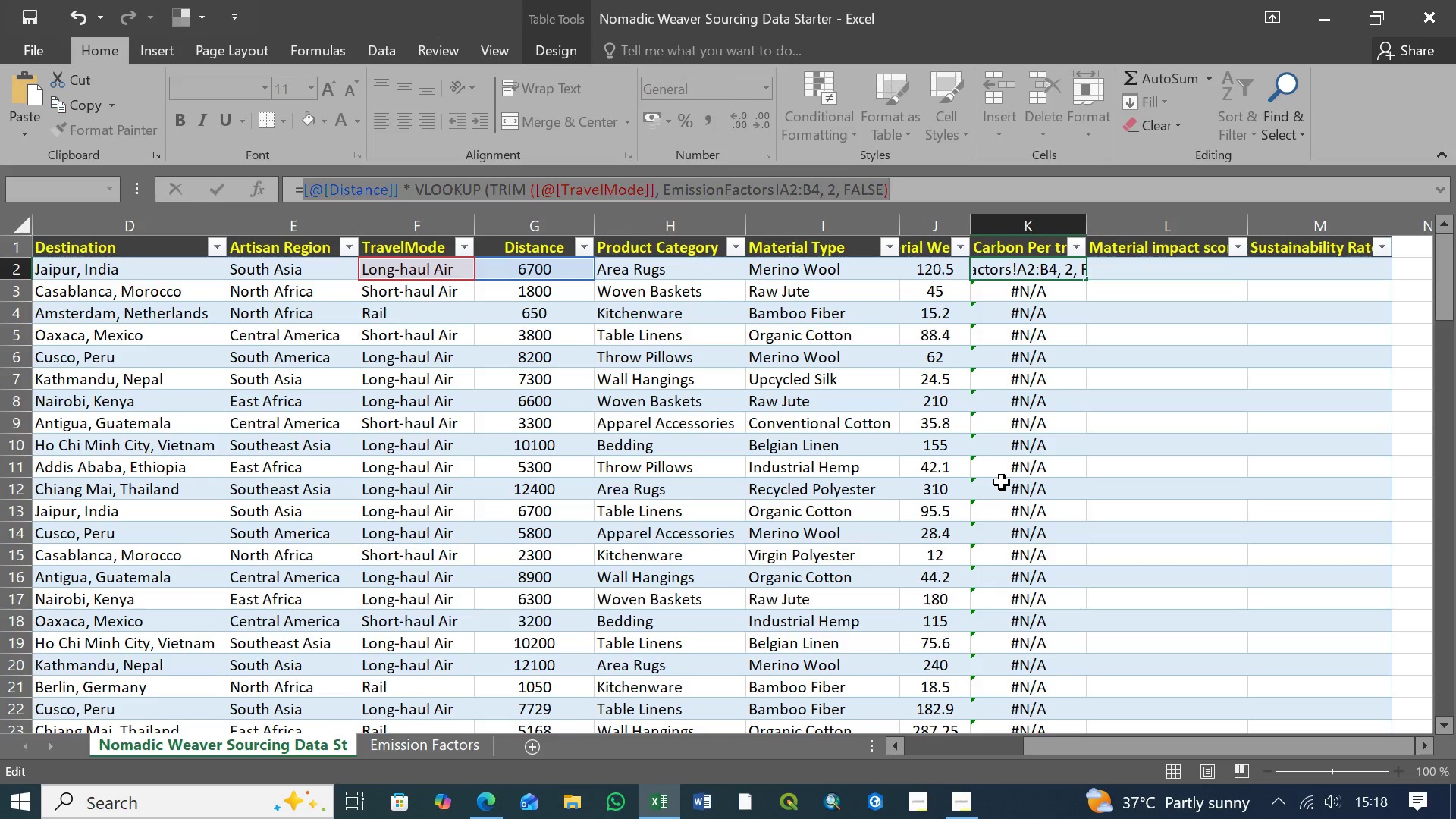 
left_click([528, 186])
 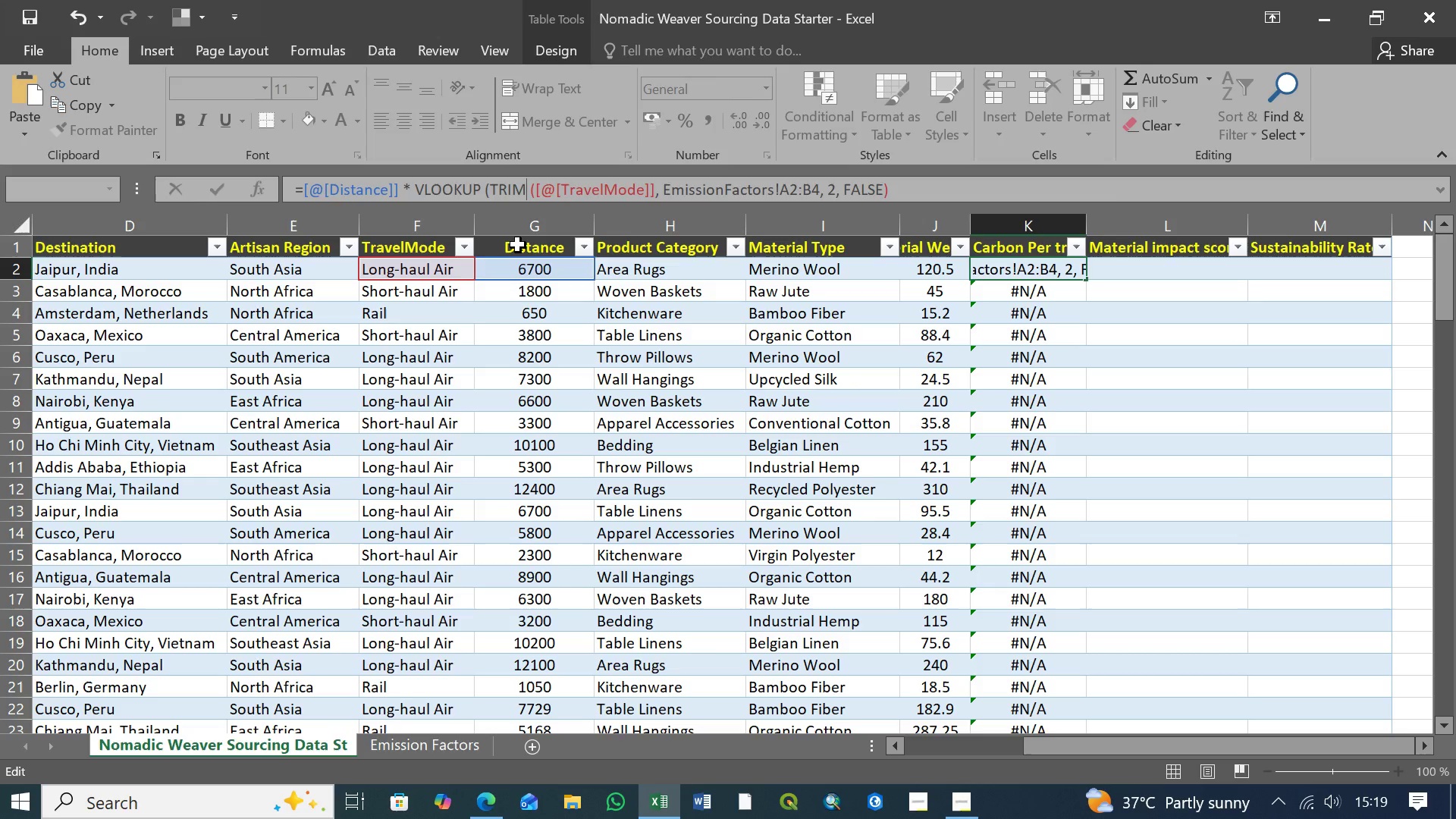 
key(ArrowRight)
 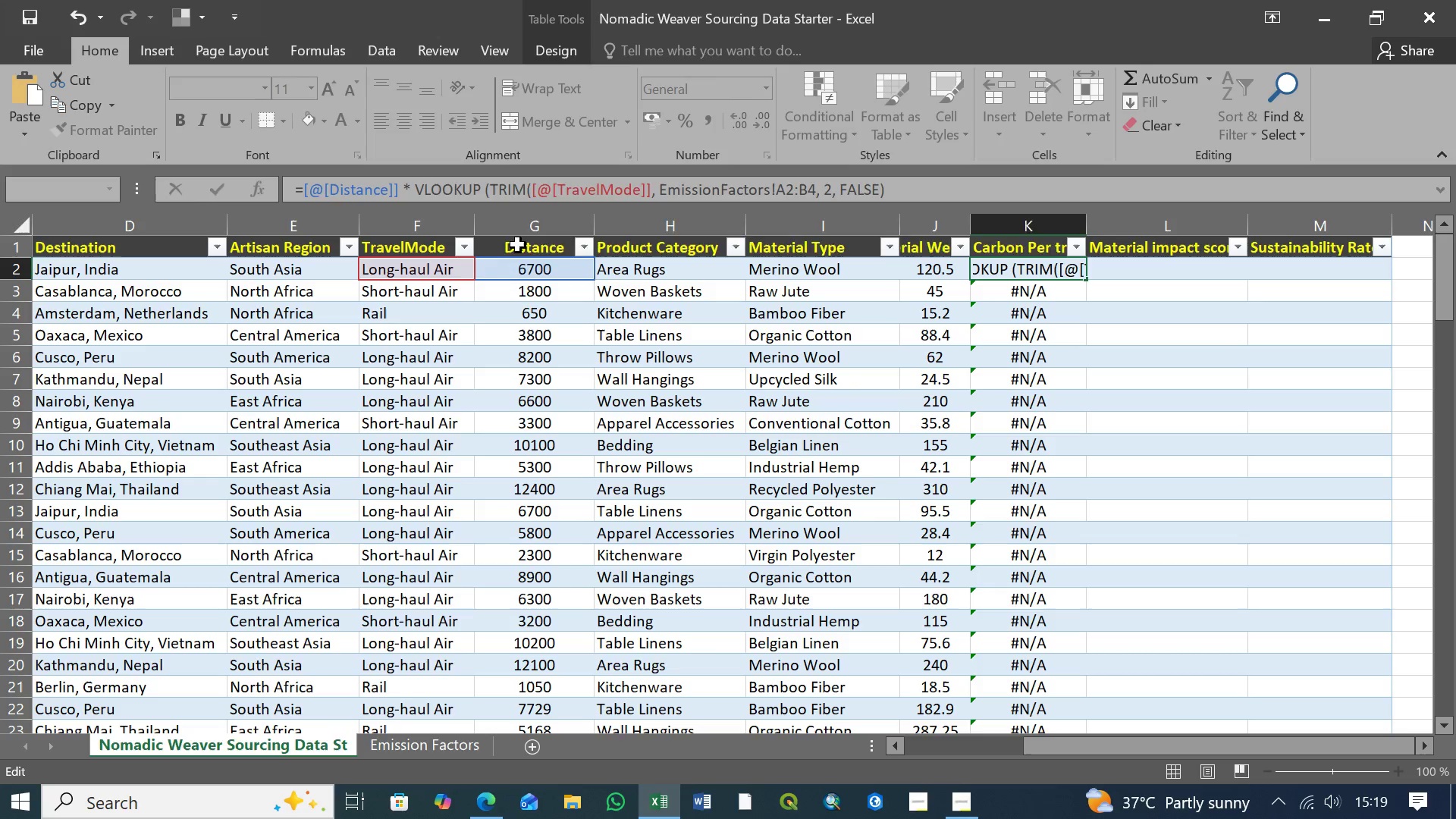 
key(Backspace)
 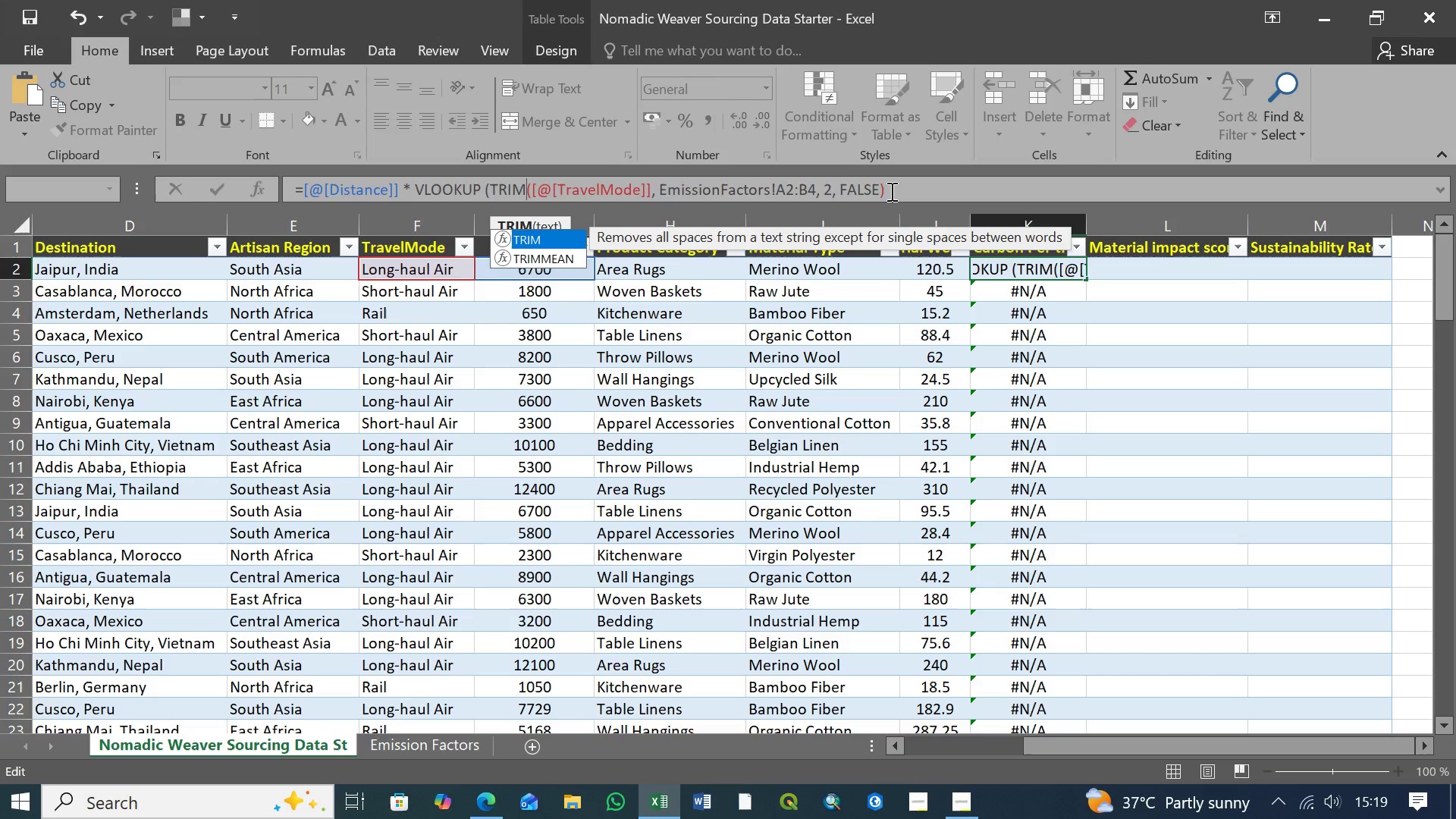 
key(Tab)
 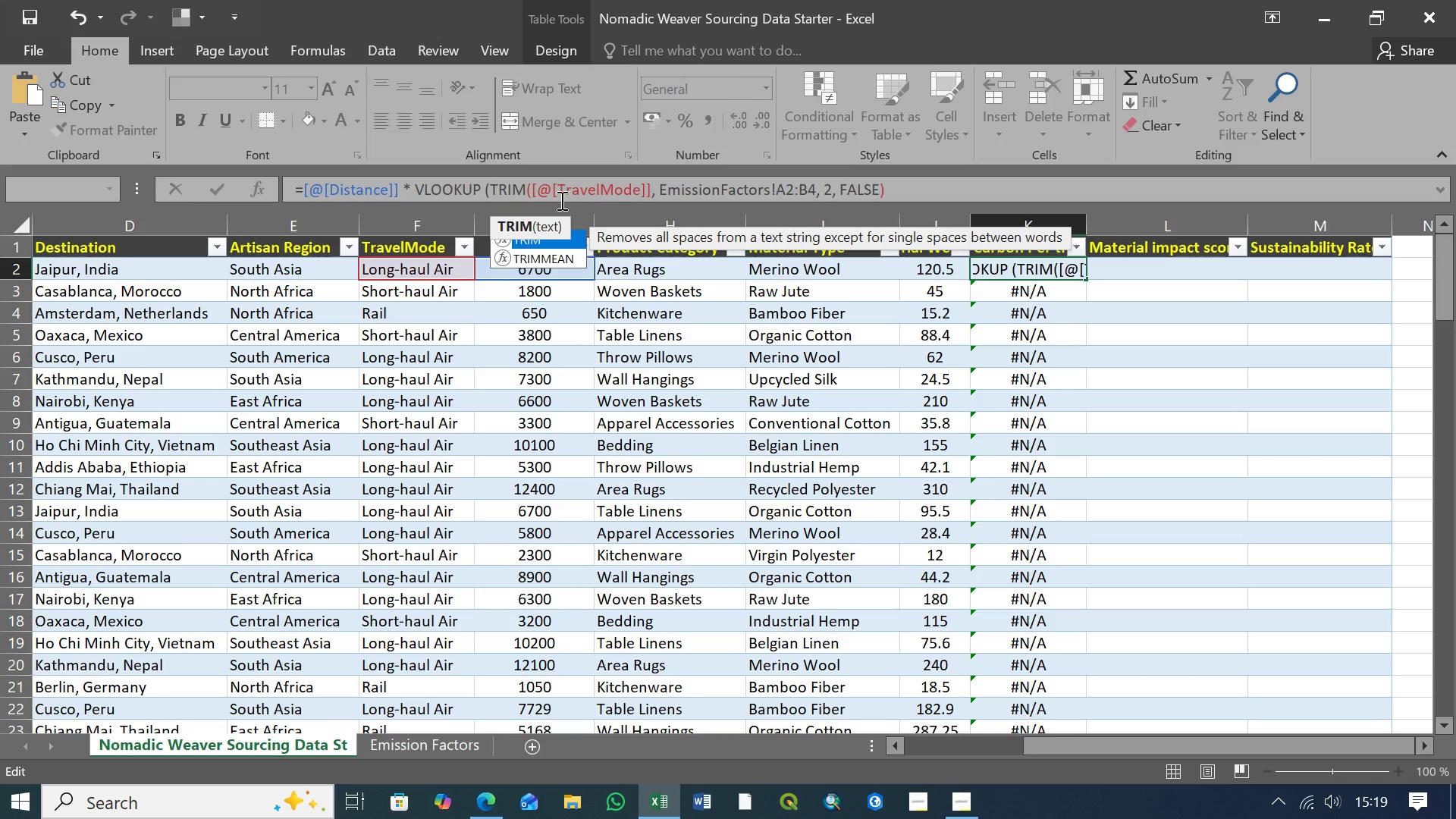 
wait(6.41)
 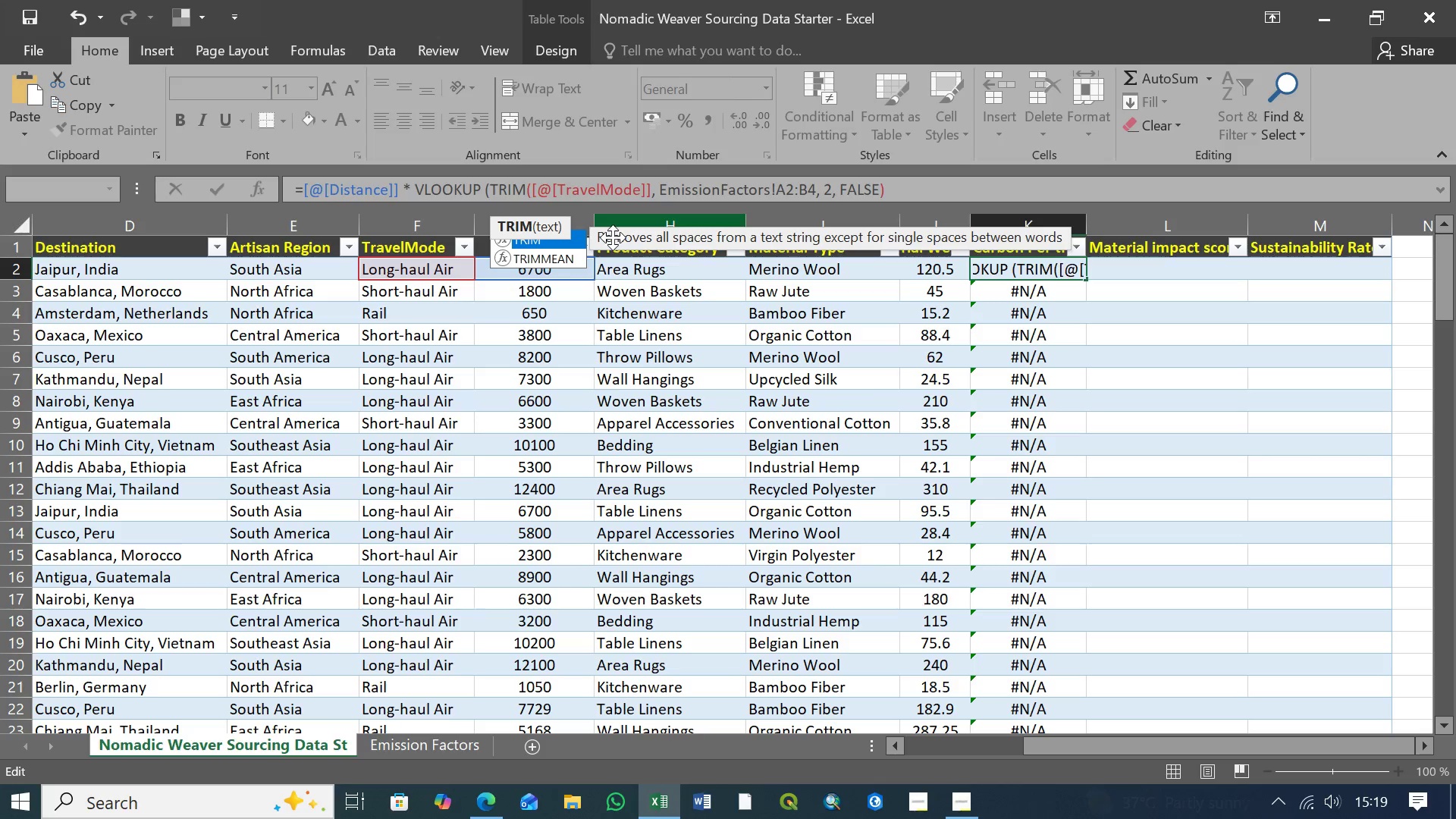 
left_click([890, 190])
 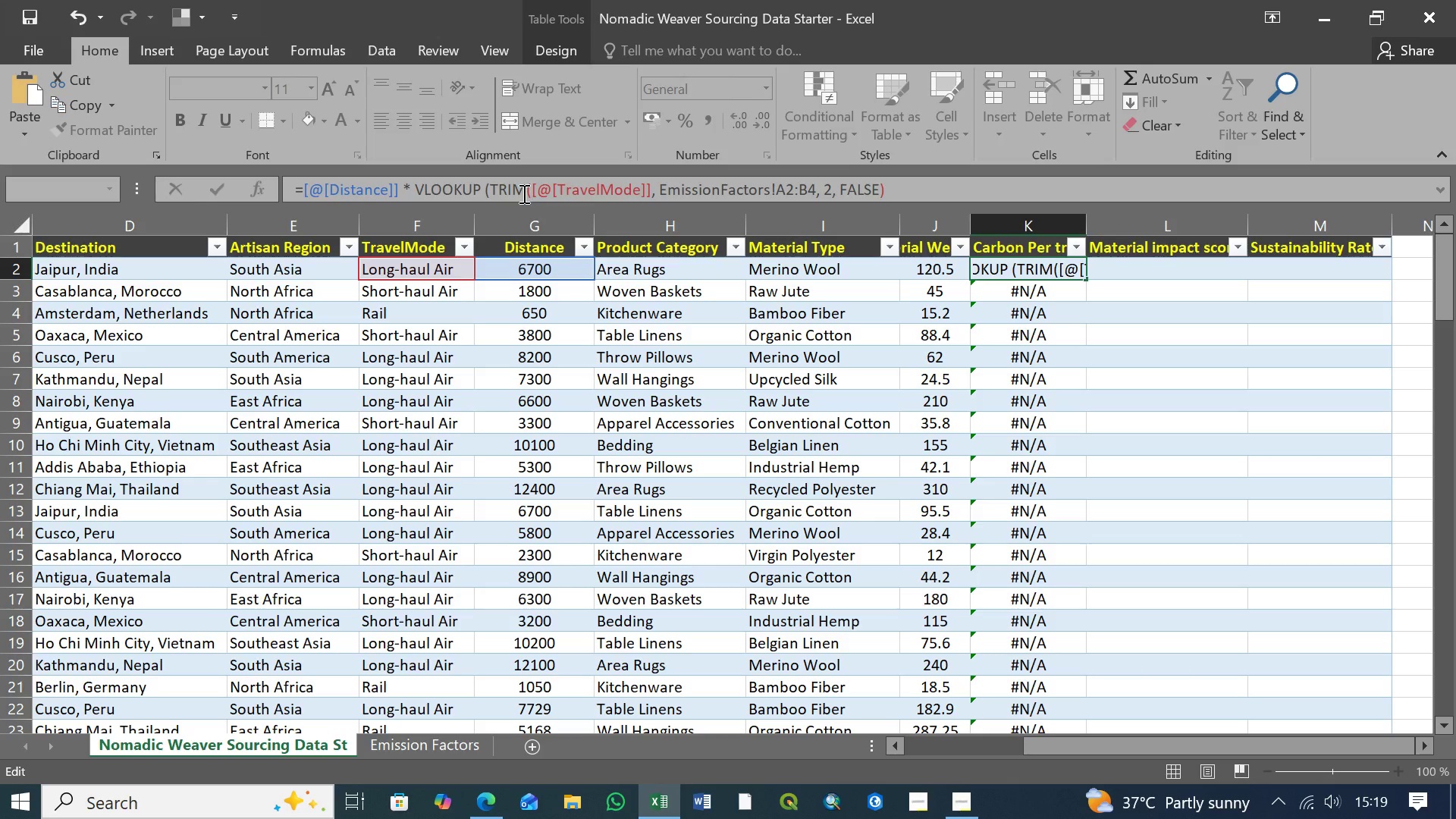 
left_click([523, 191])
 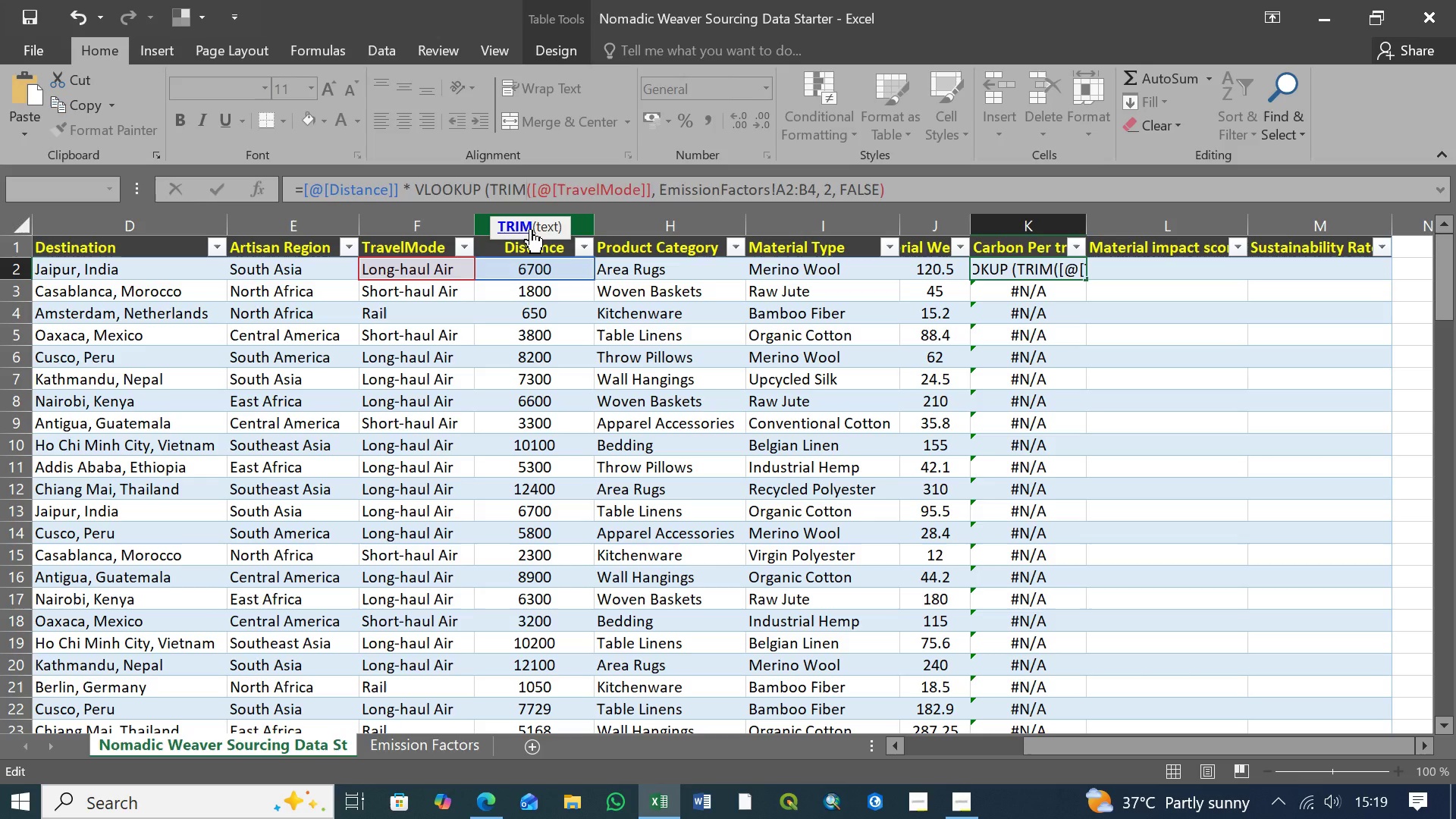 
left_click([530, 229])
 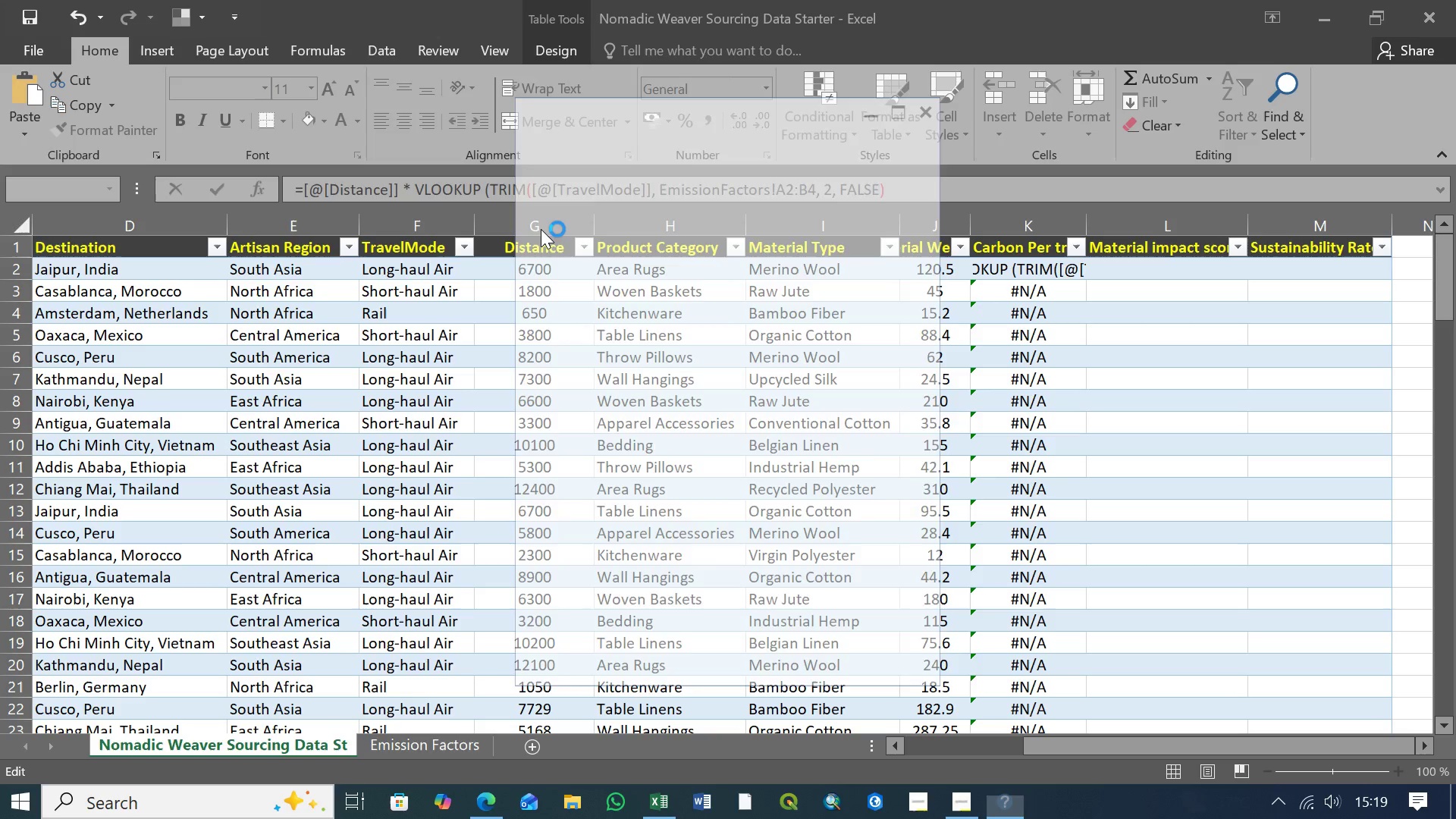 
left_click([541, 229])
 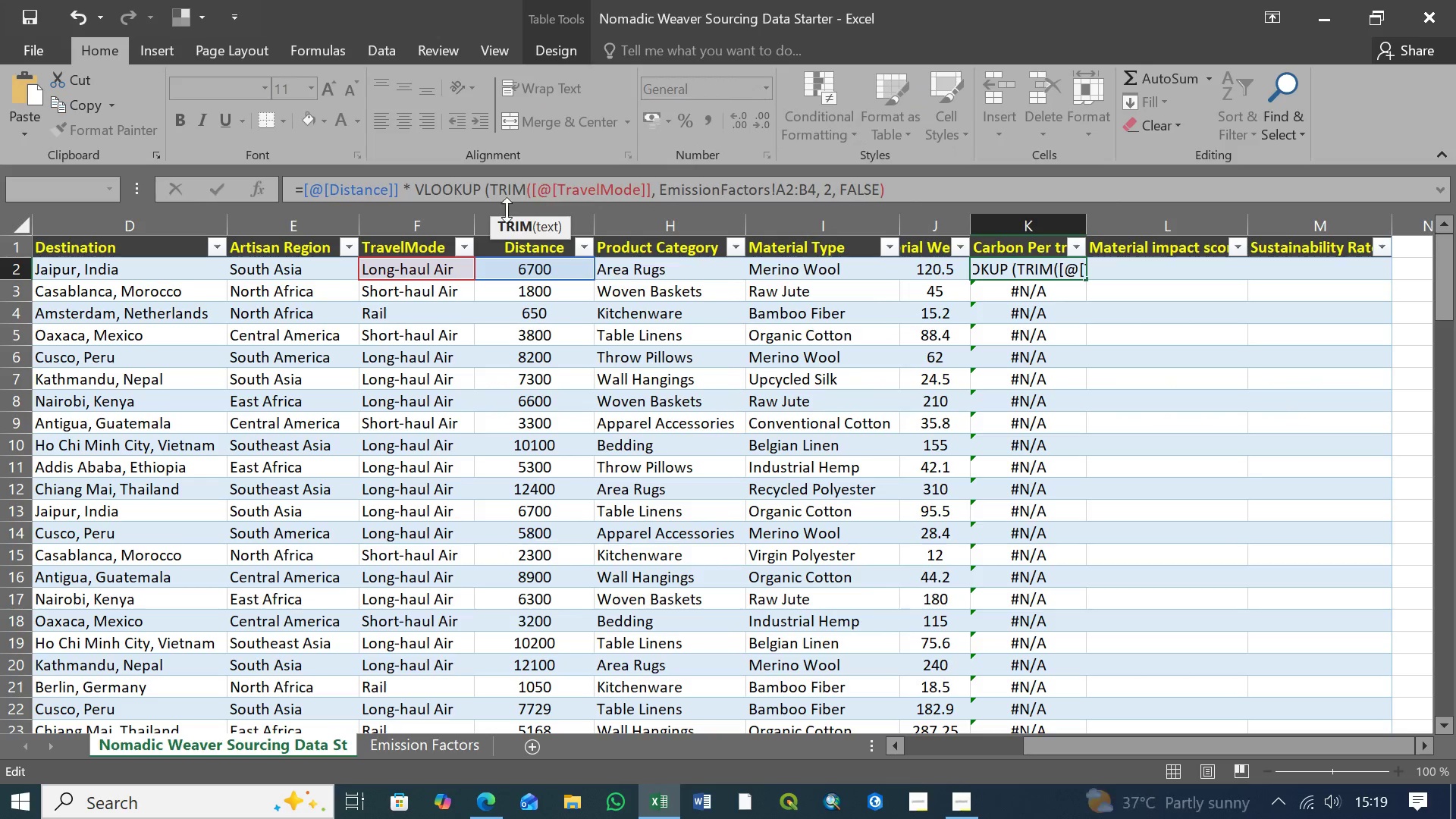 
left_click([510, 193])
 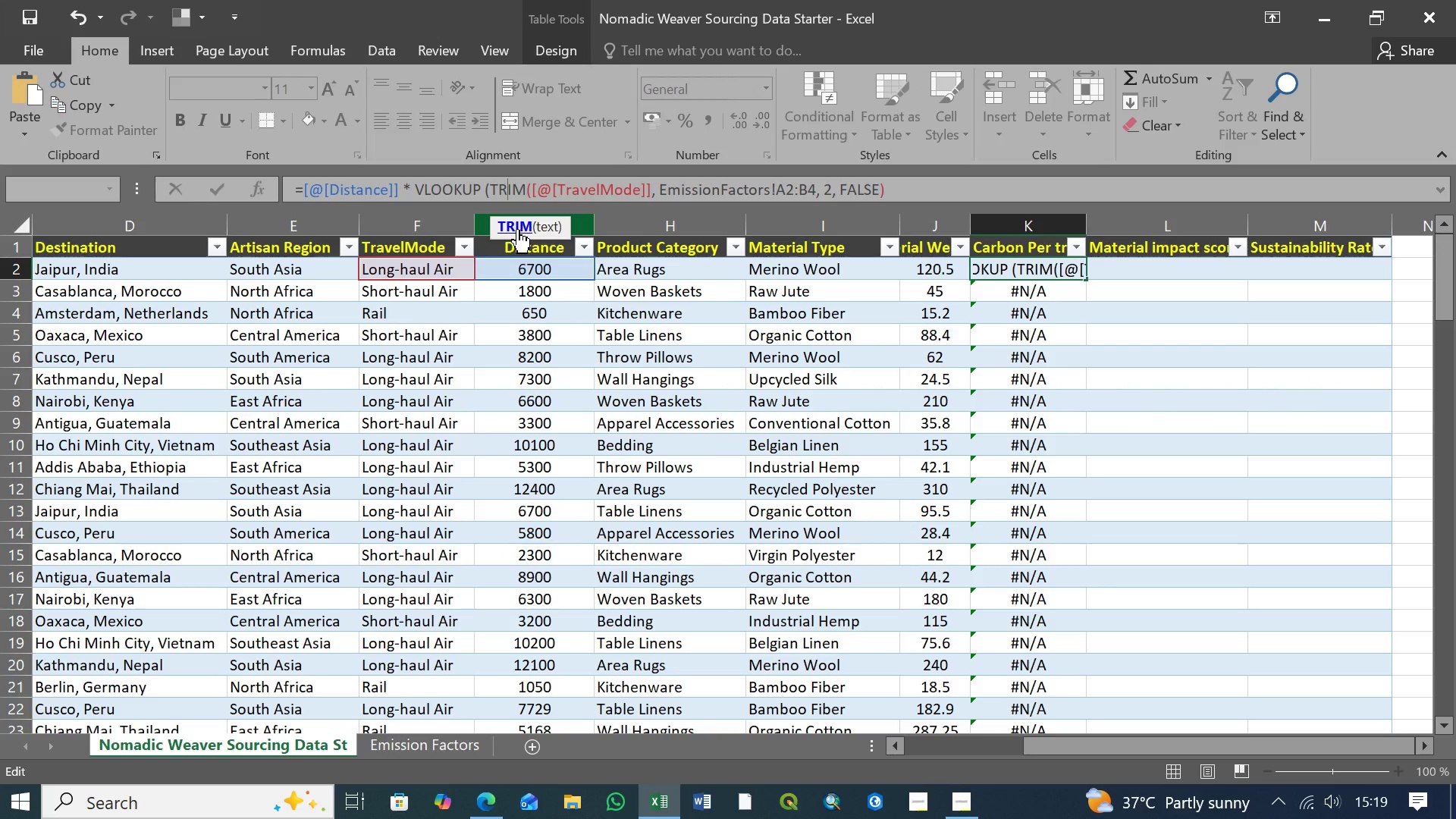 
left_click([517, 229])
 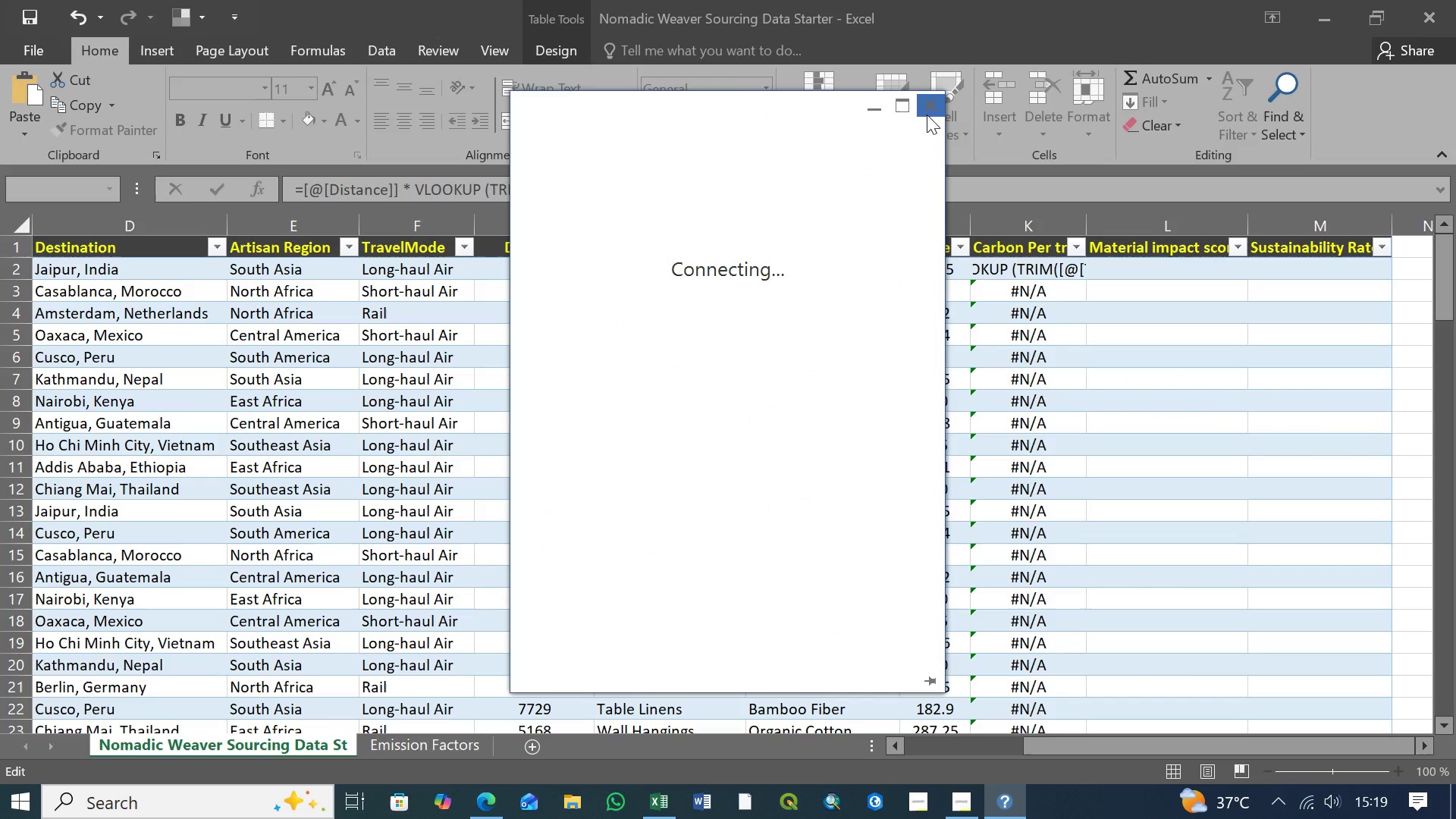 
left_click([934, 110])
 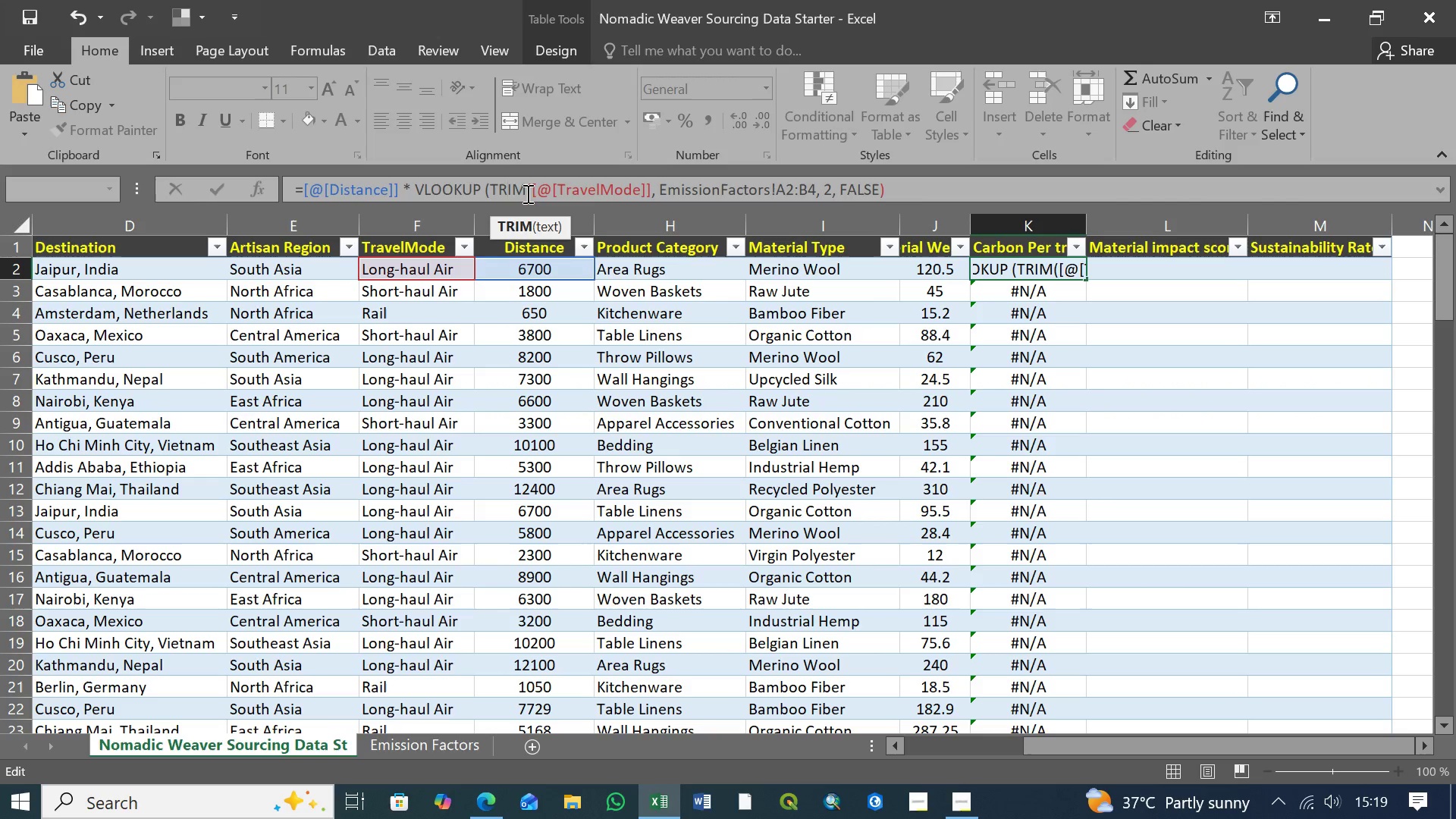 
left_click([526, 193])
 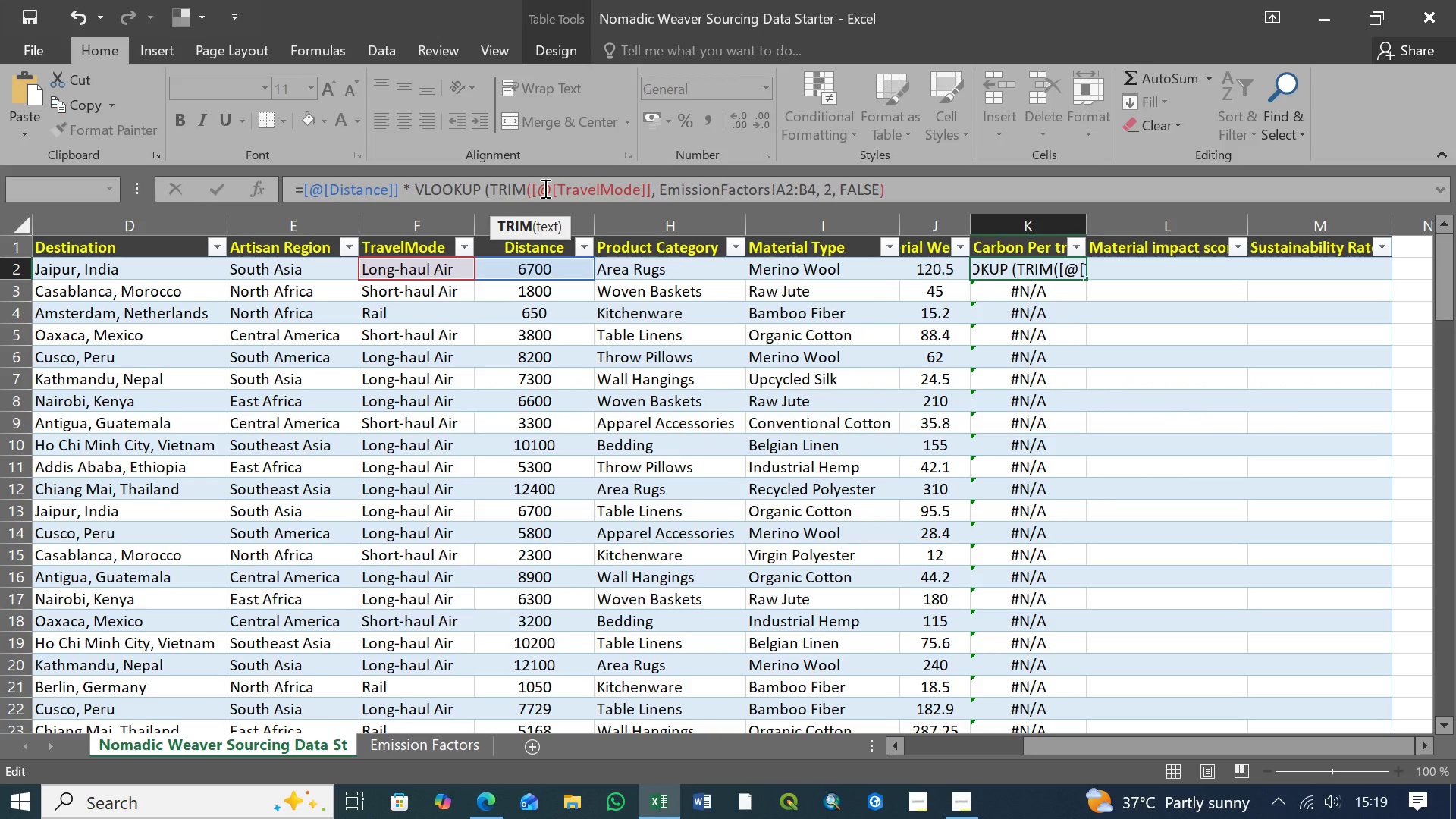 
left_click([544, 188])
 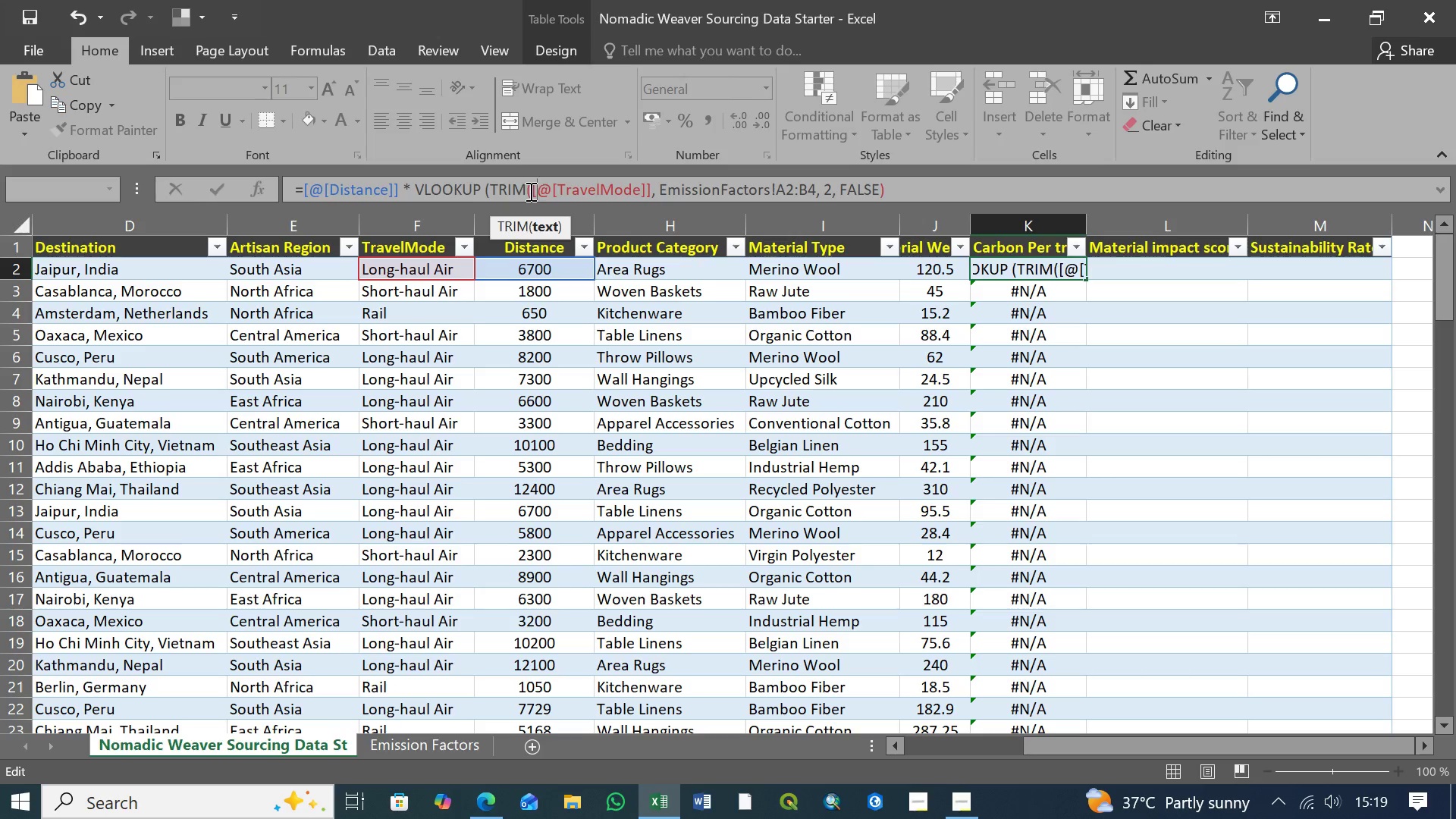 
left_click([529, 191])
 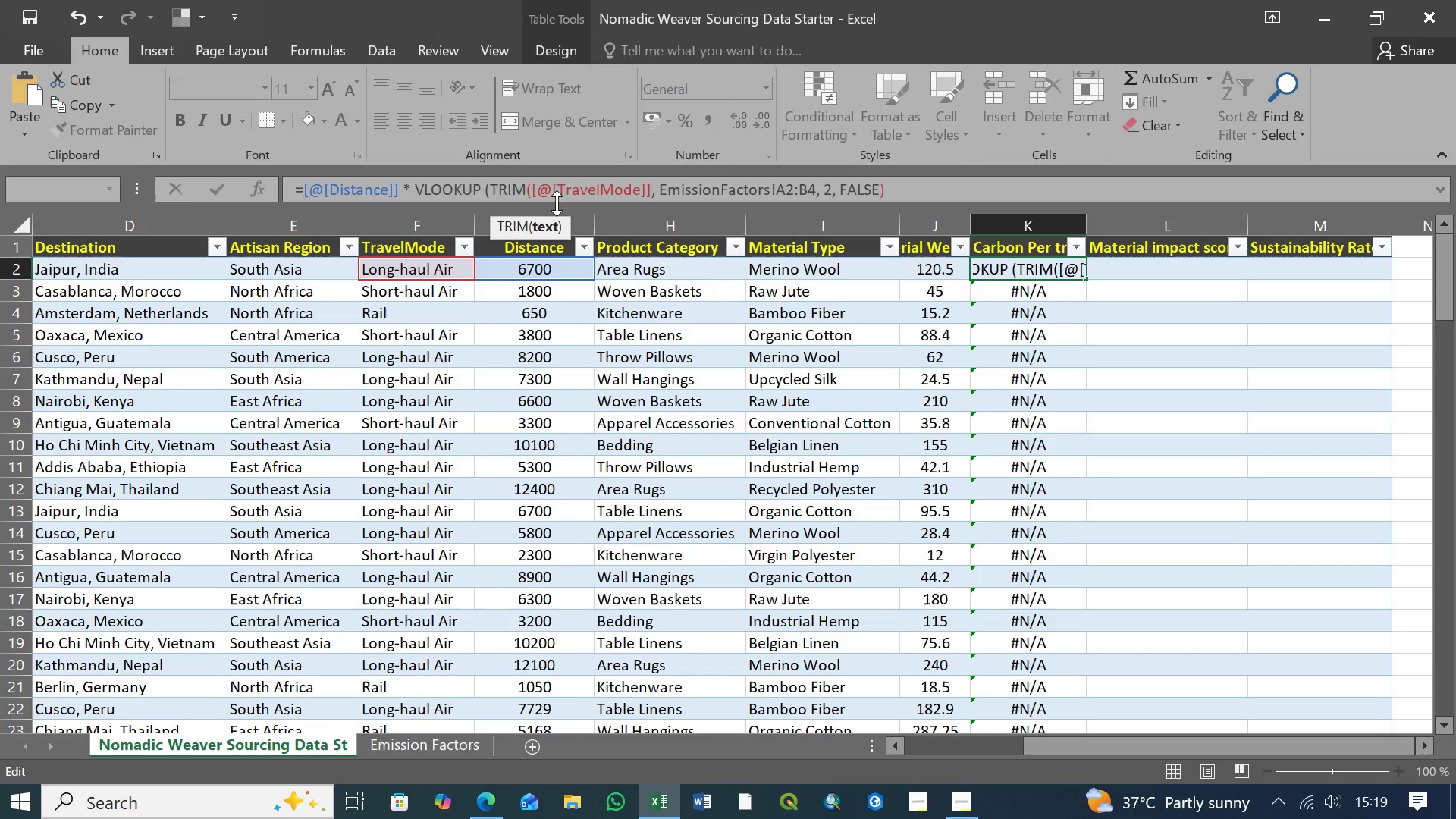 
wait(18.3)
 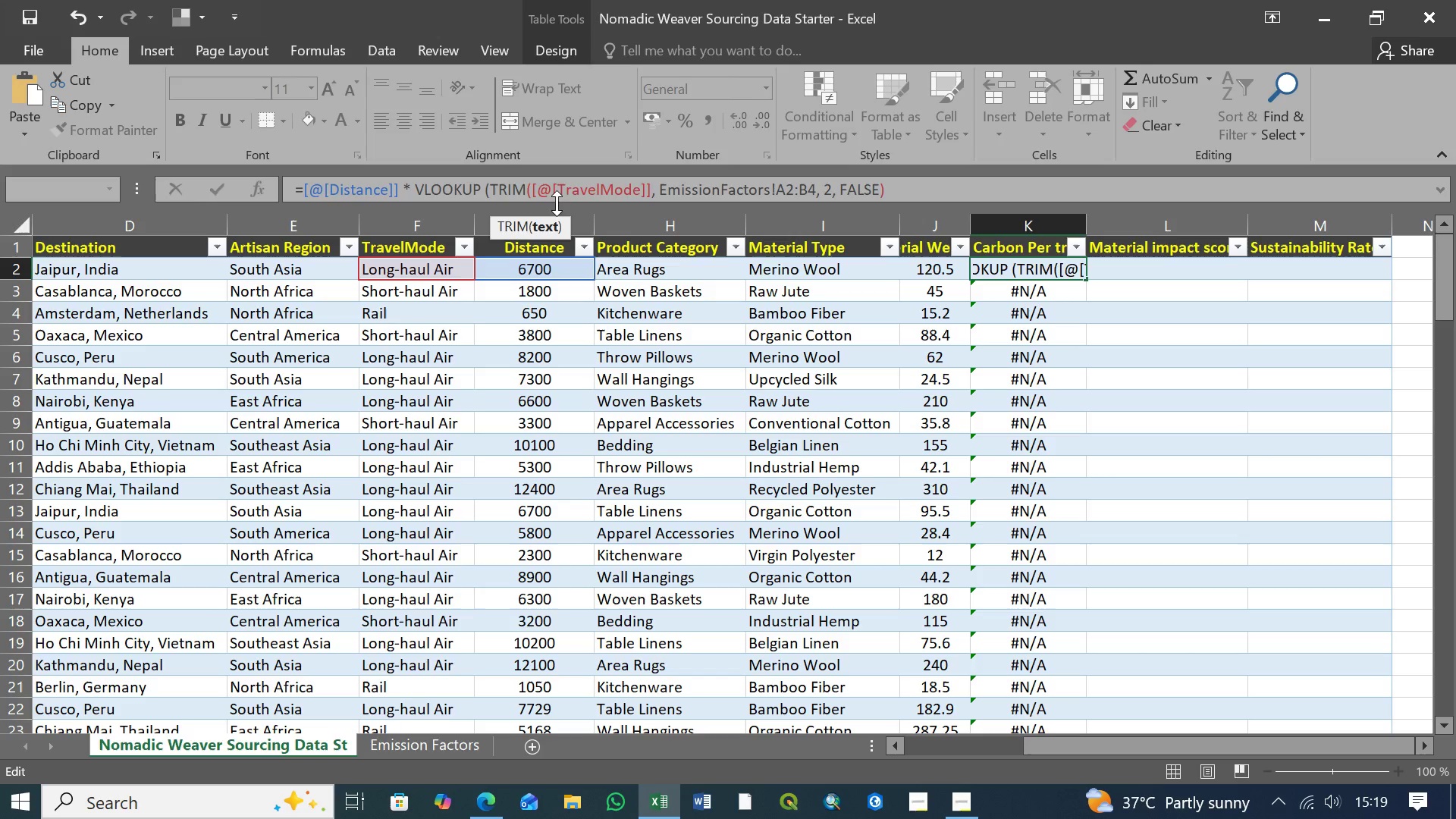 
left_click([650, 191])
 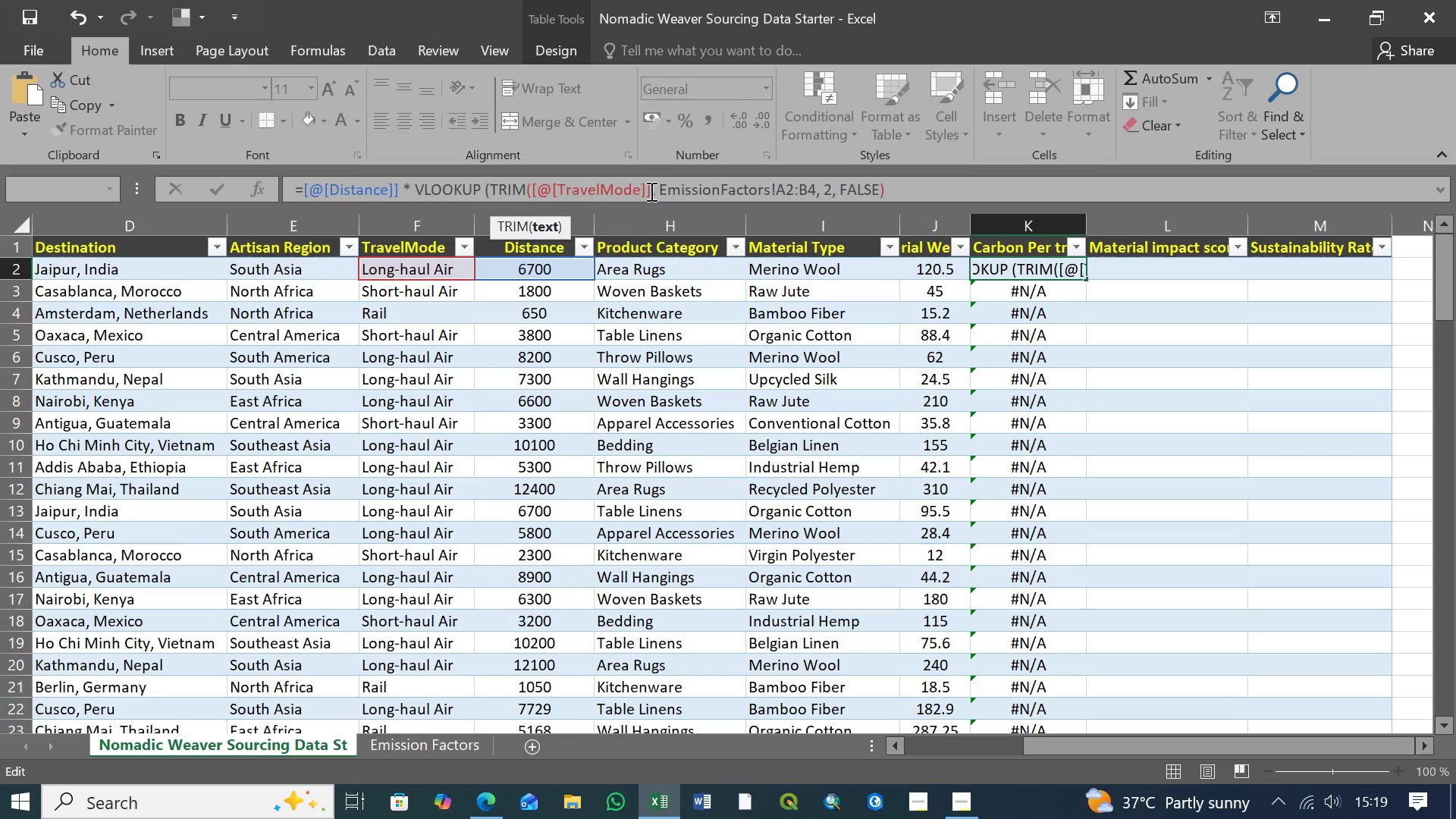 
key(Shift+0)
 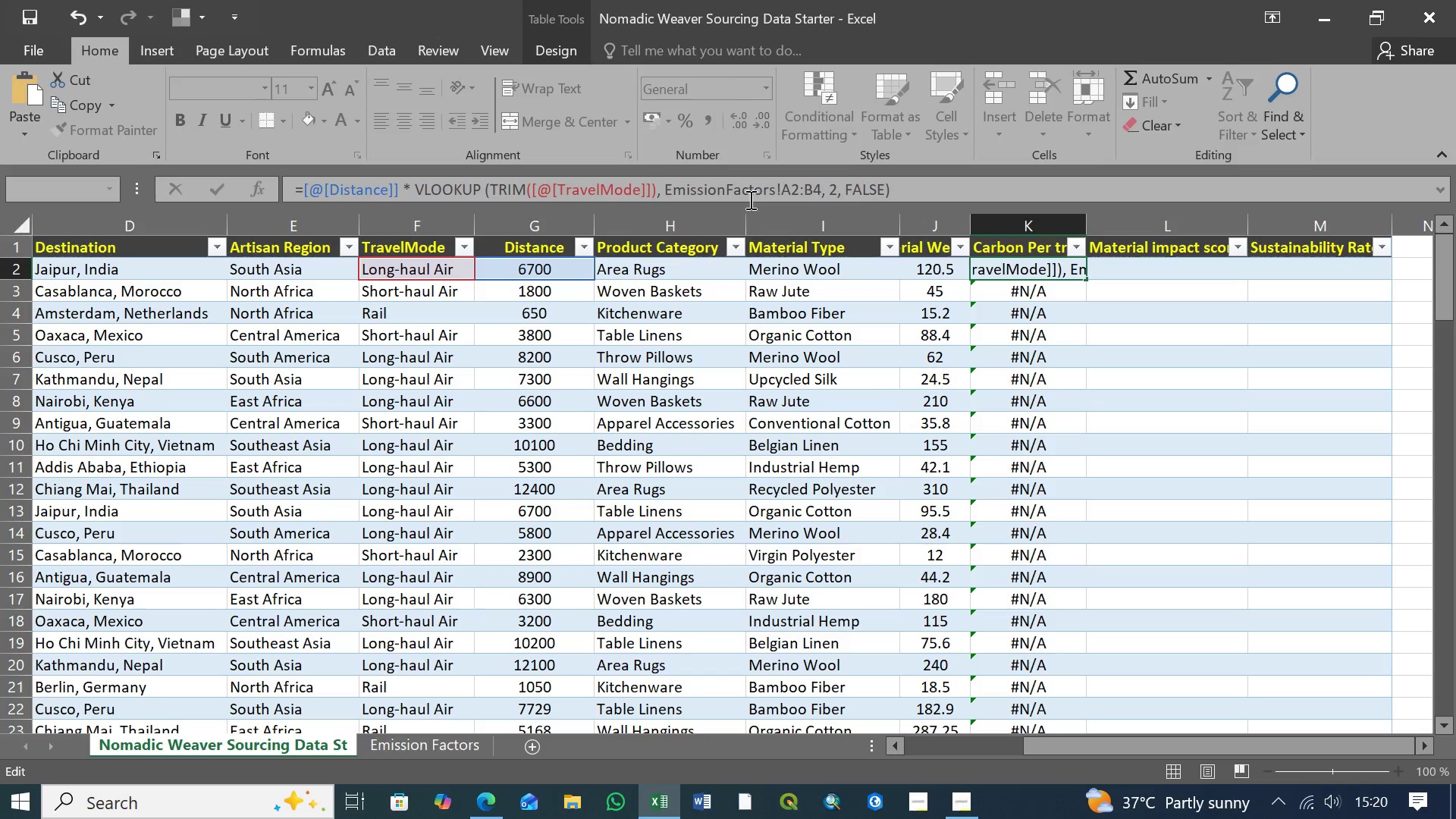 
wait(15.08)
 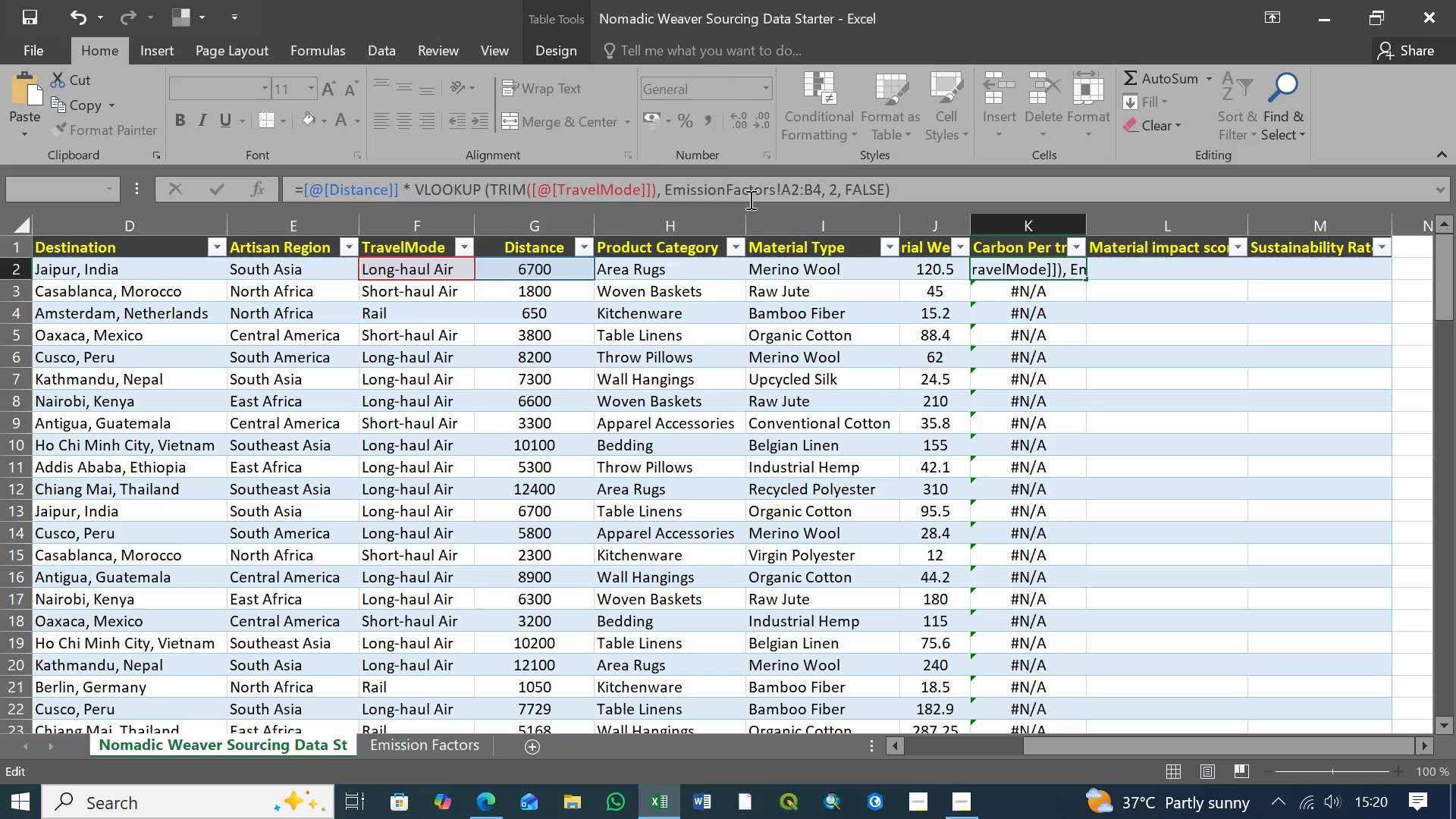 
left_click([902, 188])
 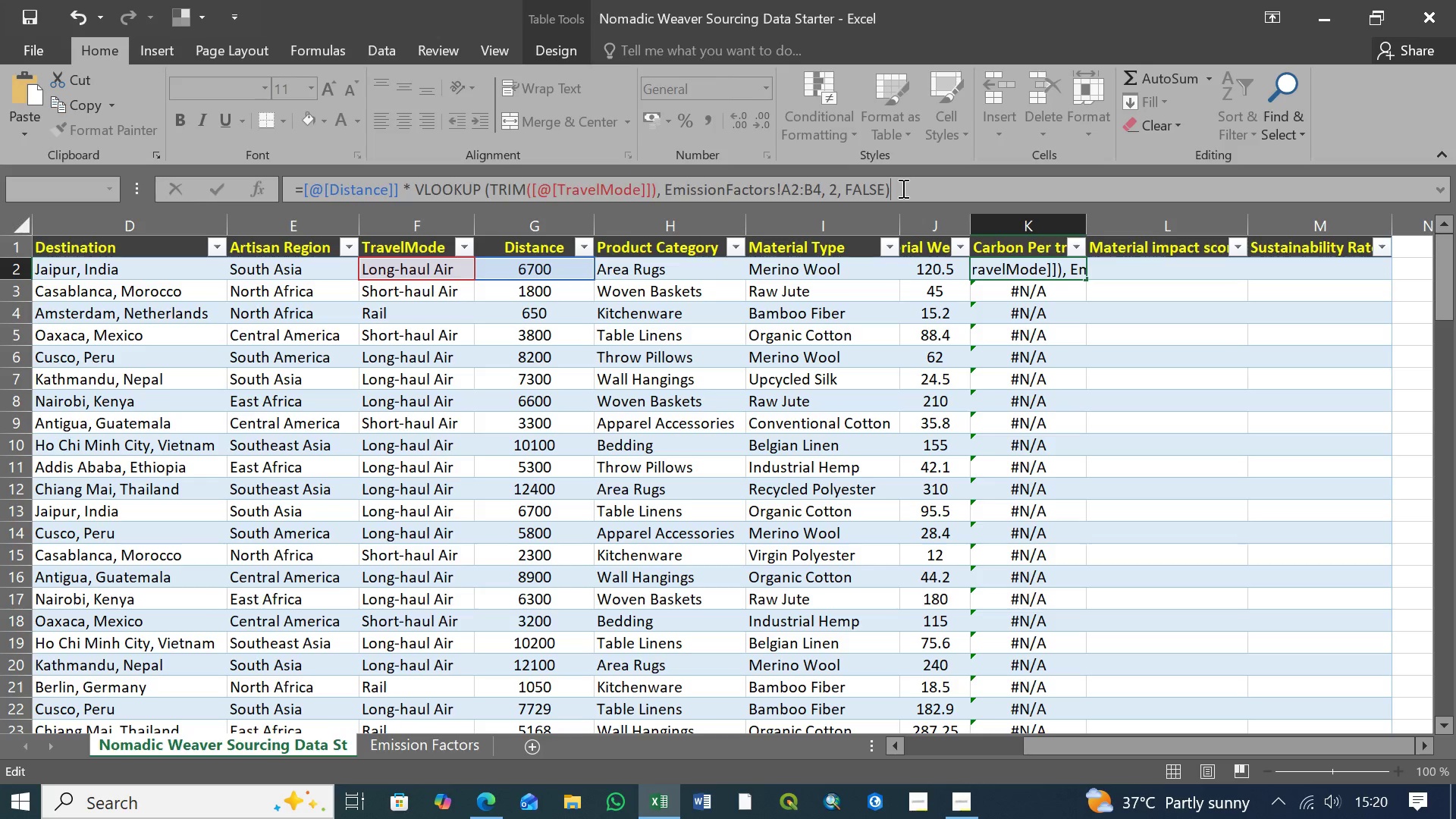 
key(Enter)
 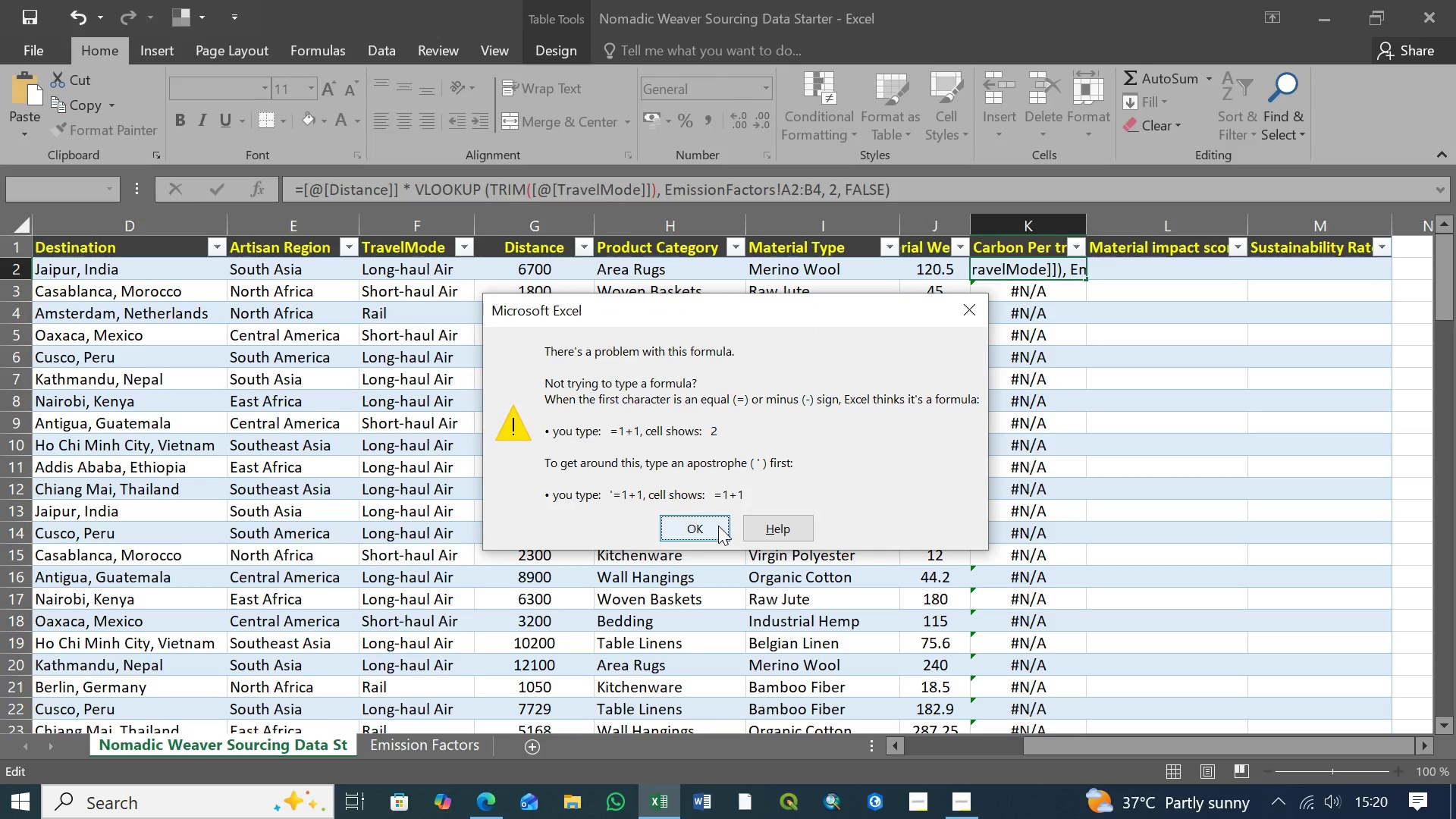 
left_click([717, 522])
 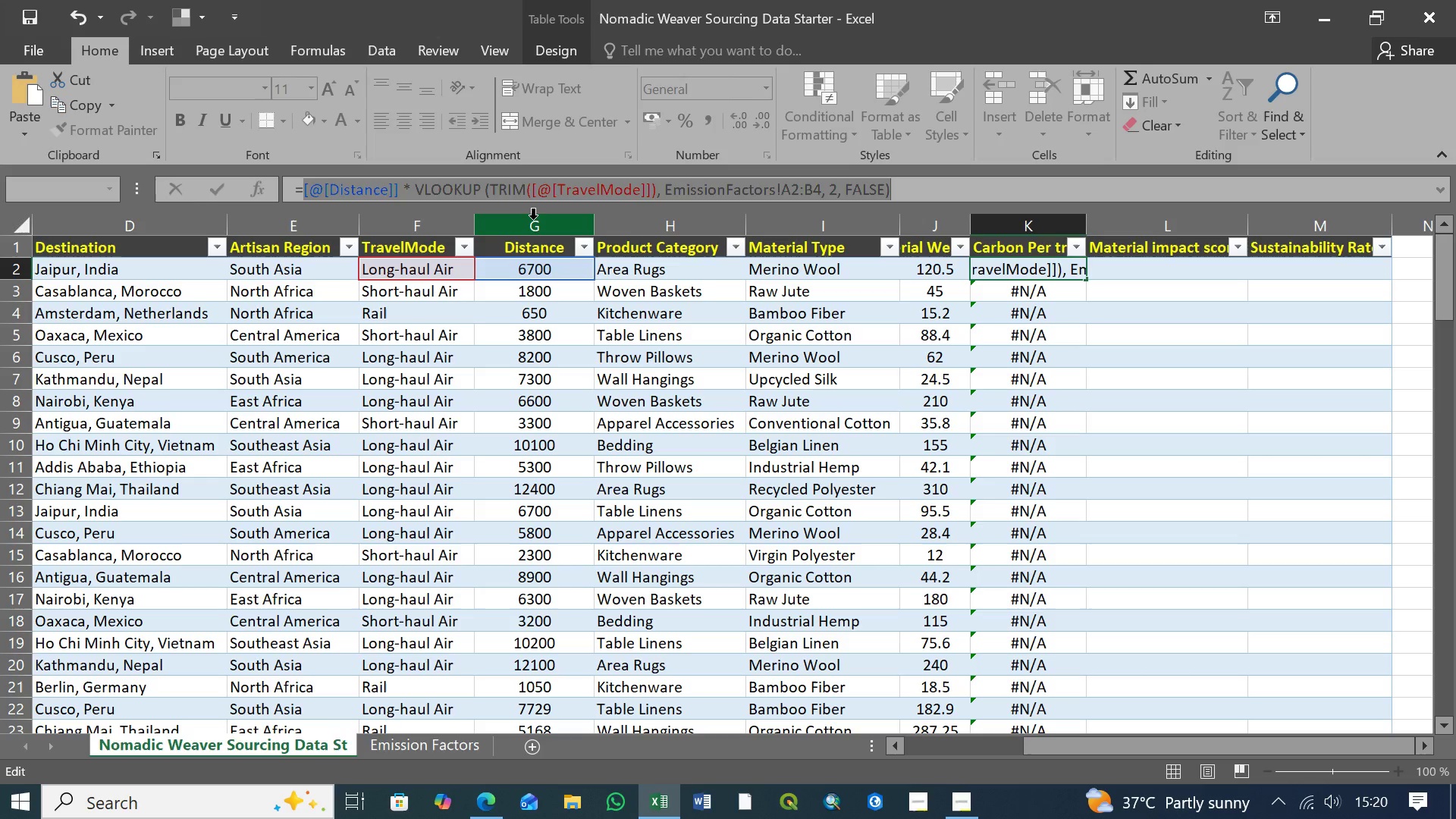 
wait(9.12)
 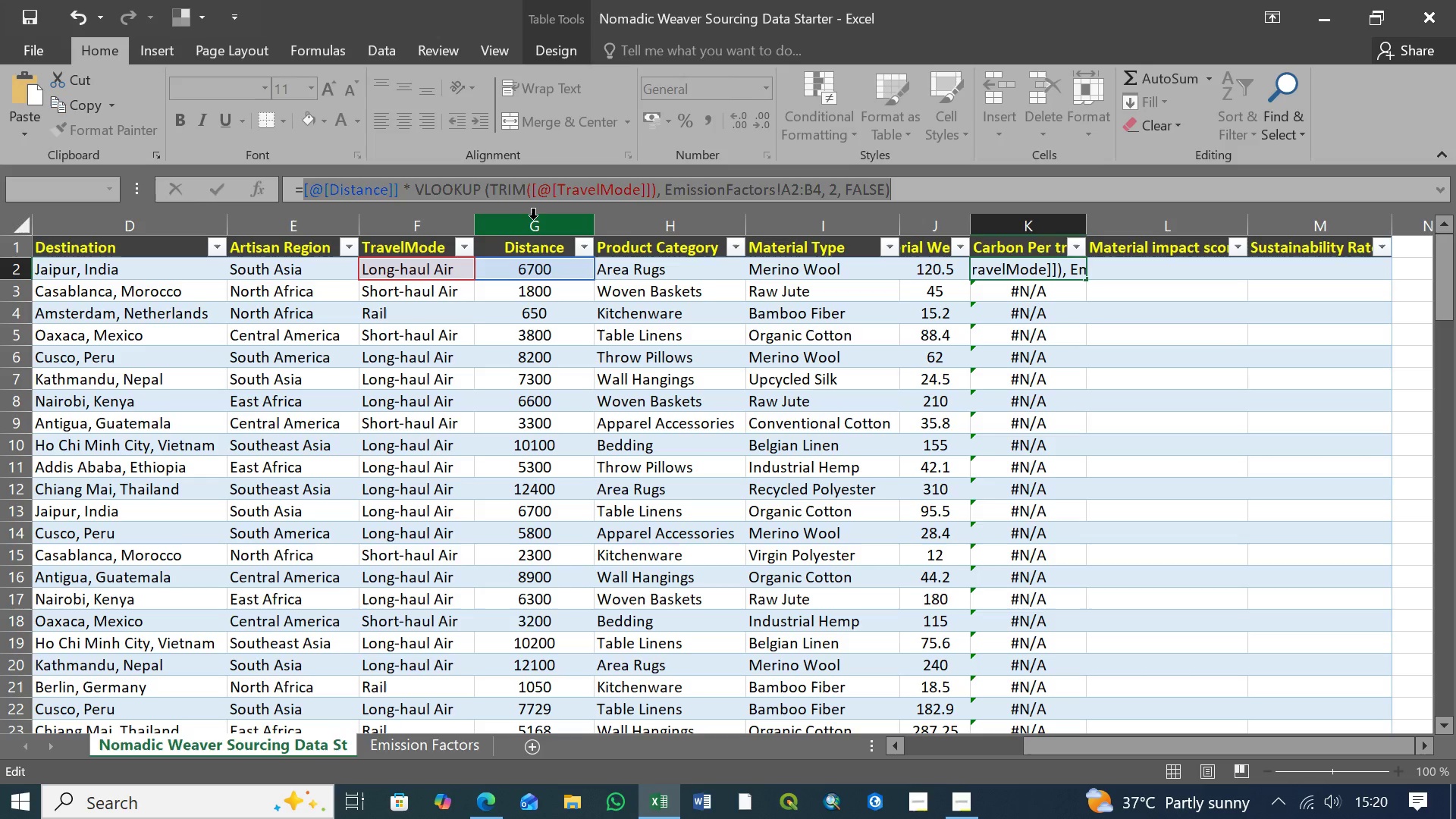 
left_click([896, 184])
 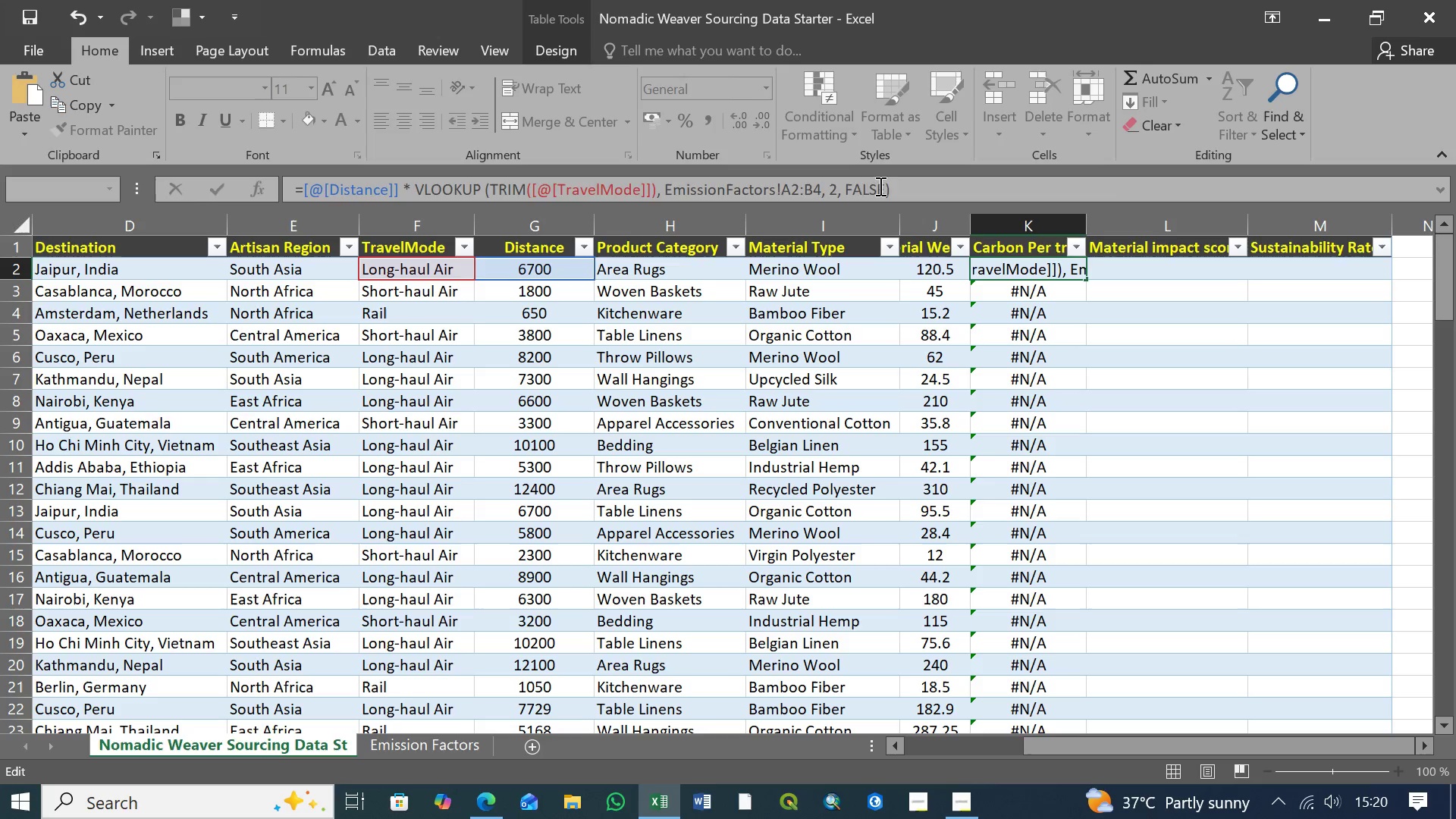 
left_click_drag(start_coordinate=[907, 186], to_coordinate=[249, 188])
 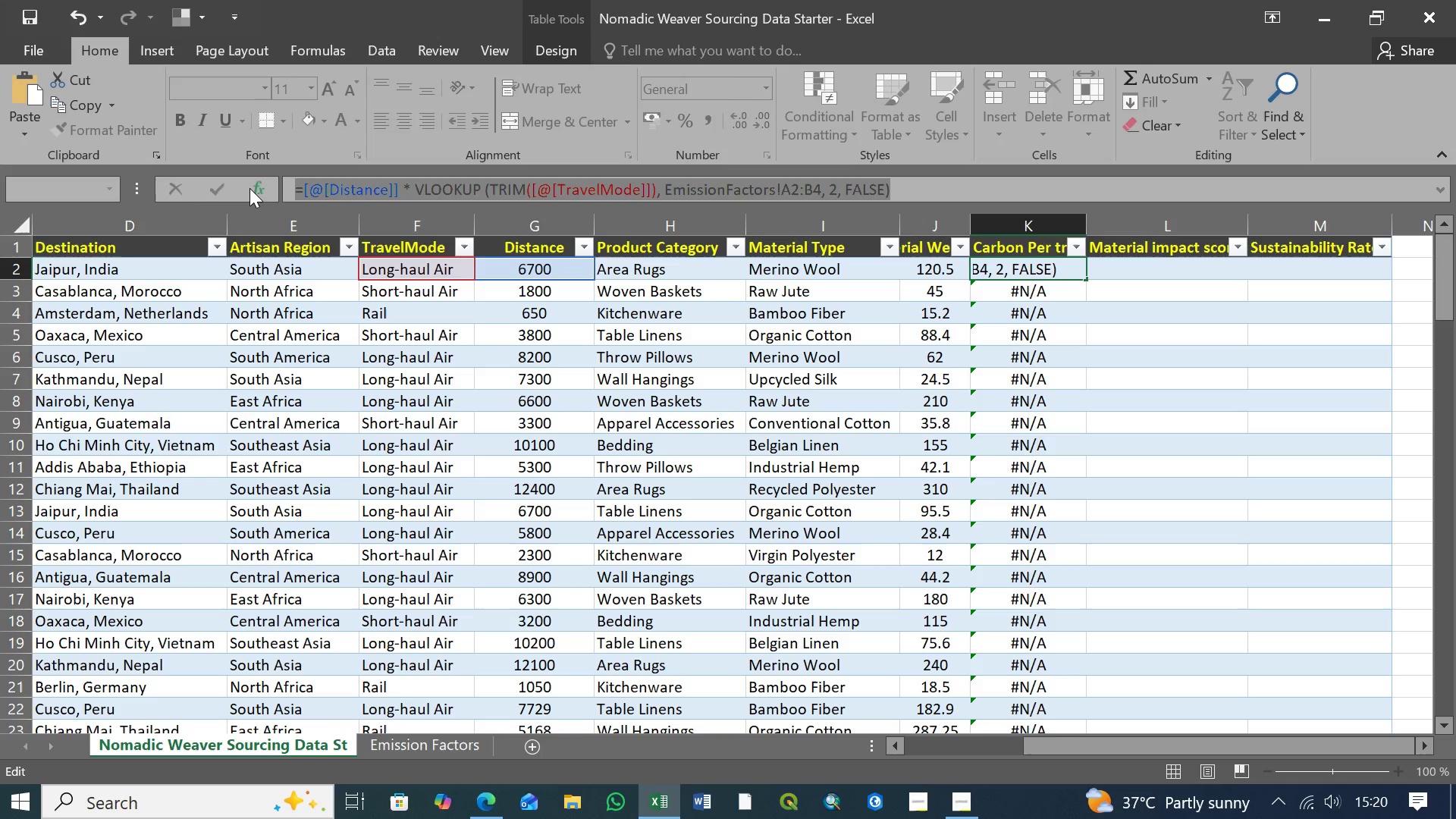 
key(Control+X)
 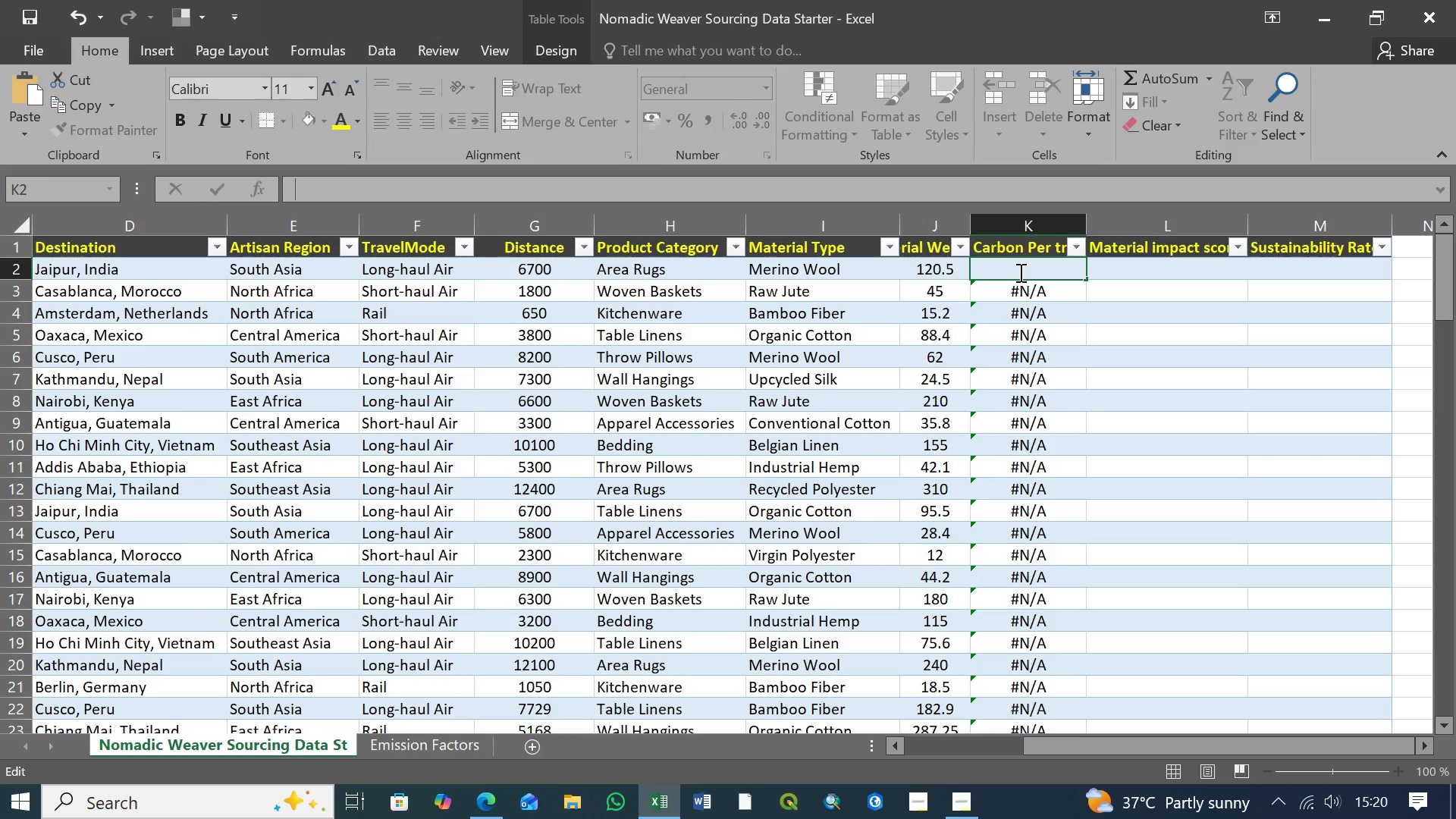 
left_click([1019, 272])
 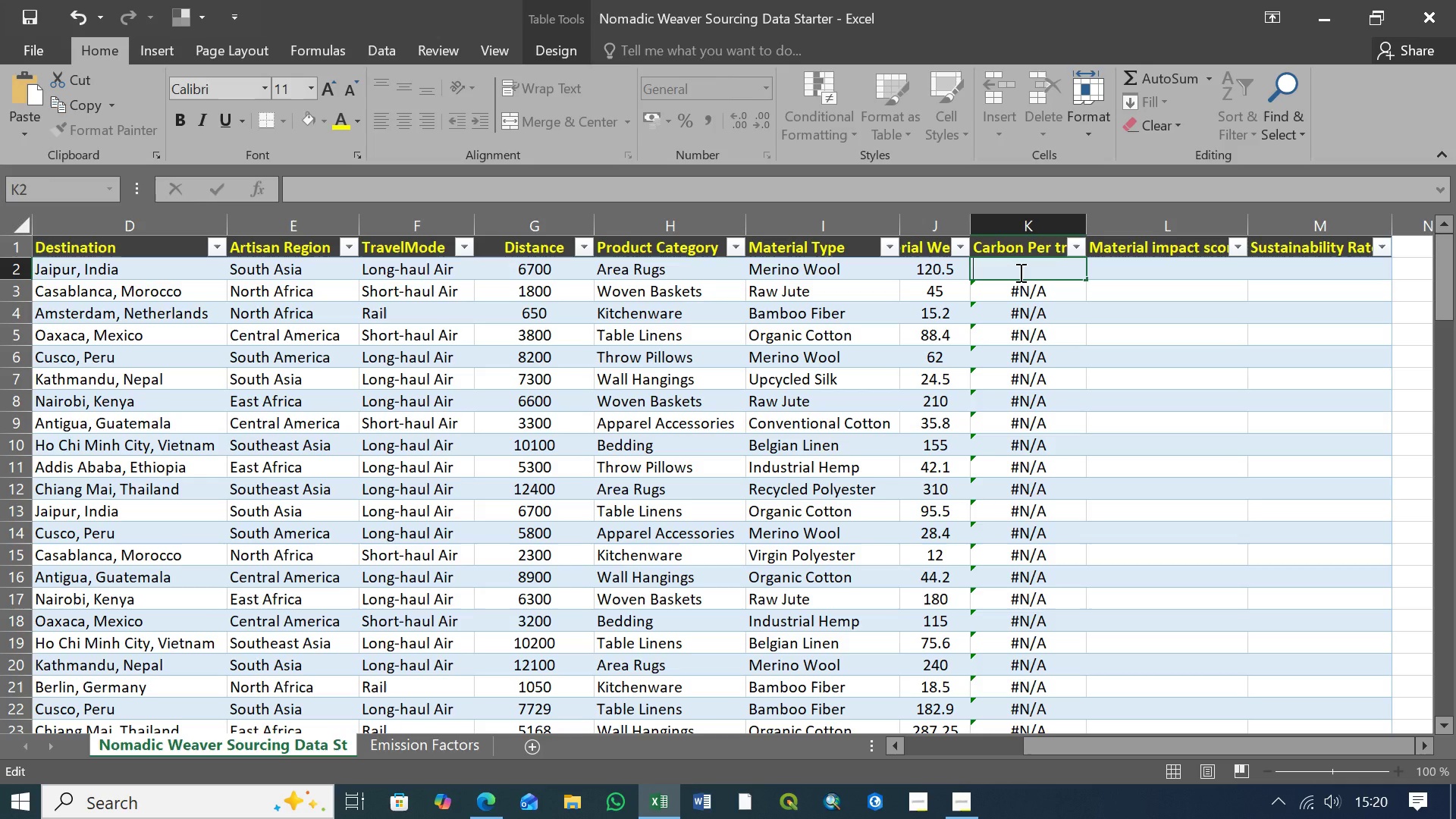 
wait(37.94)
 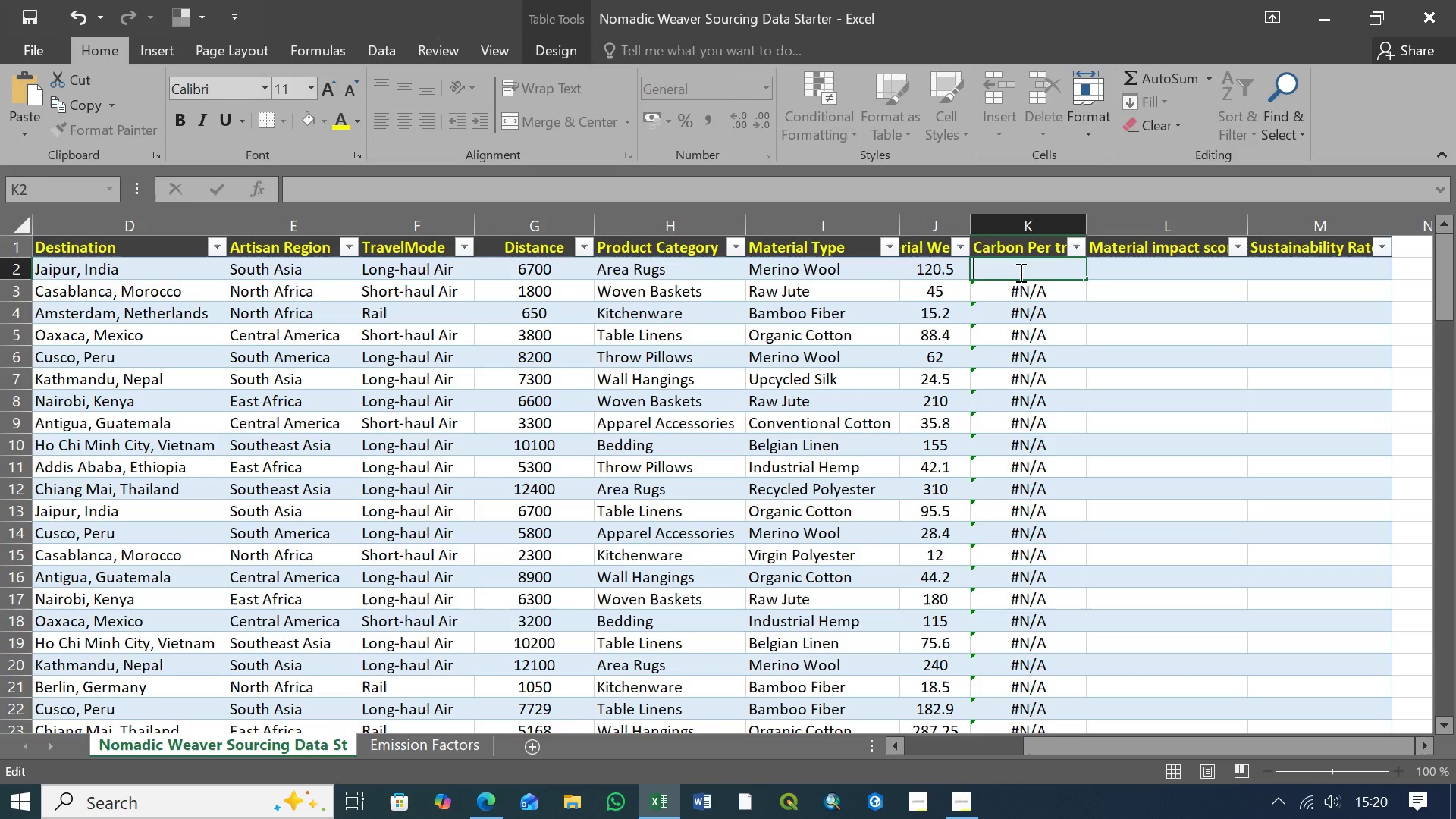 
left_click([428, 743])
 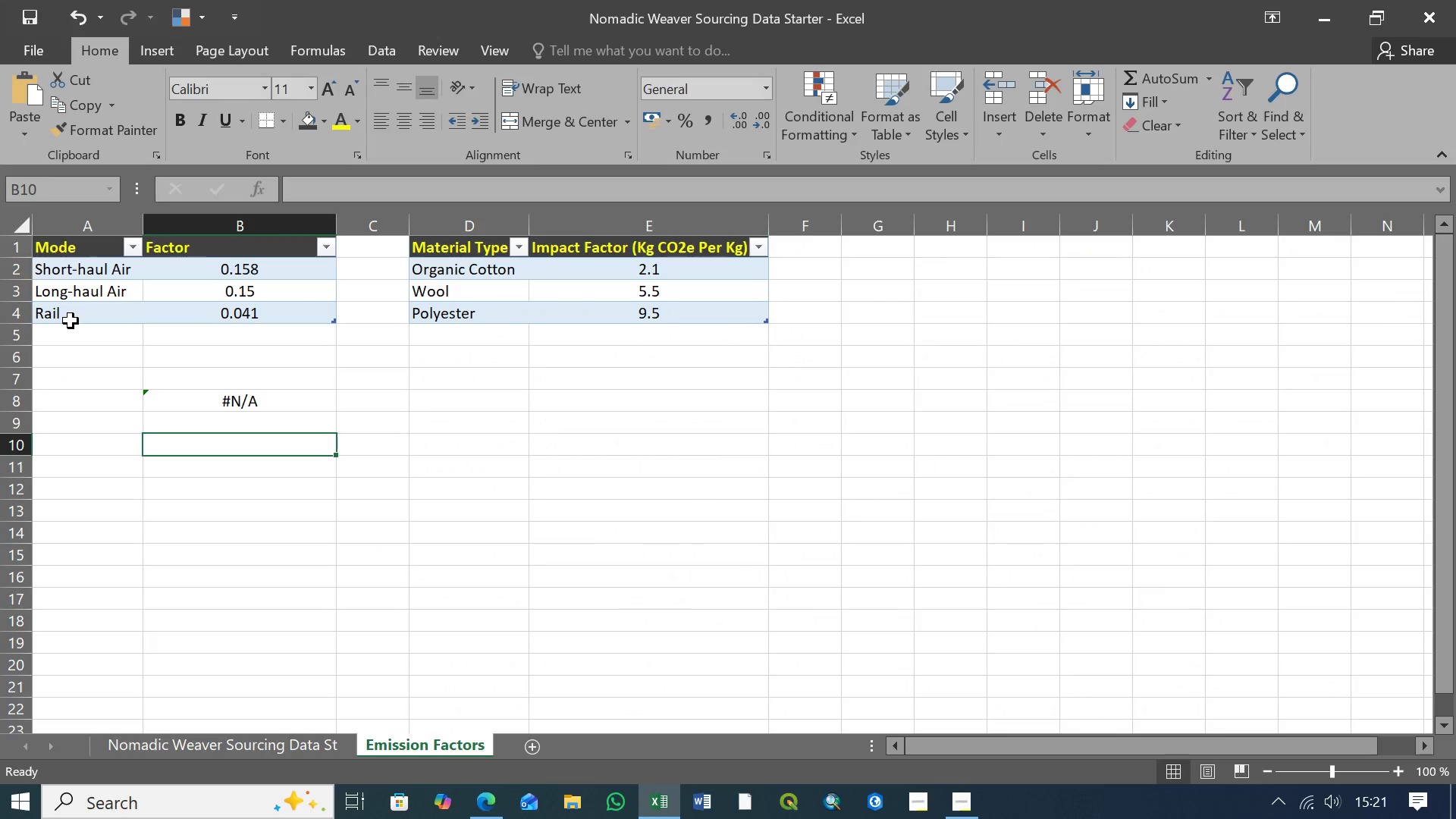 
left_click([71, 321])
 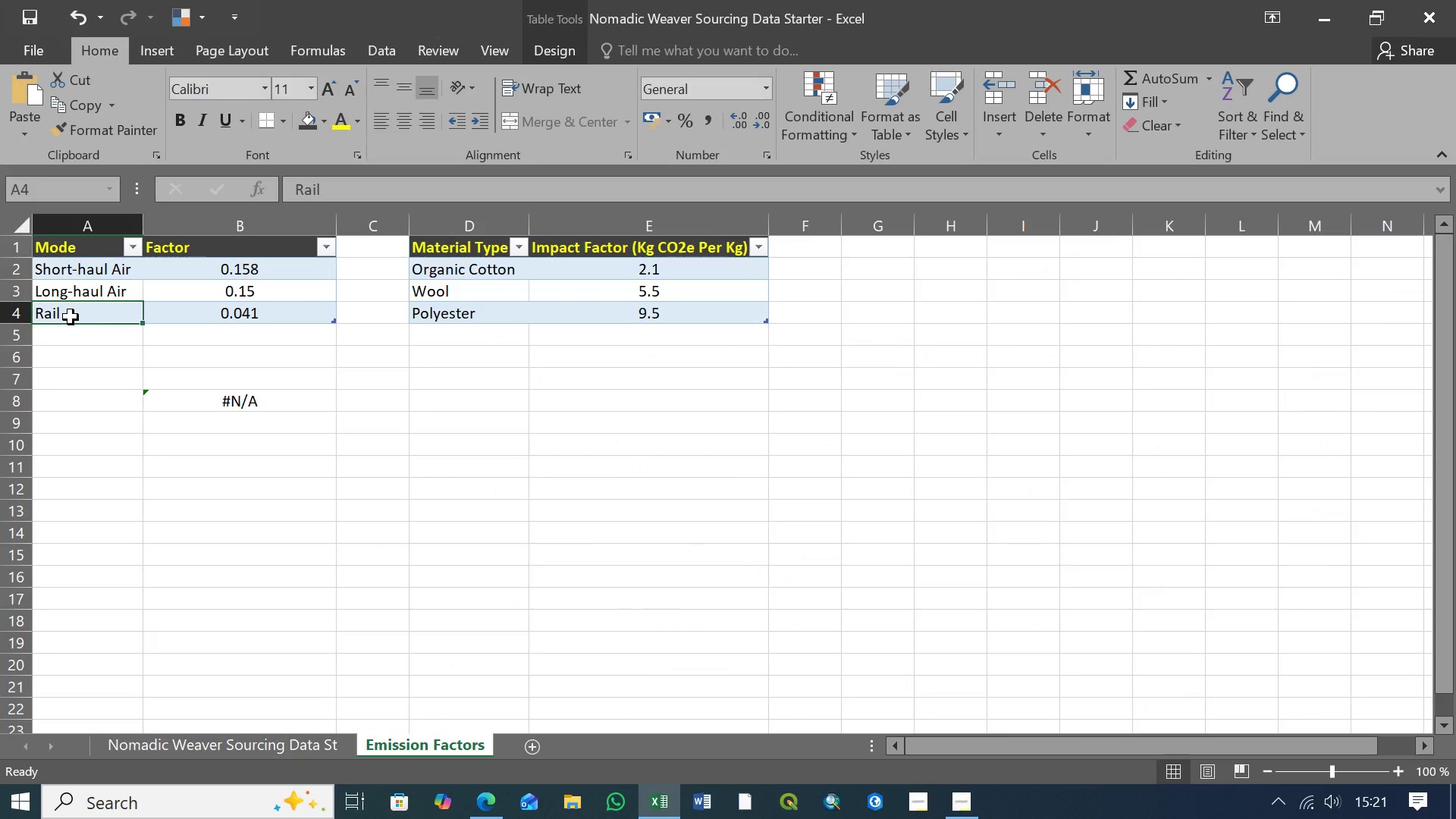 
key(Control+C)
 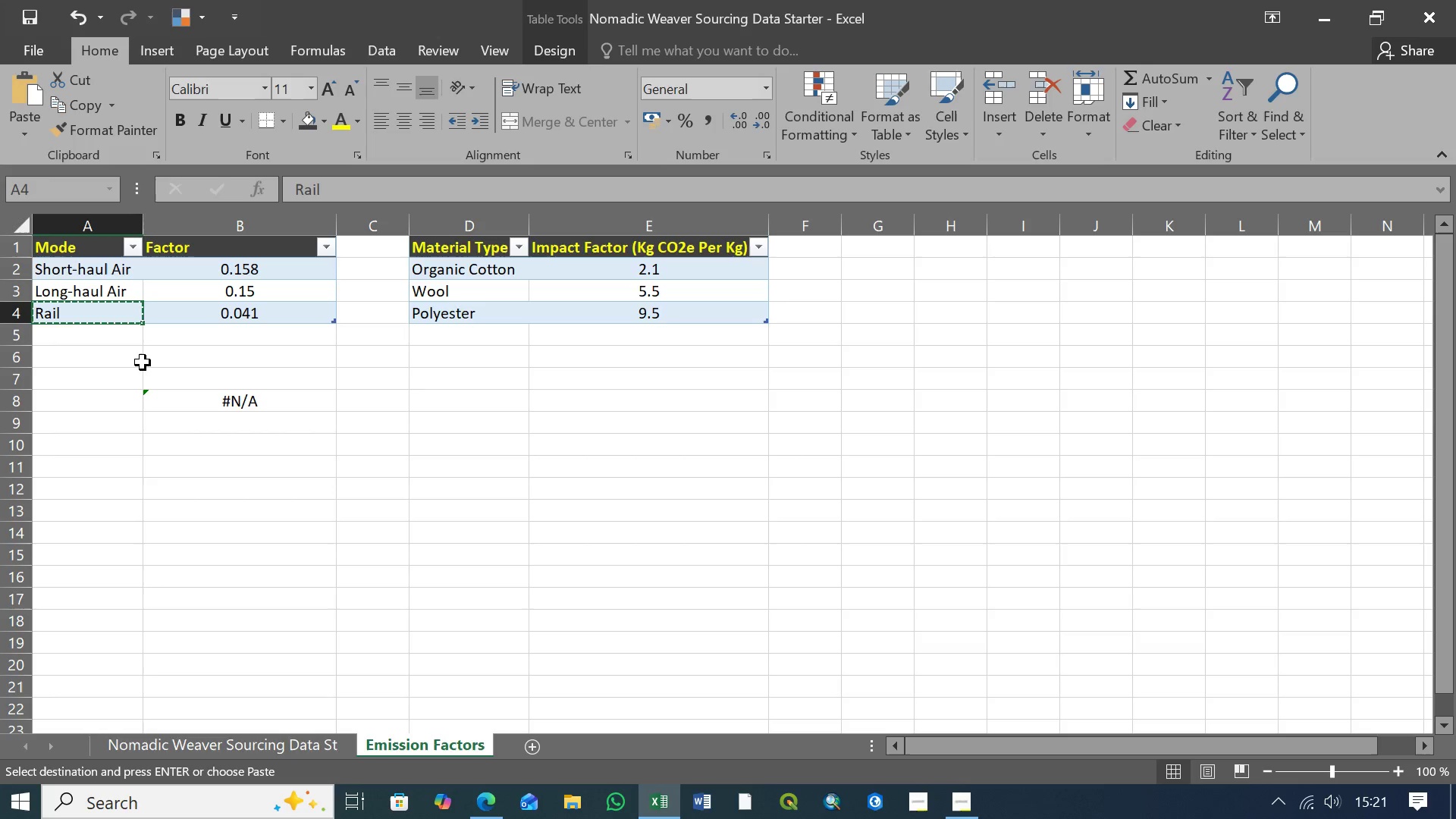 
key(Enter)
 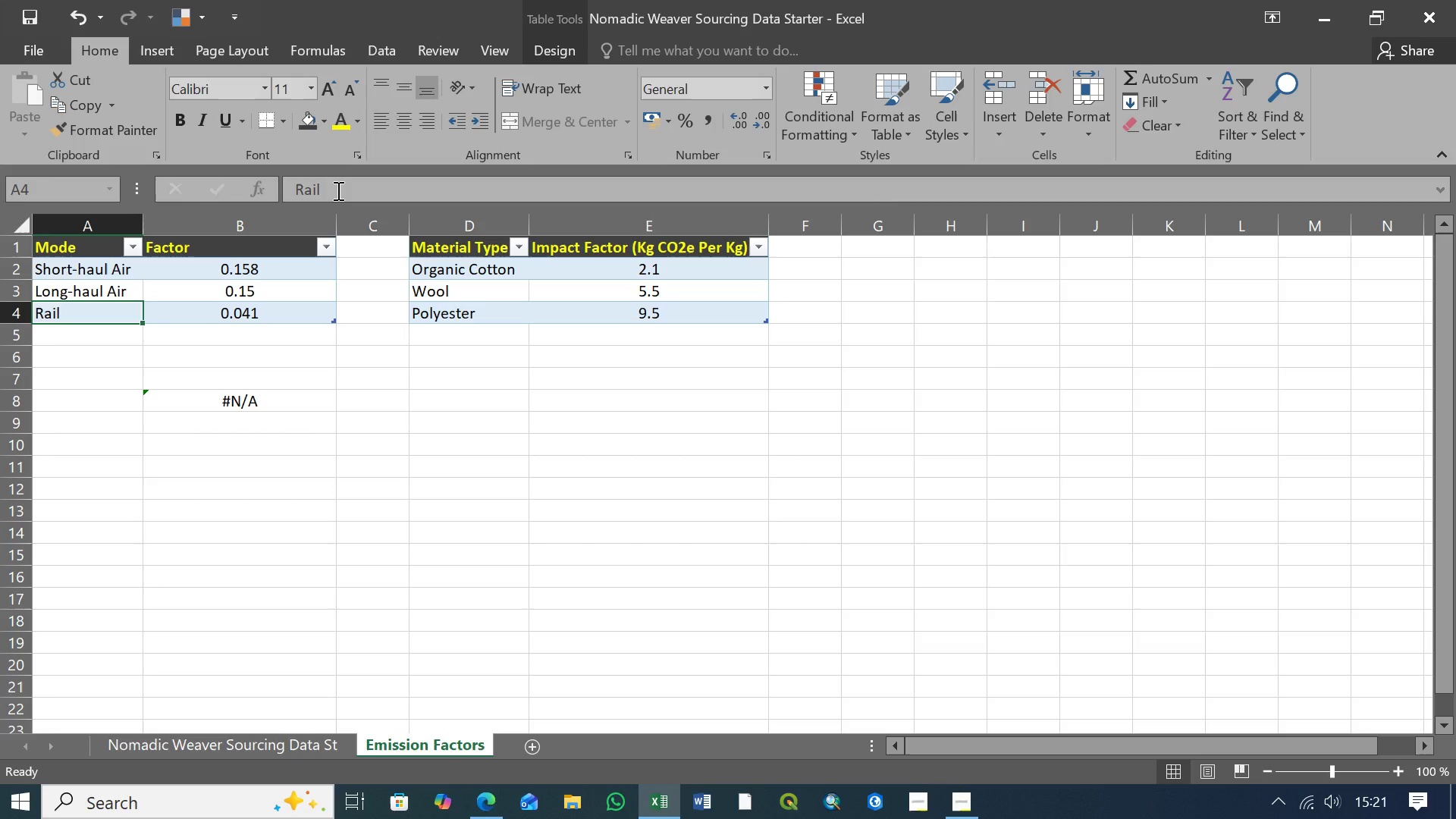 
left_click_drag(start_coordinate=[337, 190], to_coordinate=[253, 189])
 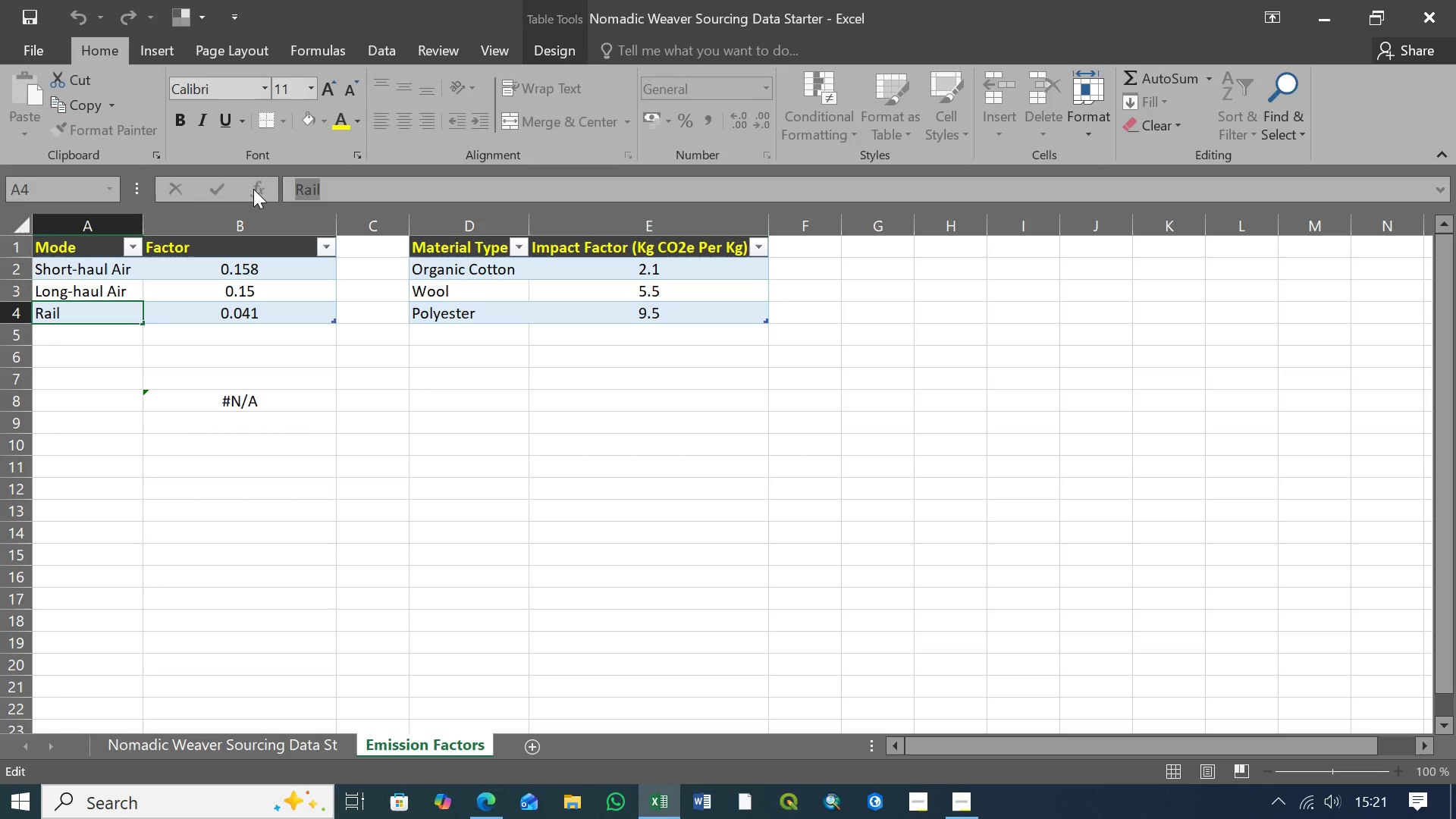 
key(Control+C)
 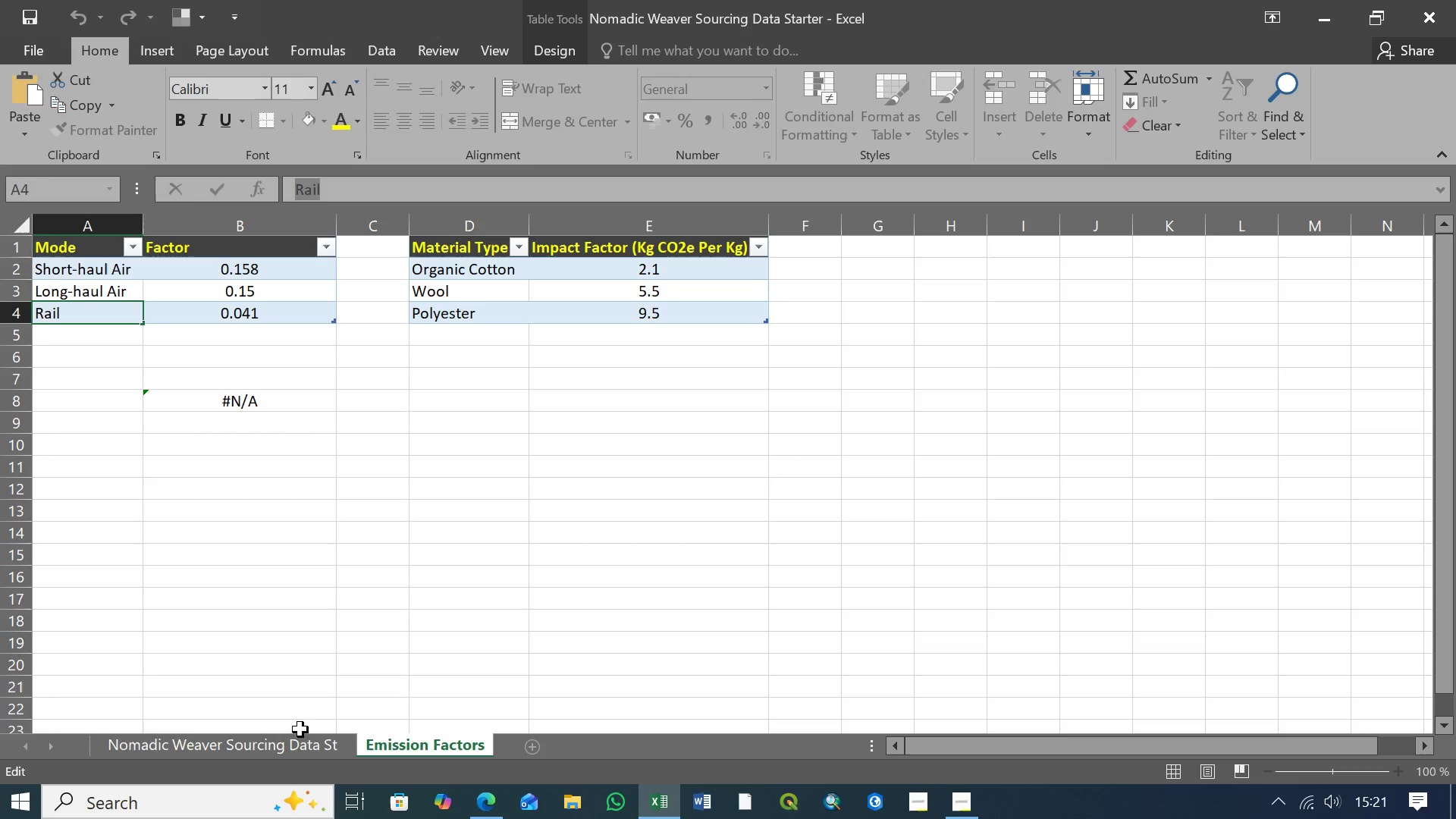 
left_click([303, 745])
 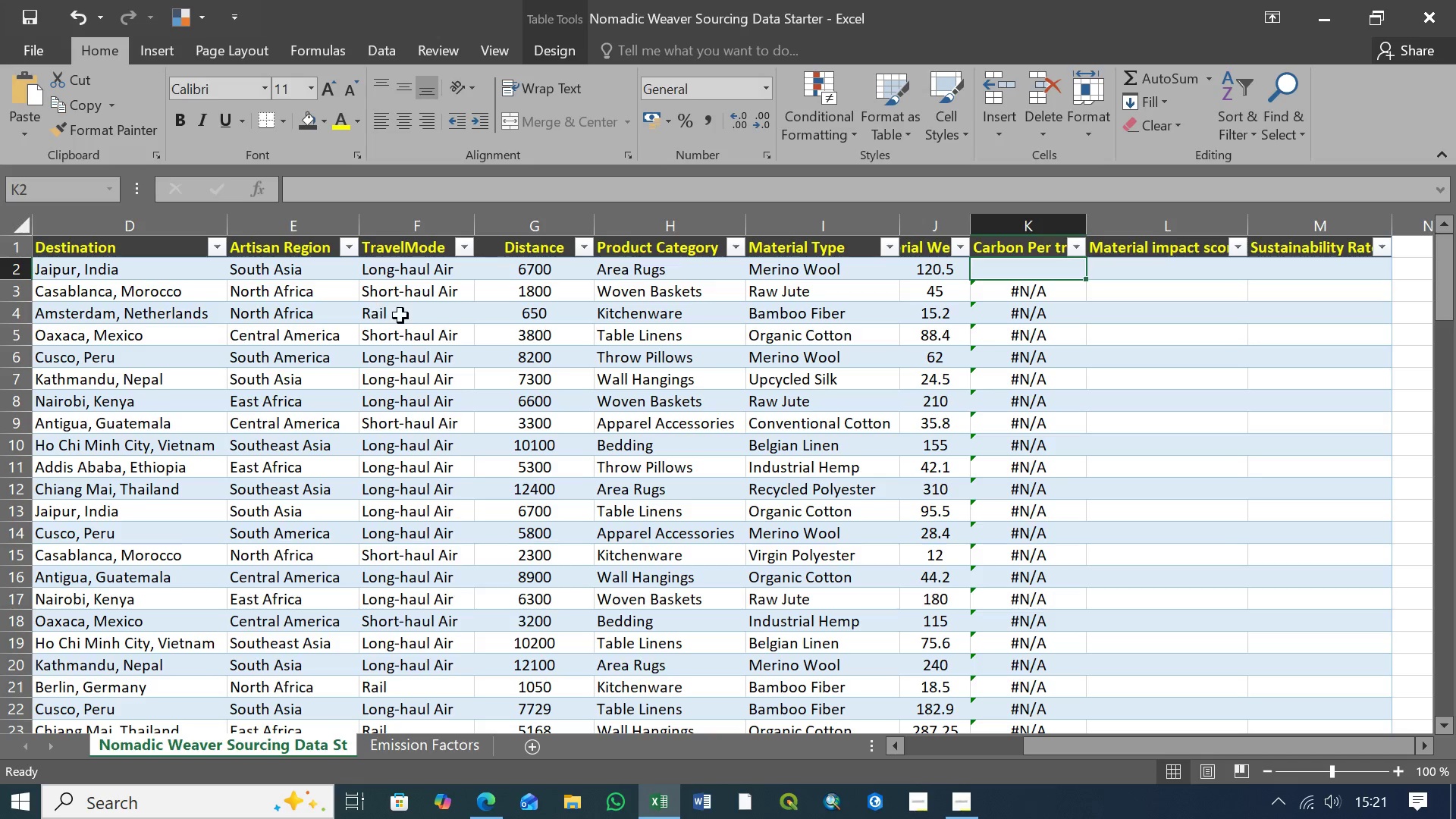 
left_click([409, 312])
 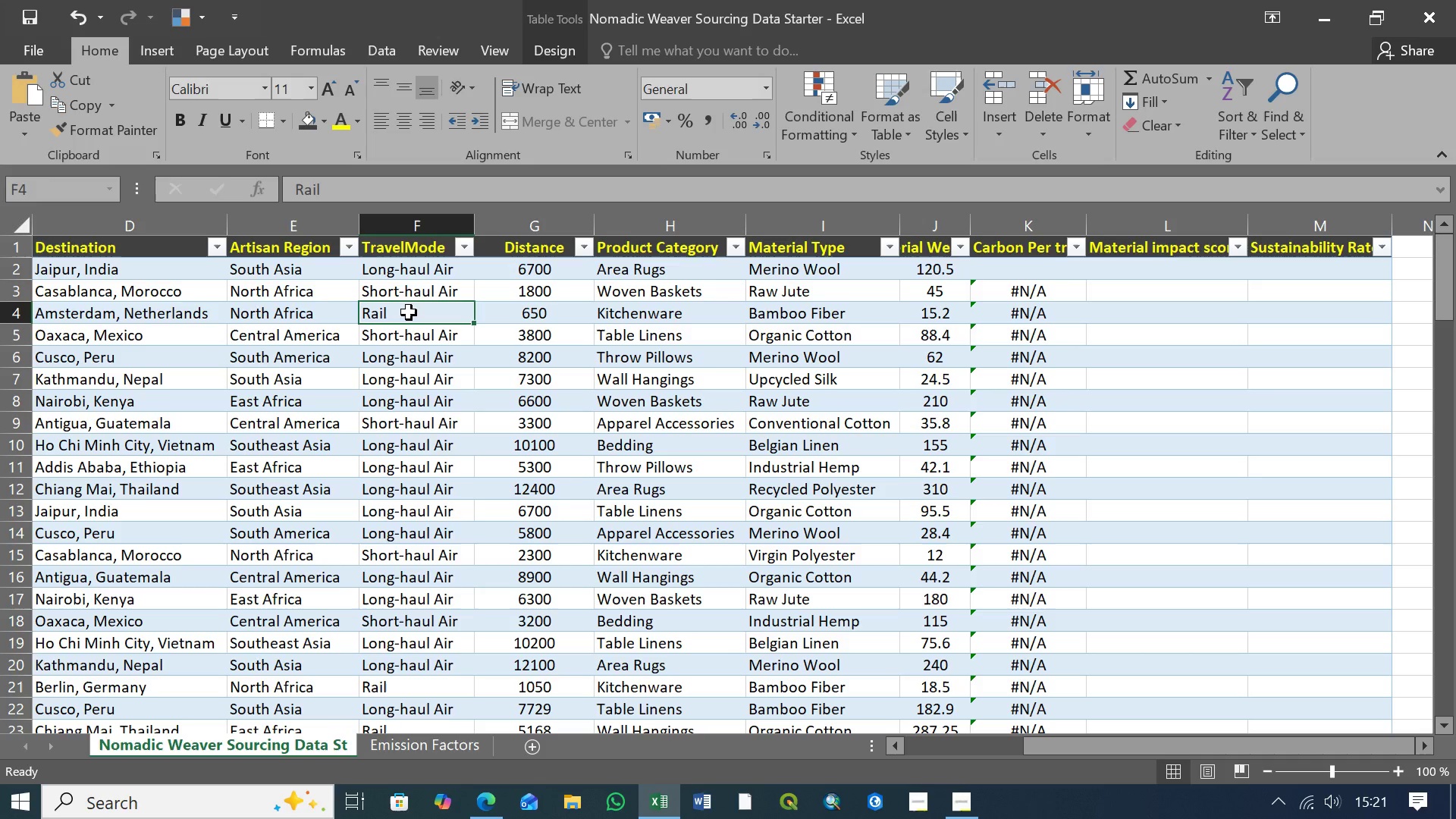 
key(Control+V)
 